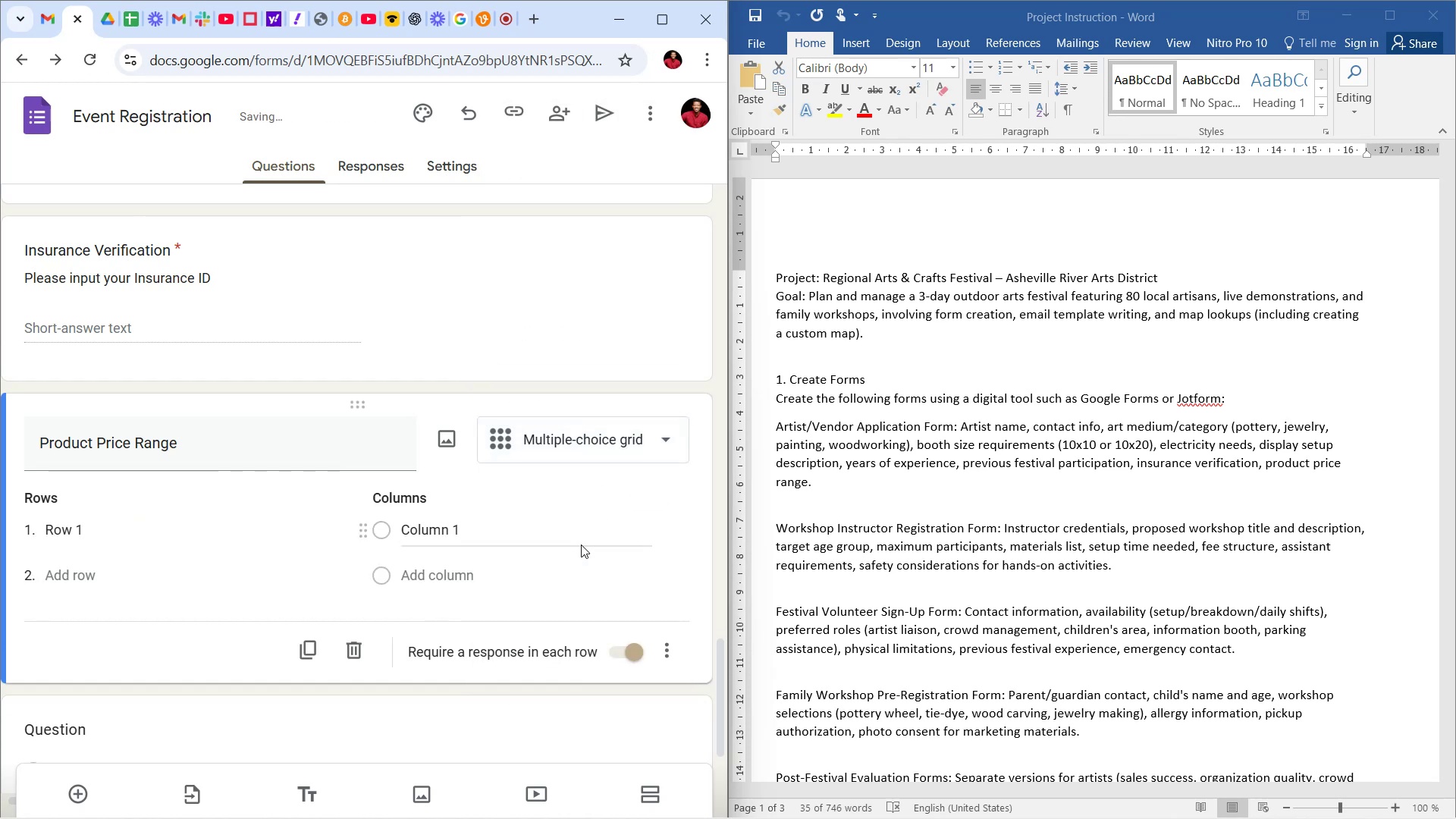 
left_click([196, 589])
 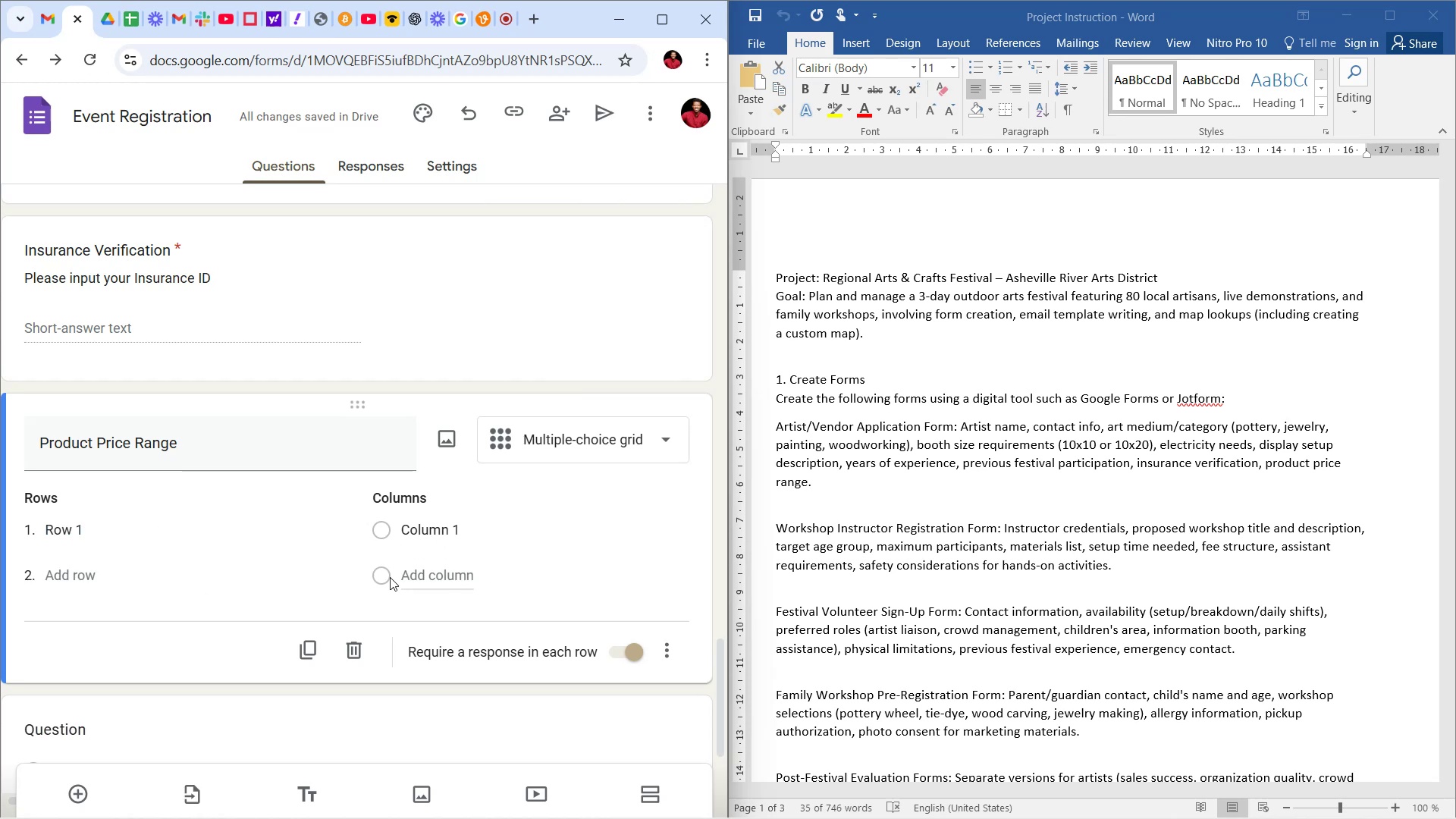 
left_click([623, 439])
 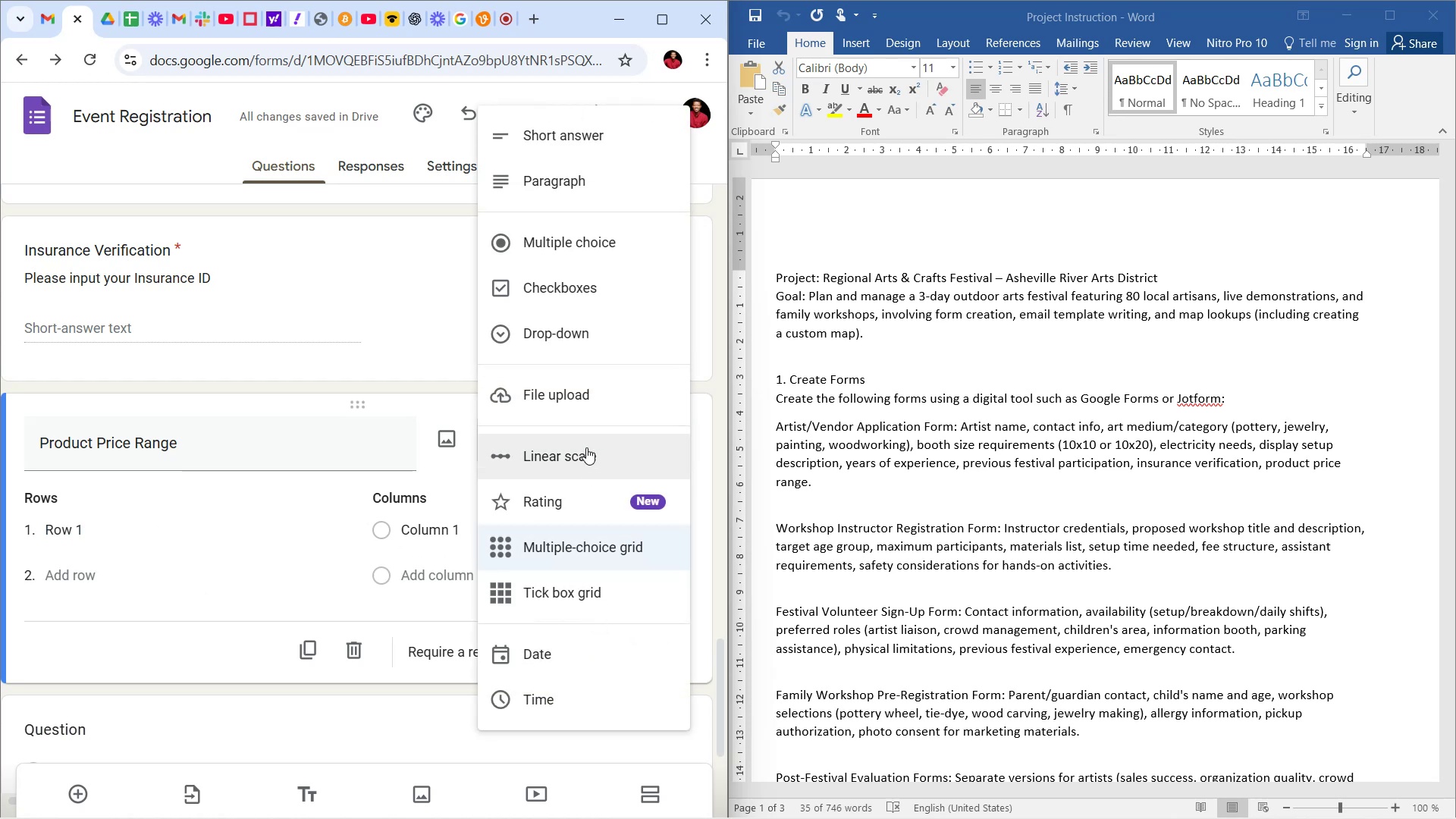 
left_click([590, 453])
 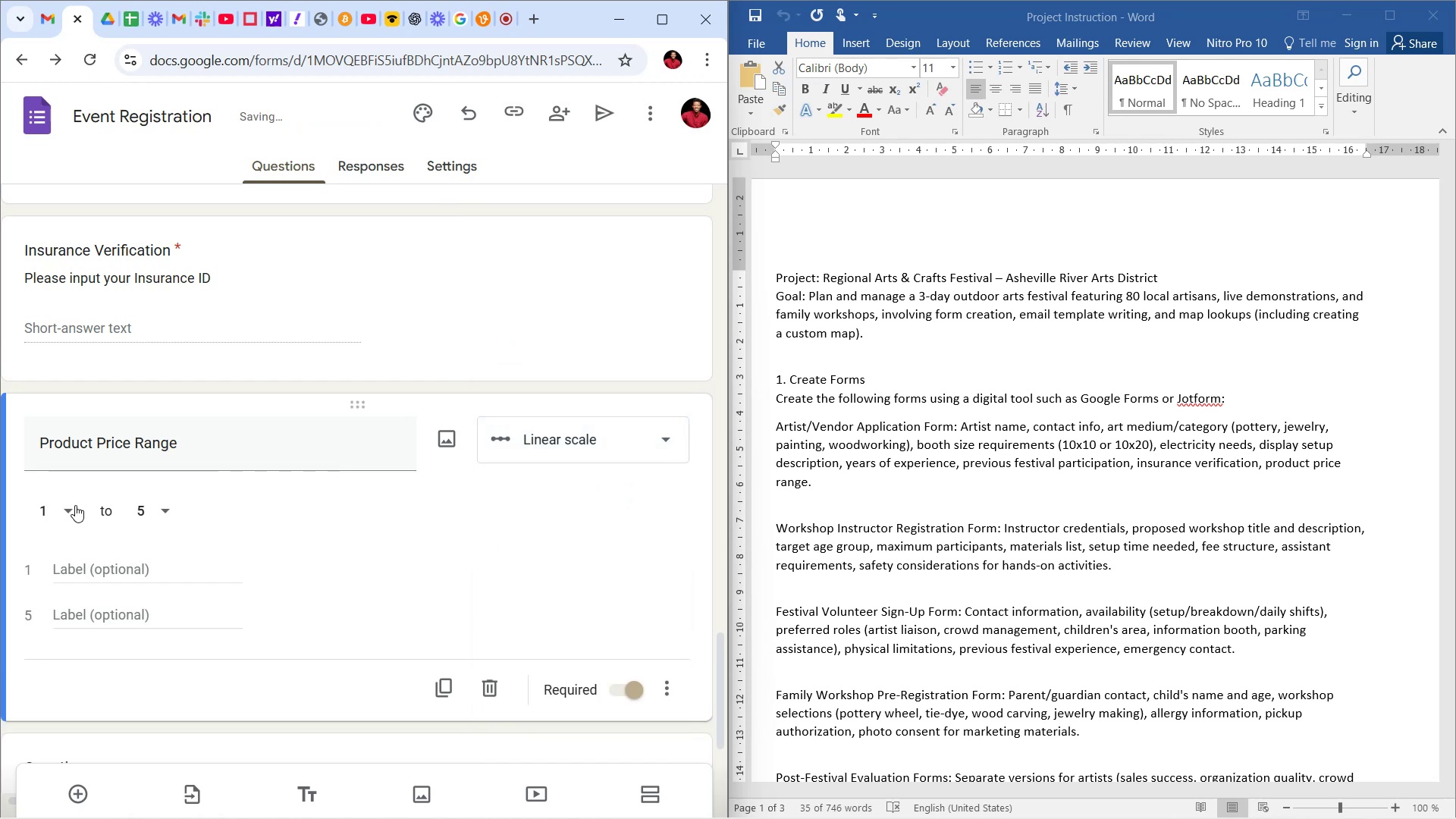 
left_click([108, 569])
 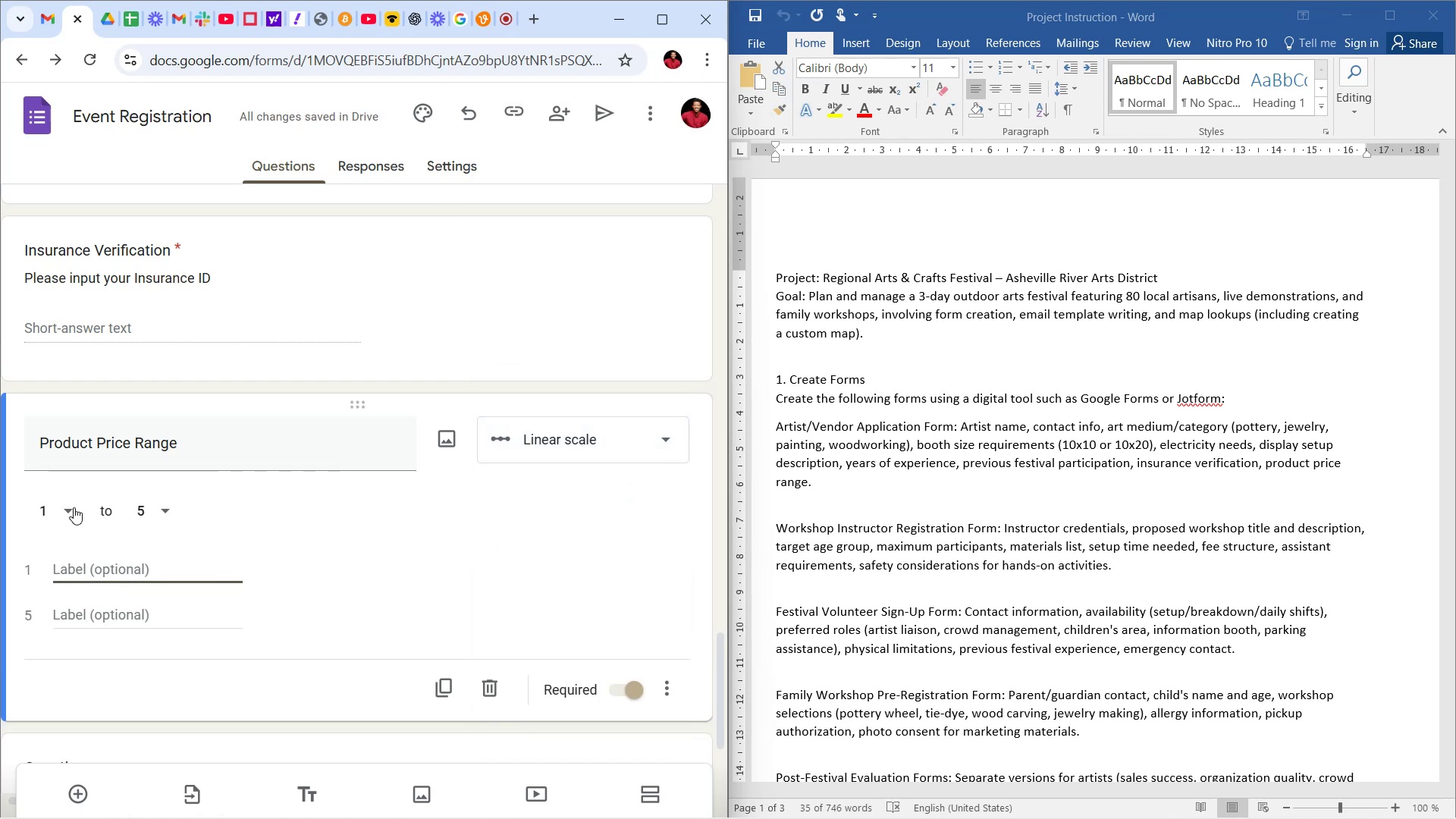 
left_click([74, 507])
 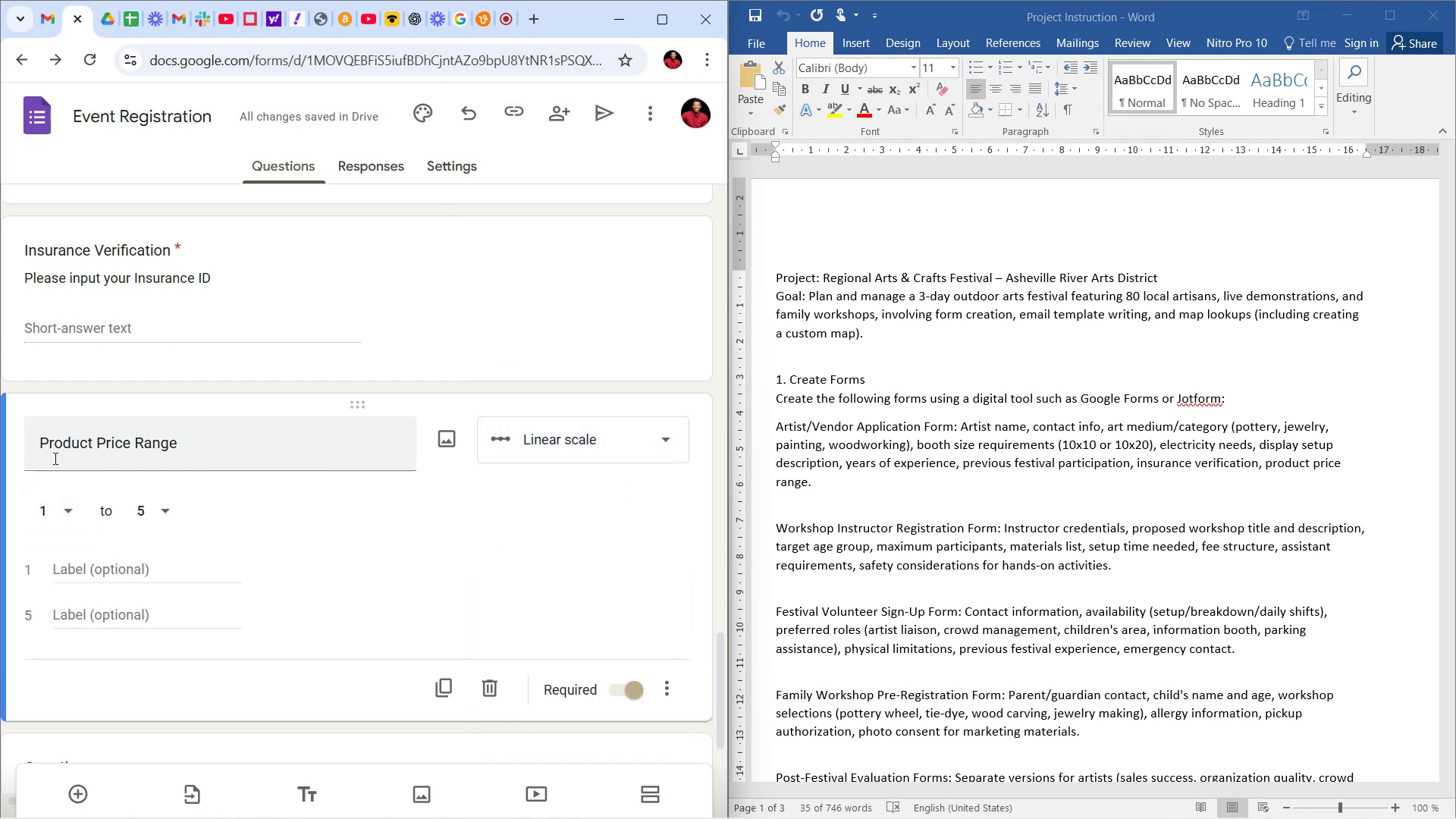 
left_click([151, 498])
 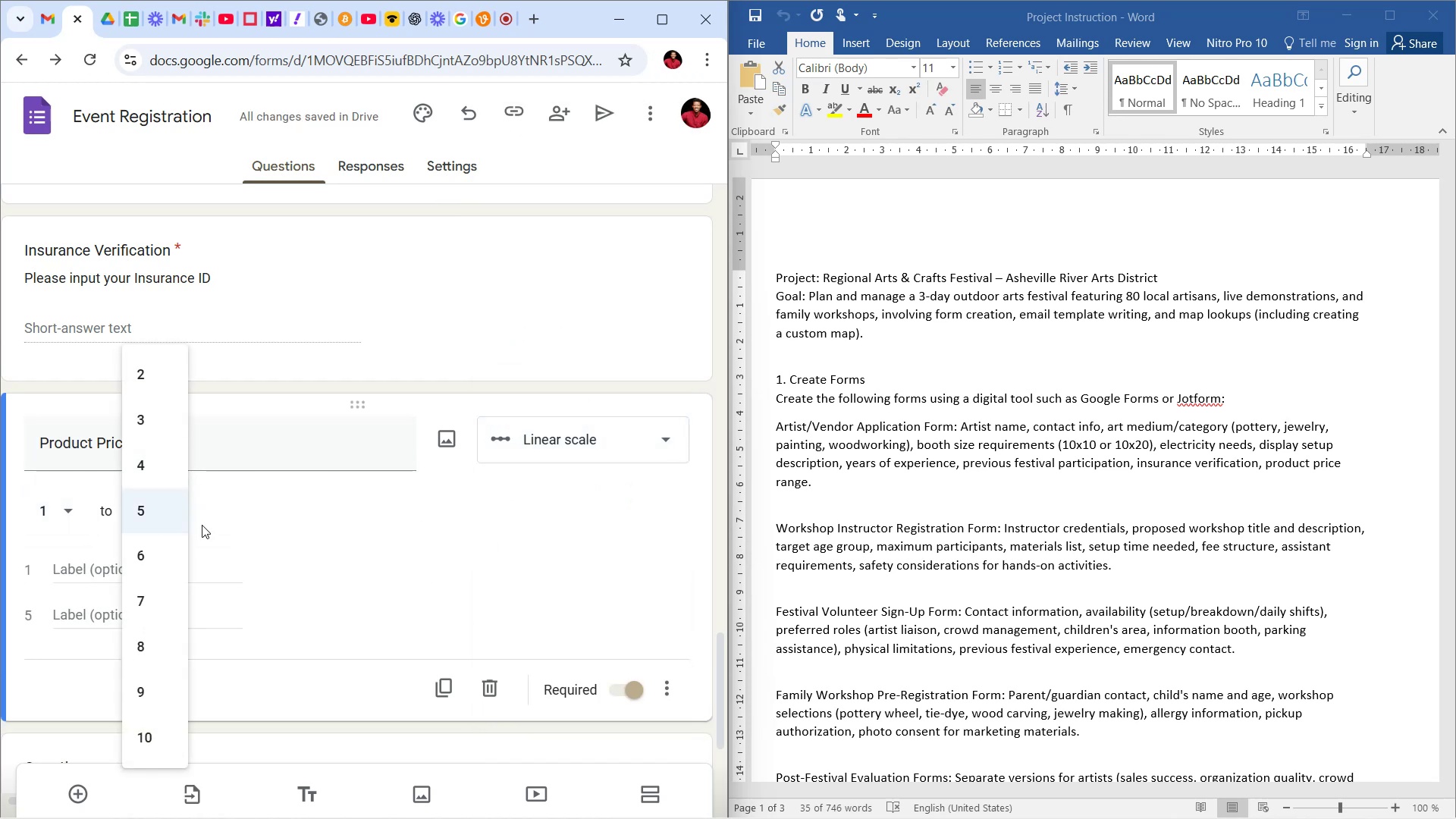 
left_click([284, 551])
 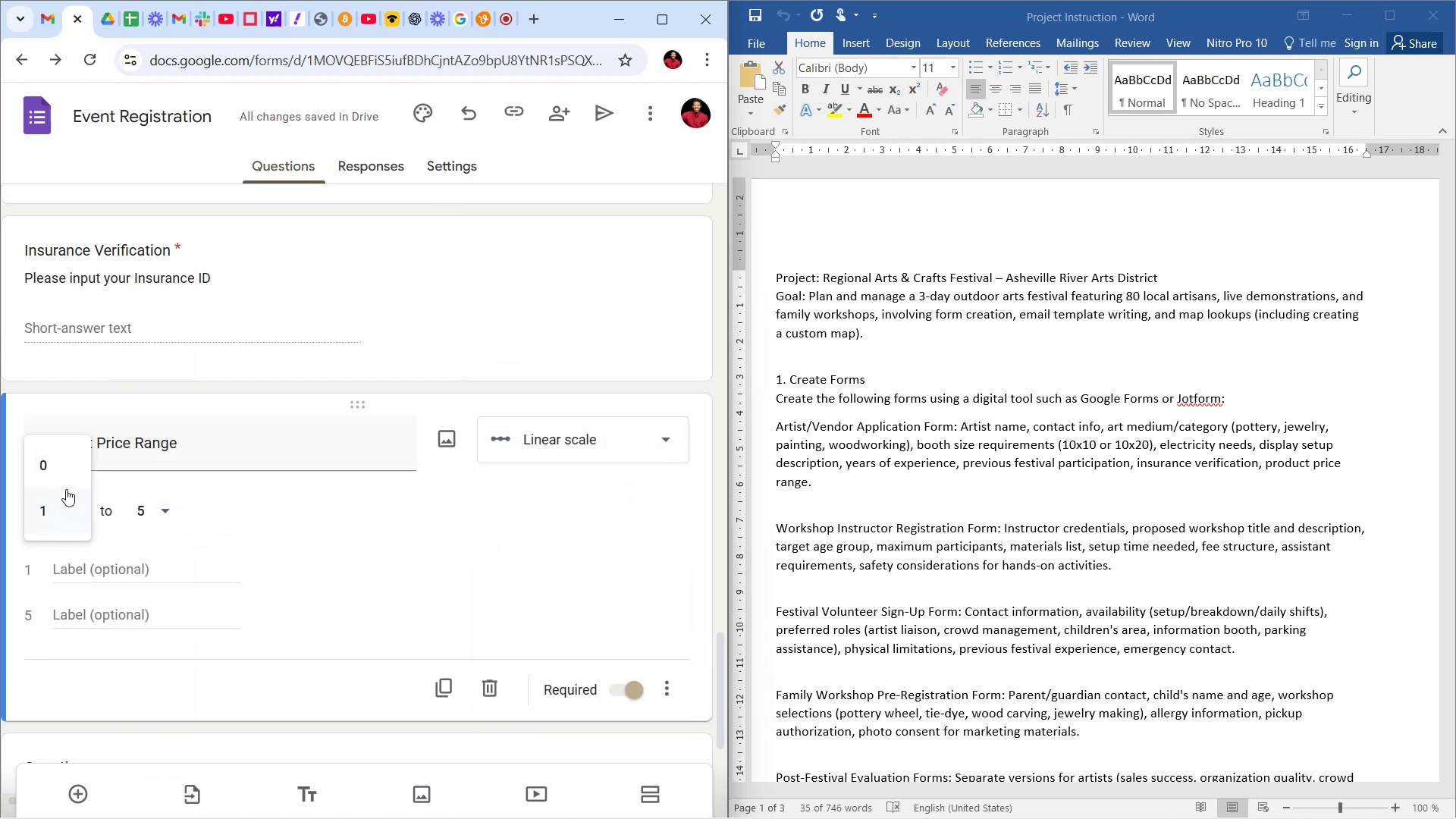 
left_click([62, 468])
 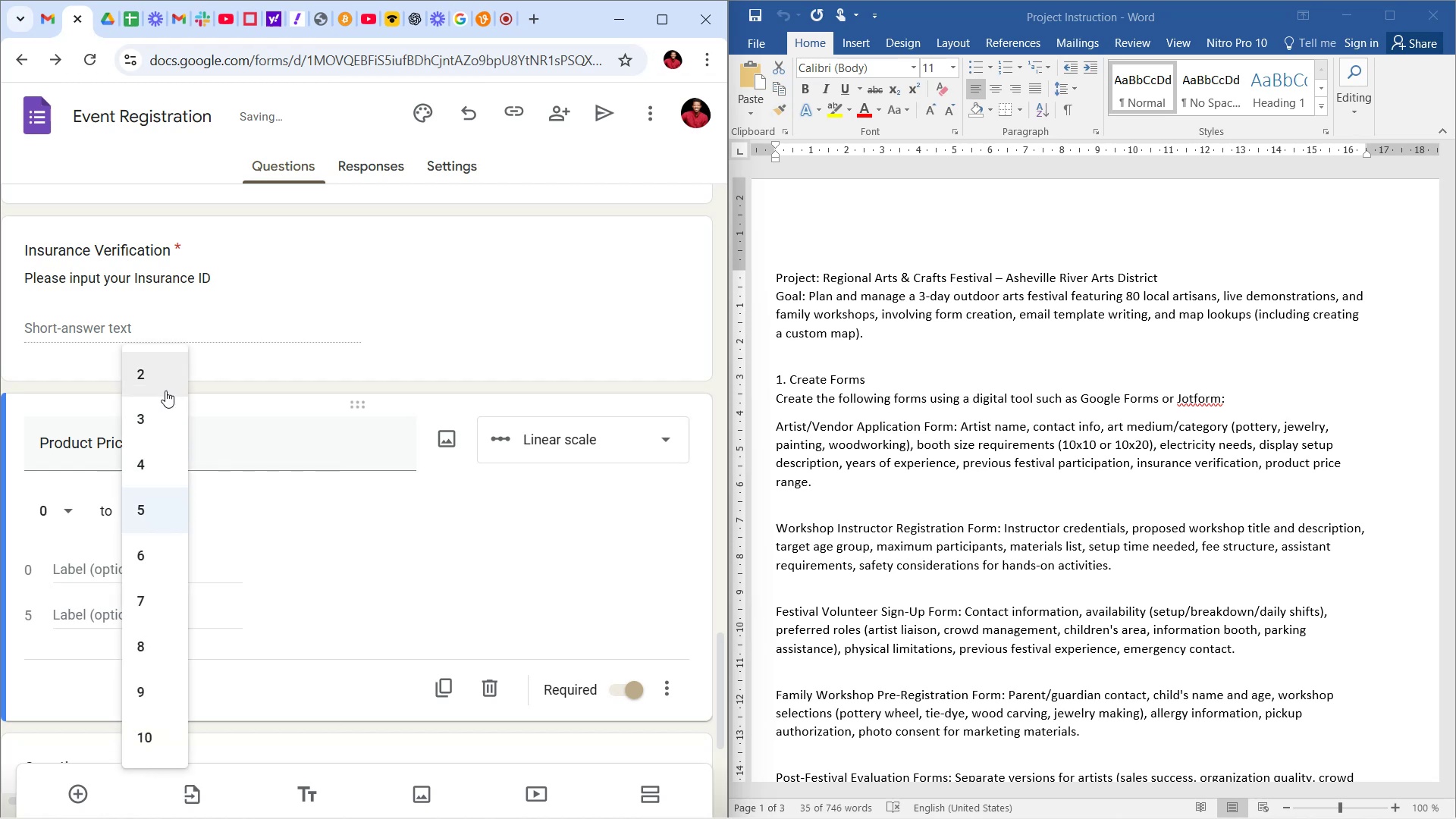 
scroll: coordinate [144, 389], scroll_direction: up, amount: 7.0
 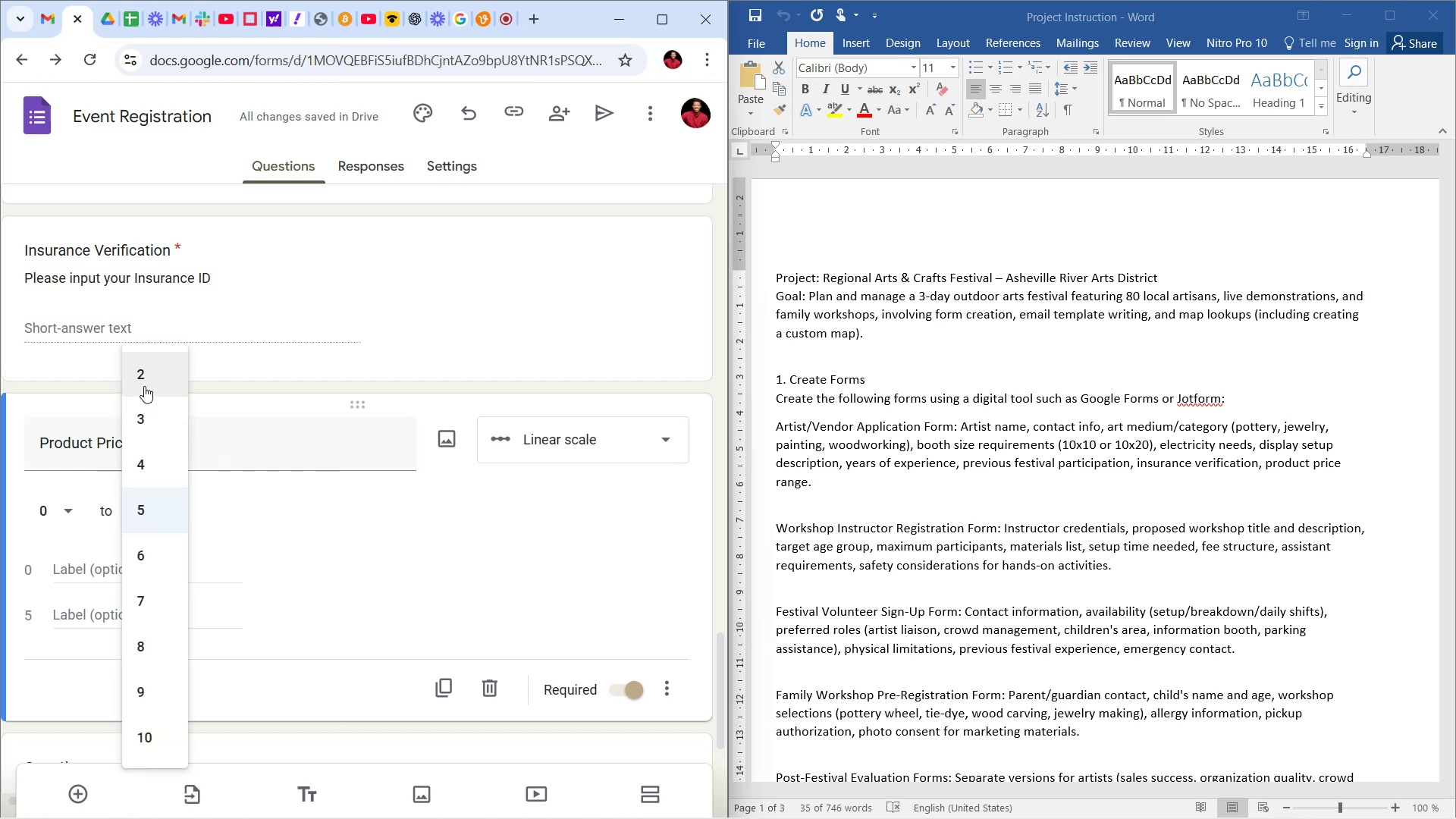 
left_click([144, 386])
 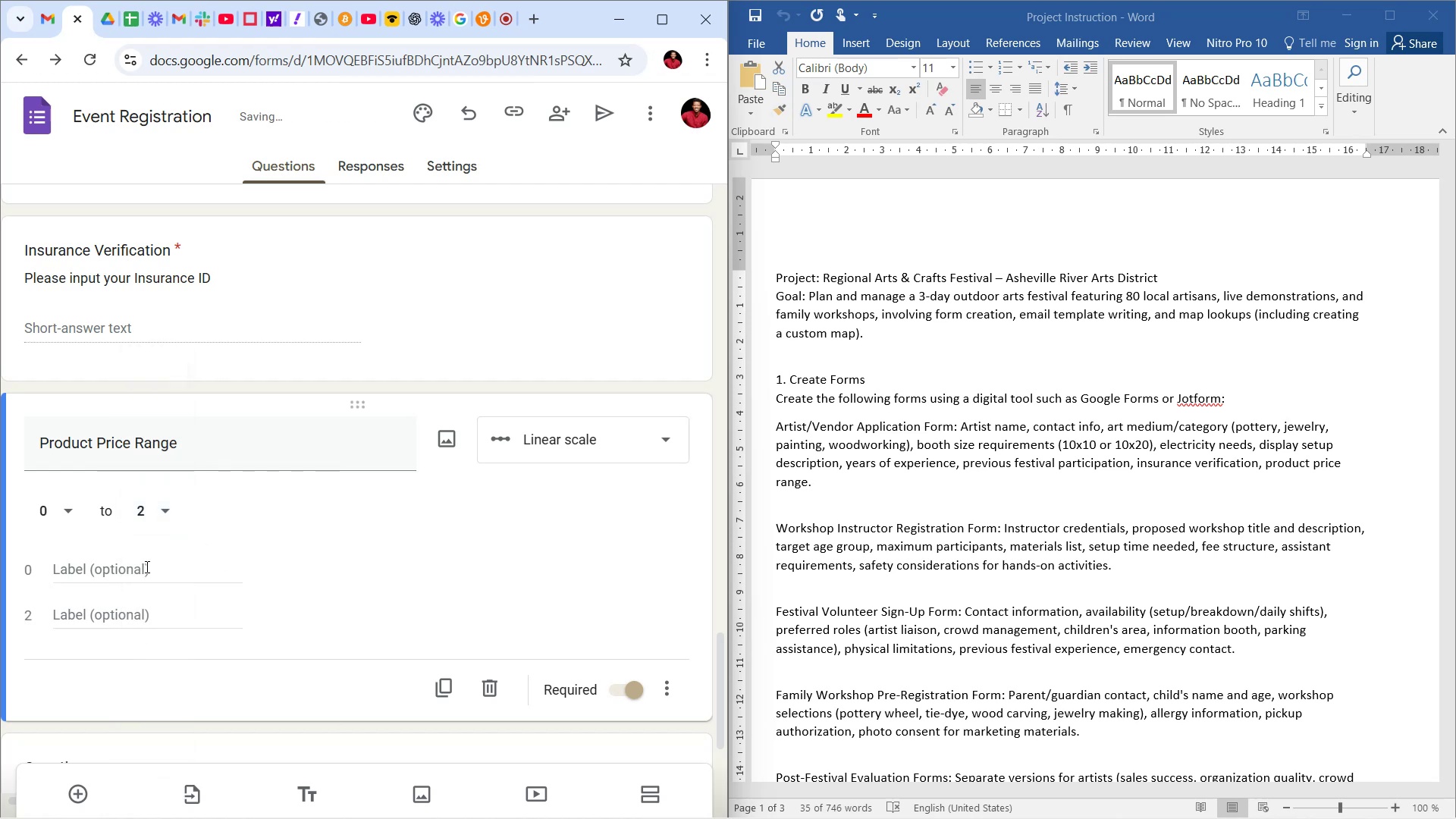 
left_click([143, 563])
 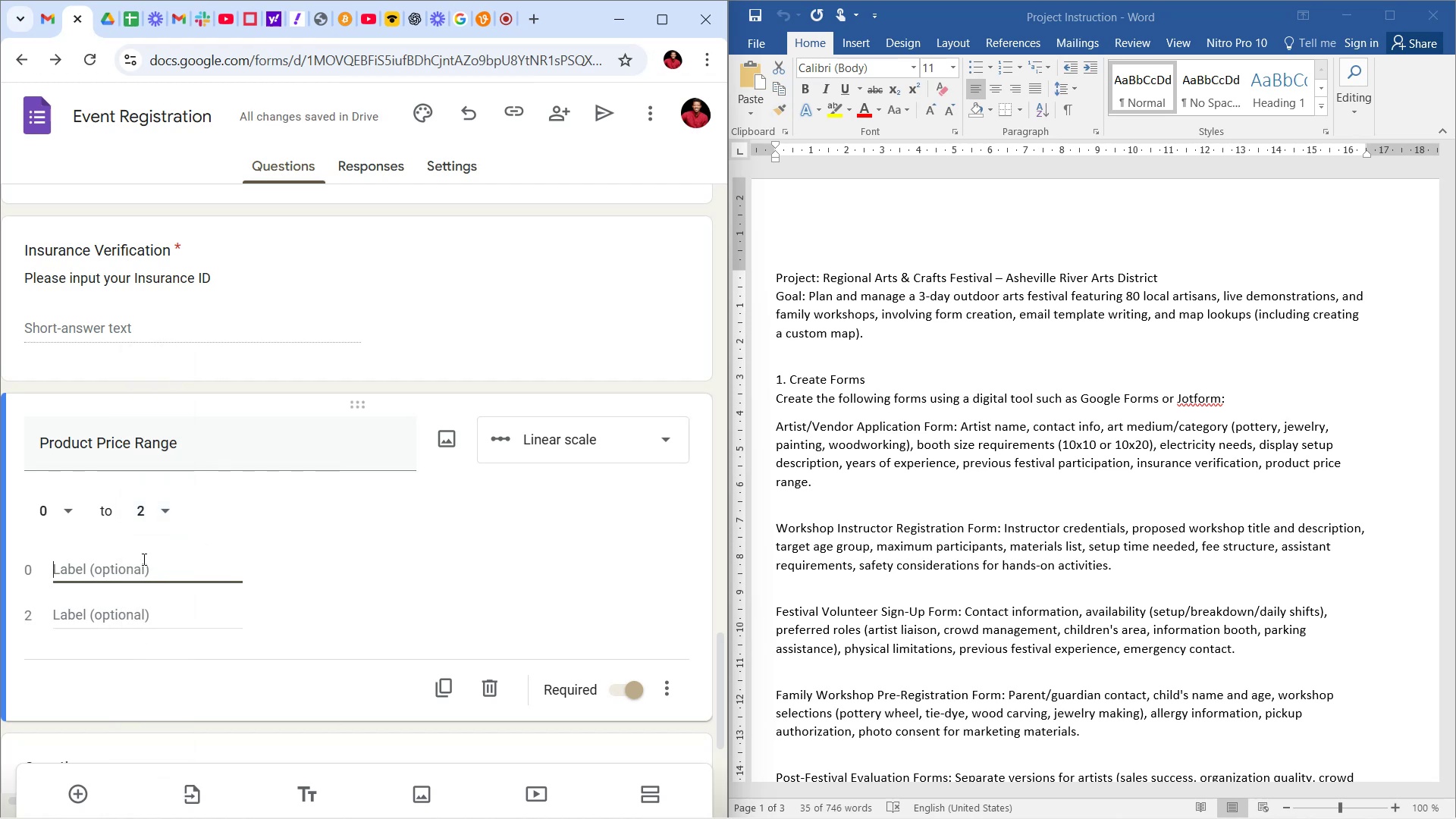 
wait(8.31)
 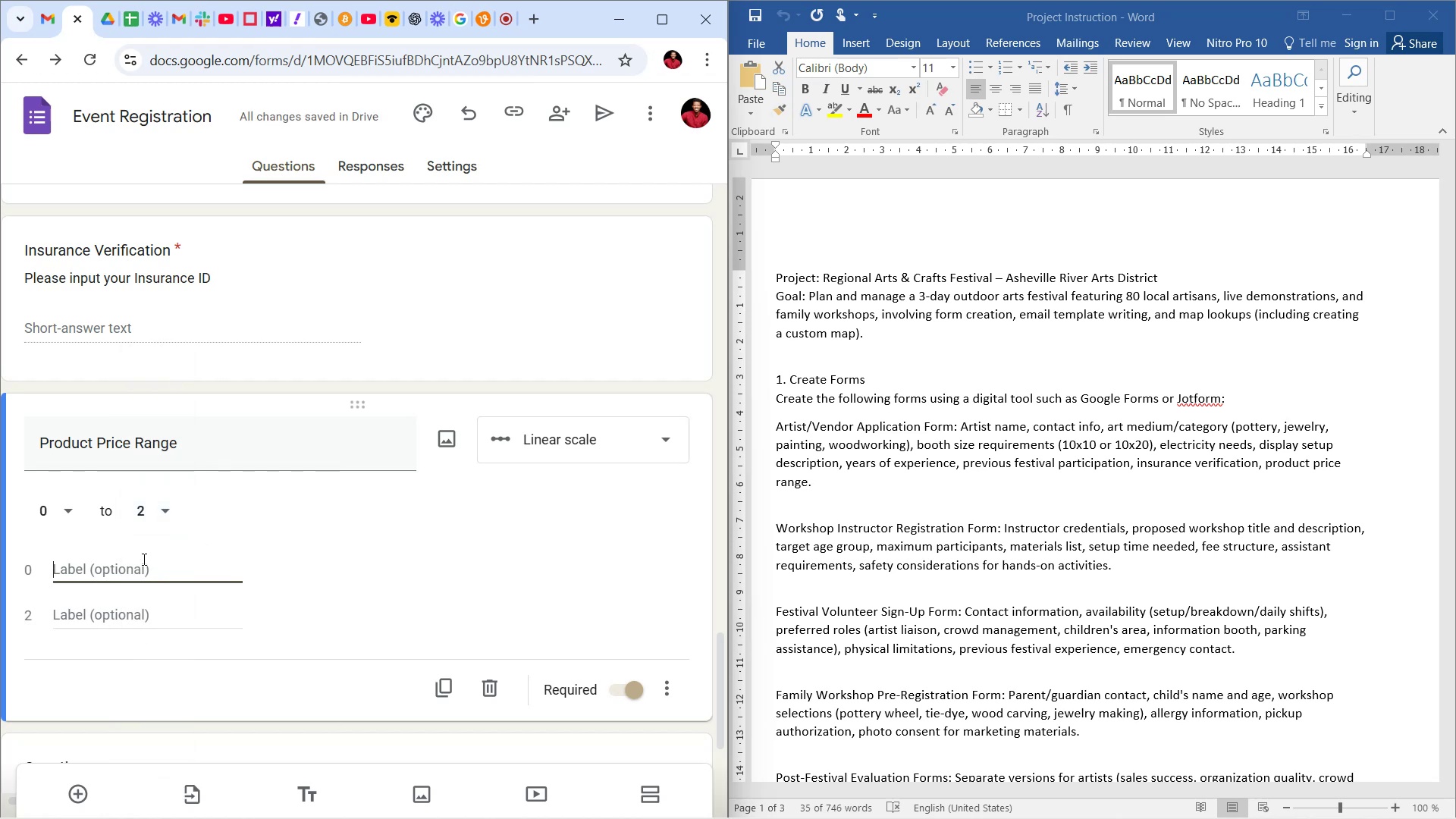 
left_click([658, 449])
 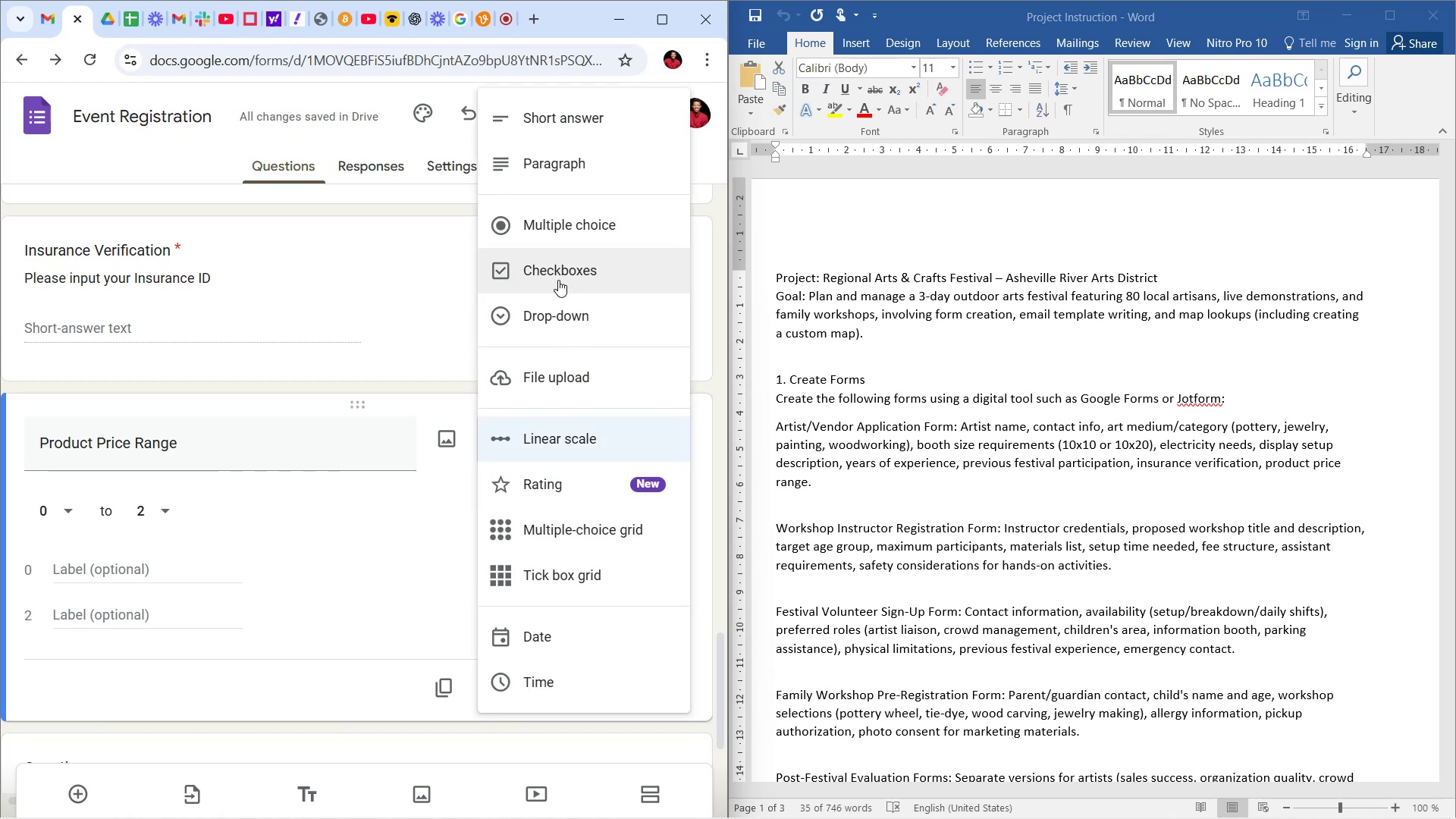 
left_click([542, 320])
 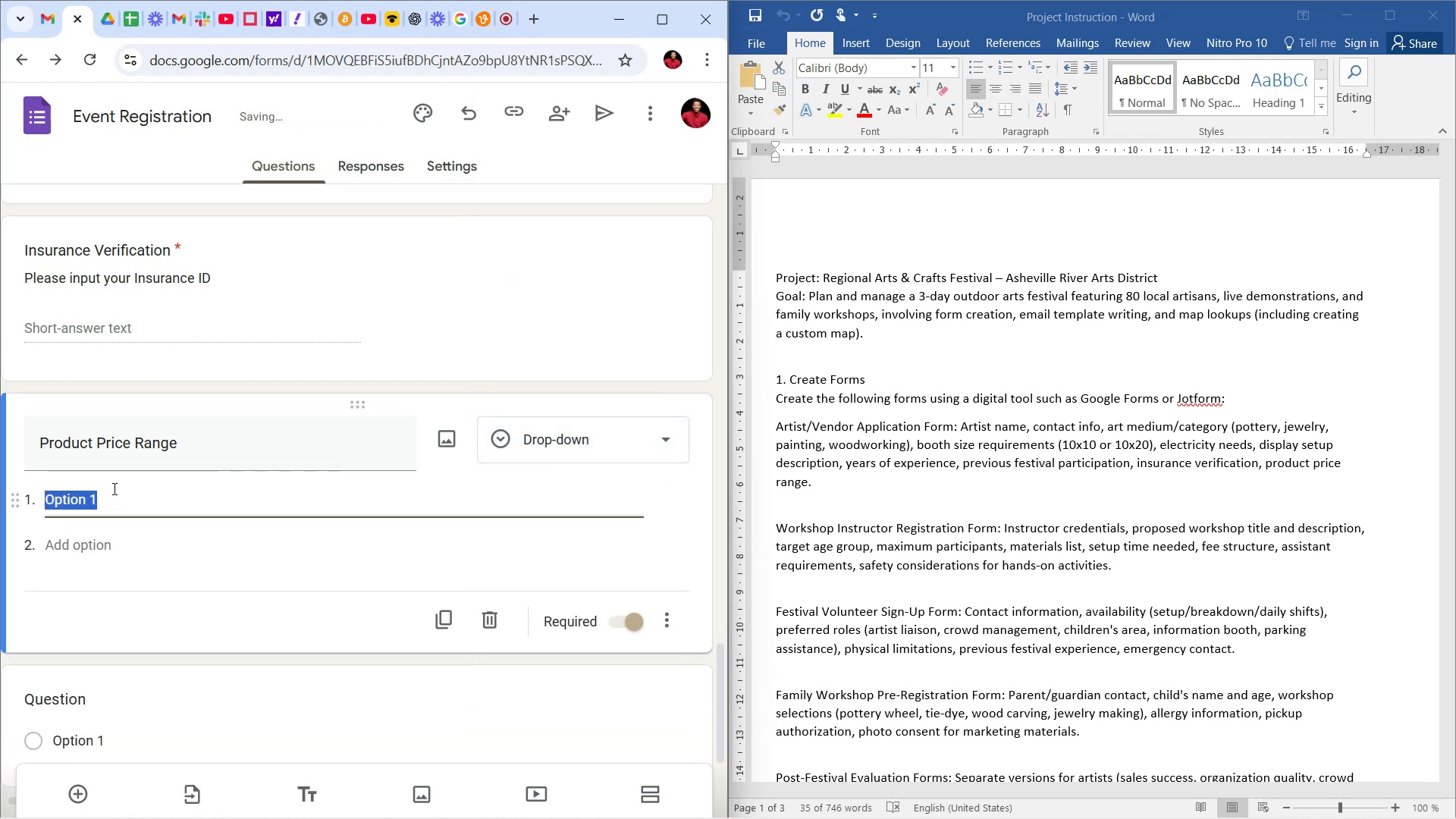 
type($ 0 - 10)
 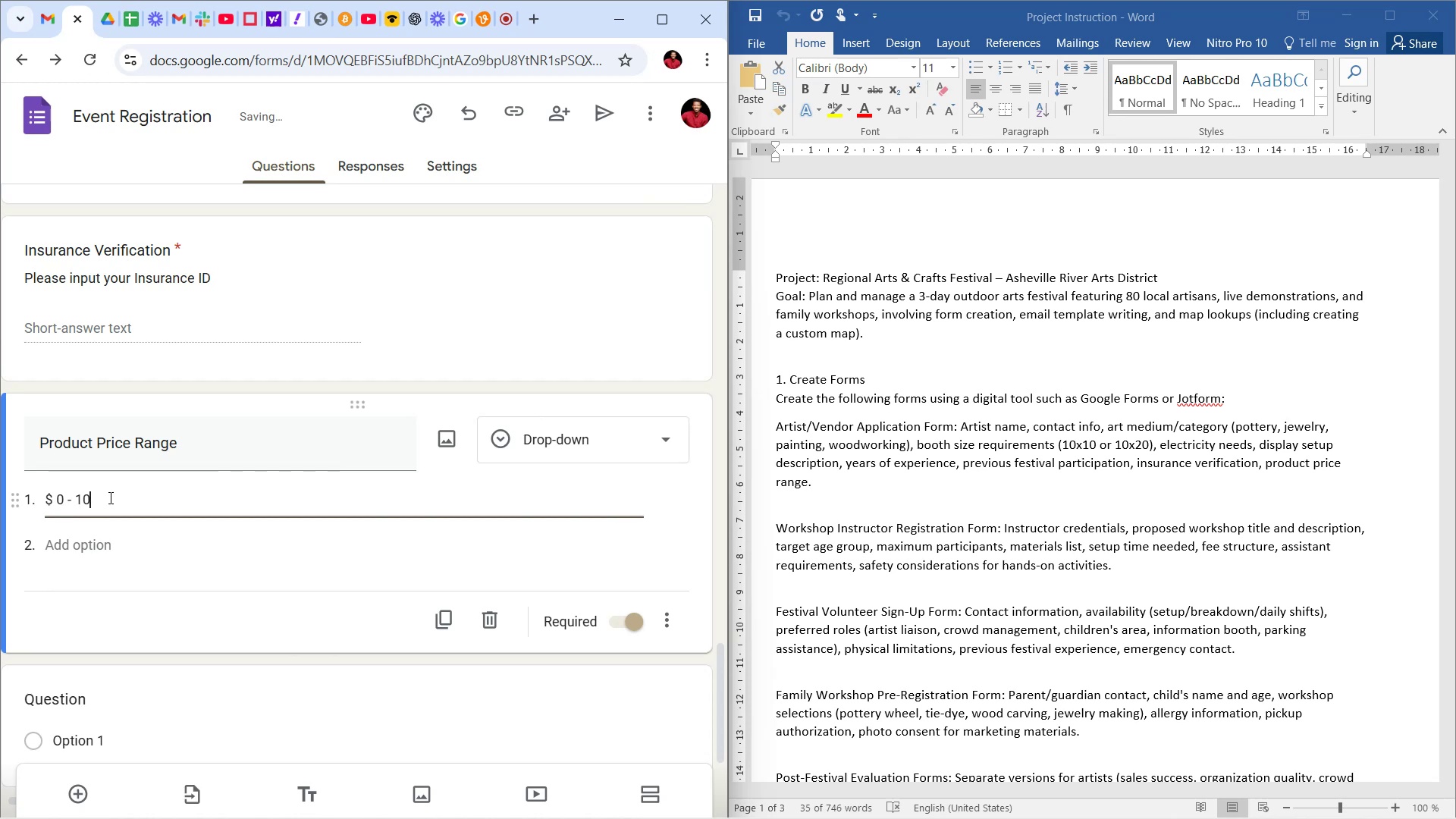 
left_click([80, 548])
 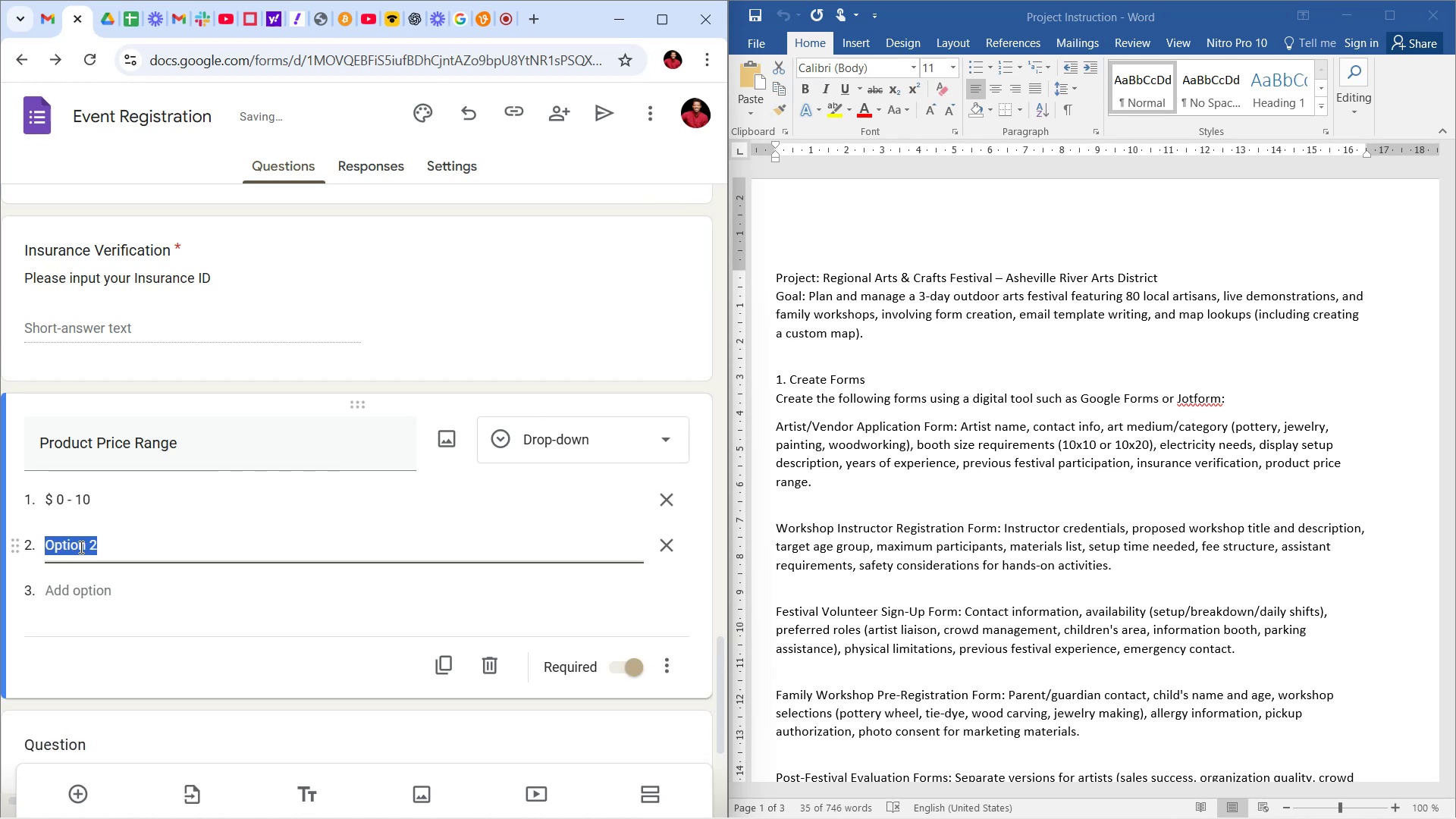 
hold_key(key=ShiftLeft, duration=1.53)
 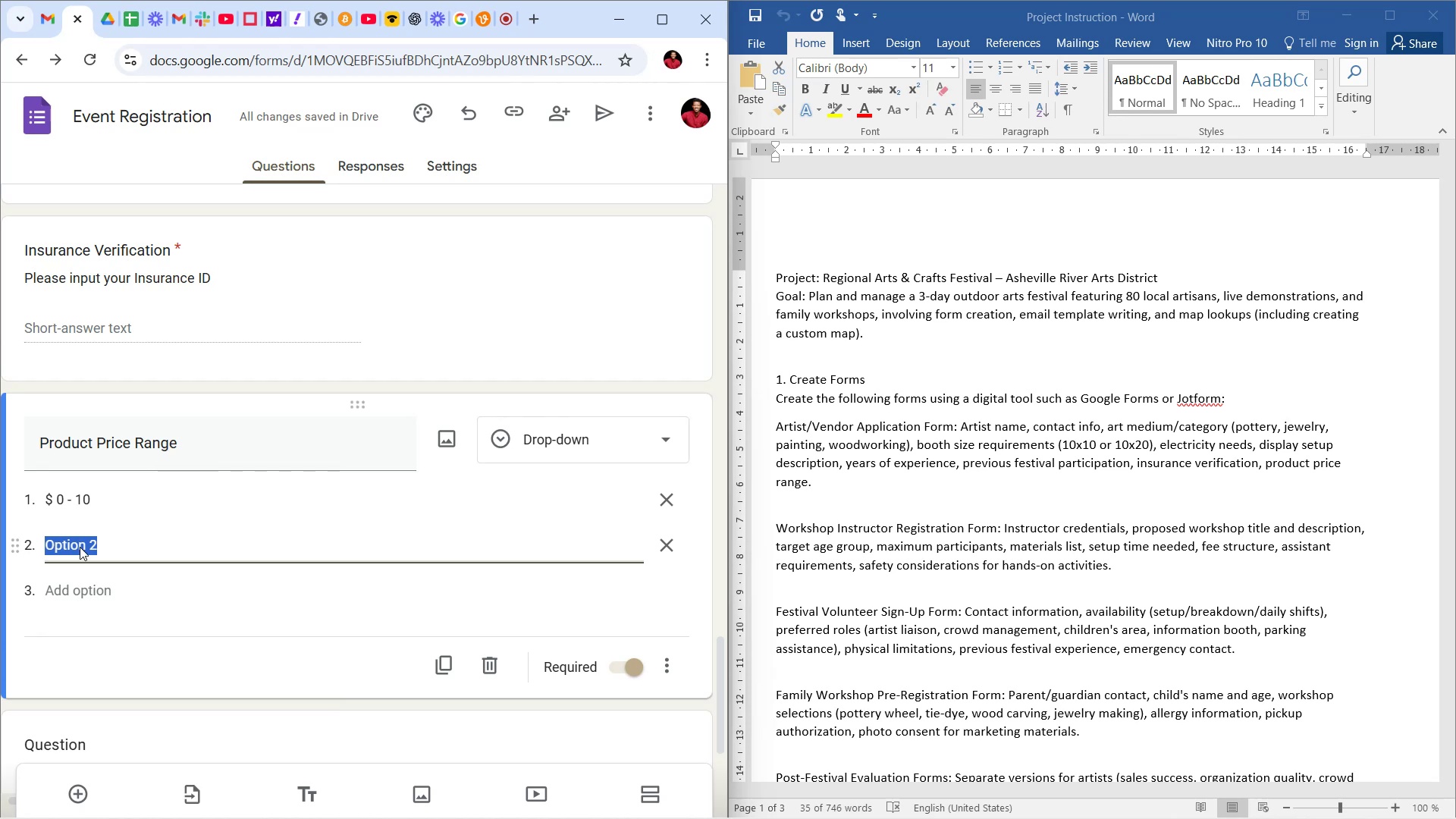 
type($ 11 - 20)
 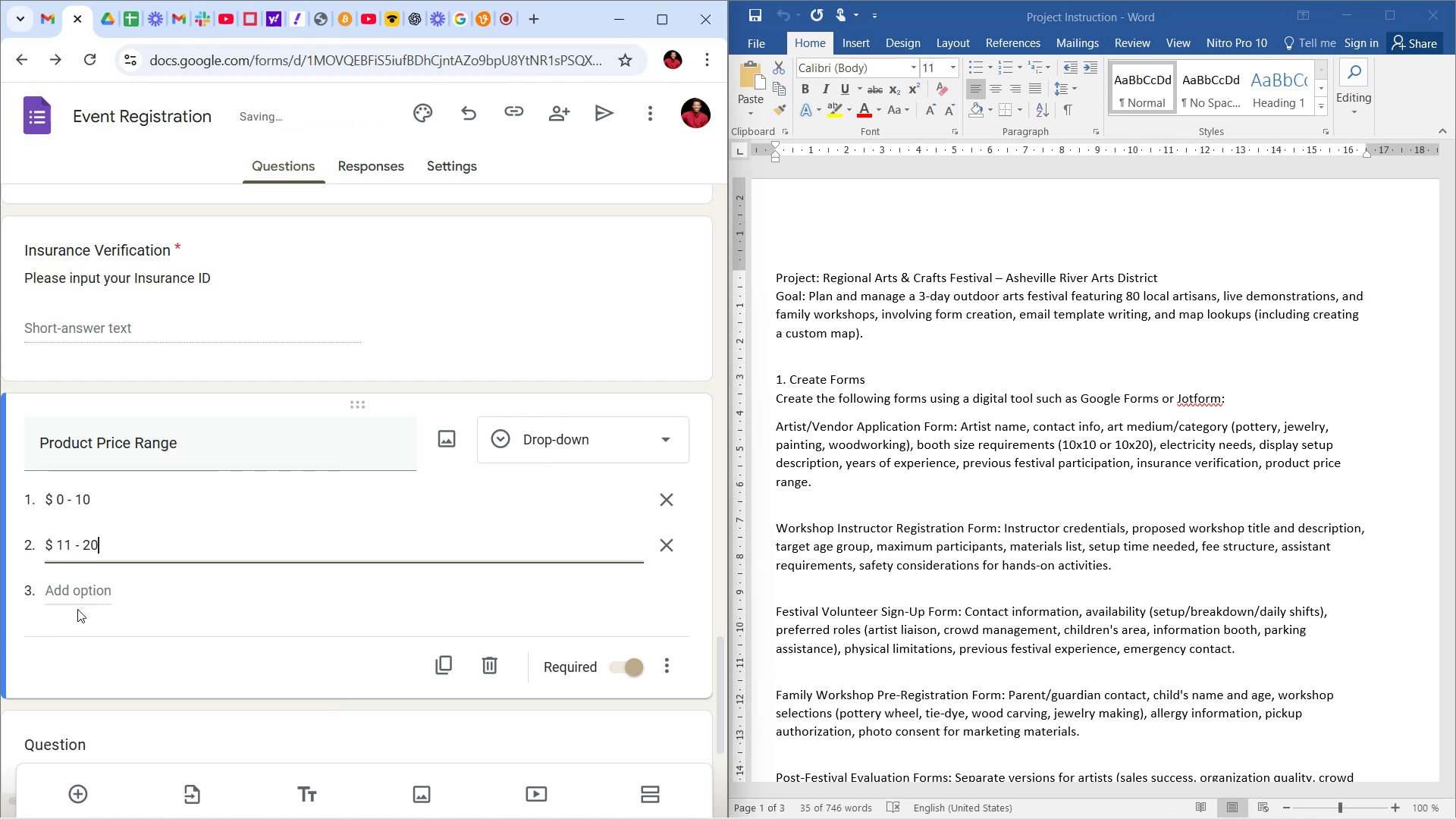 
left_click([96, 582])
 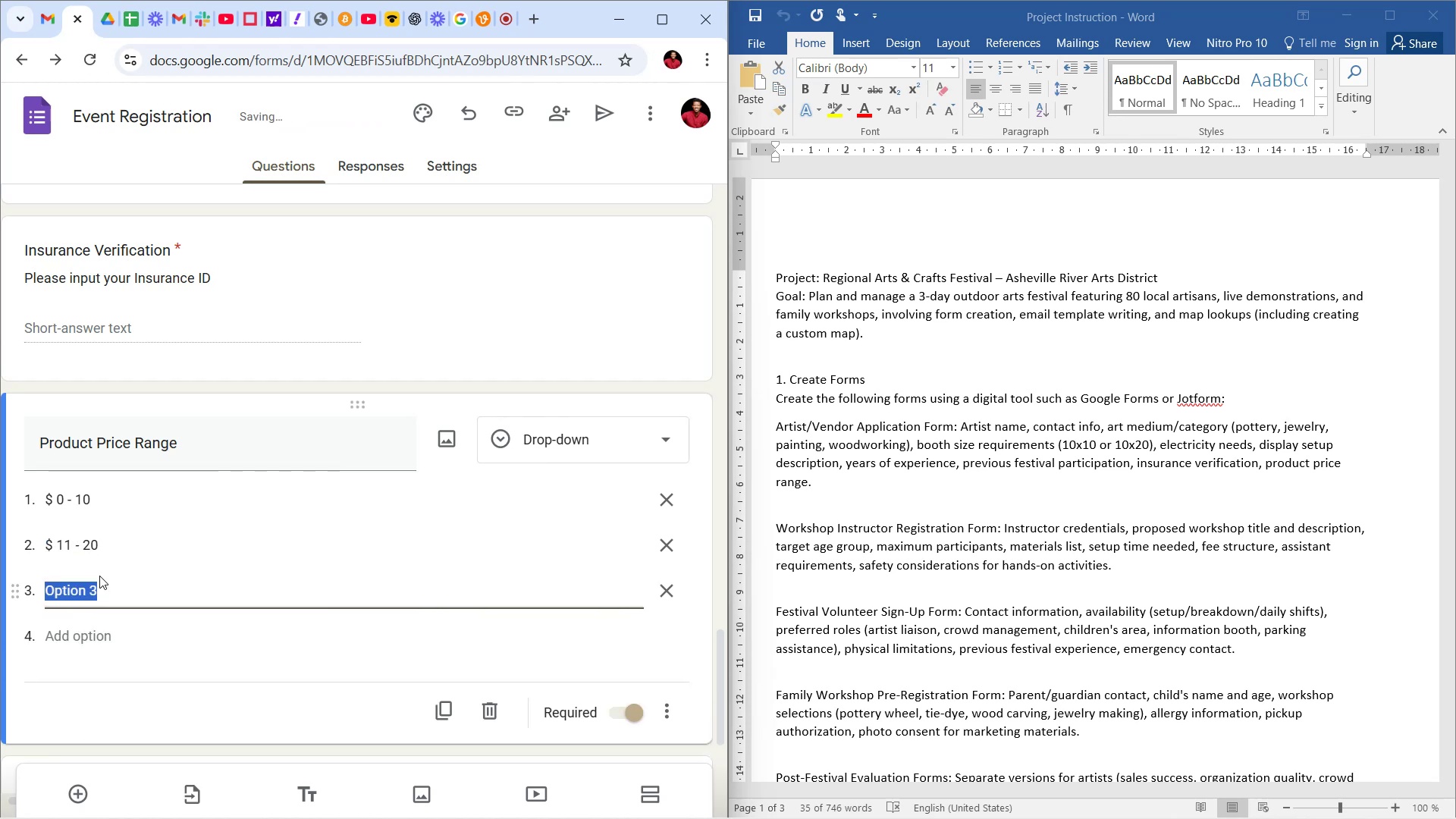 
type($ 21 - 20)
 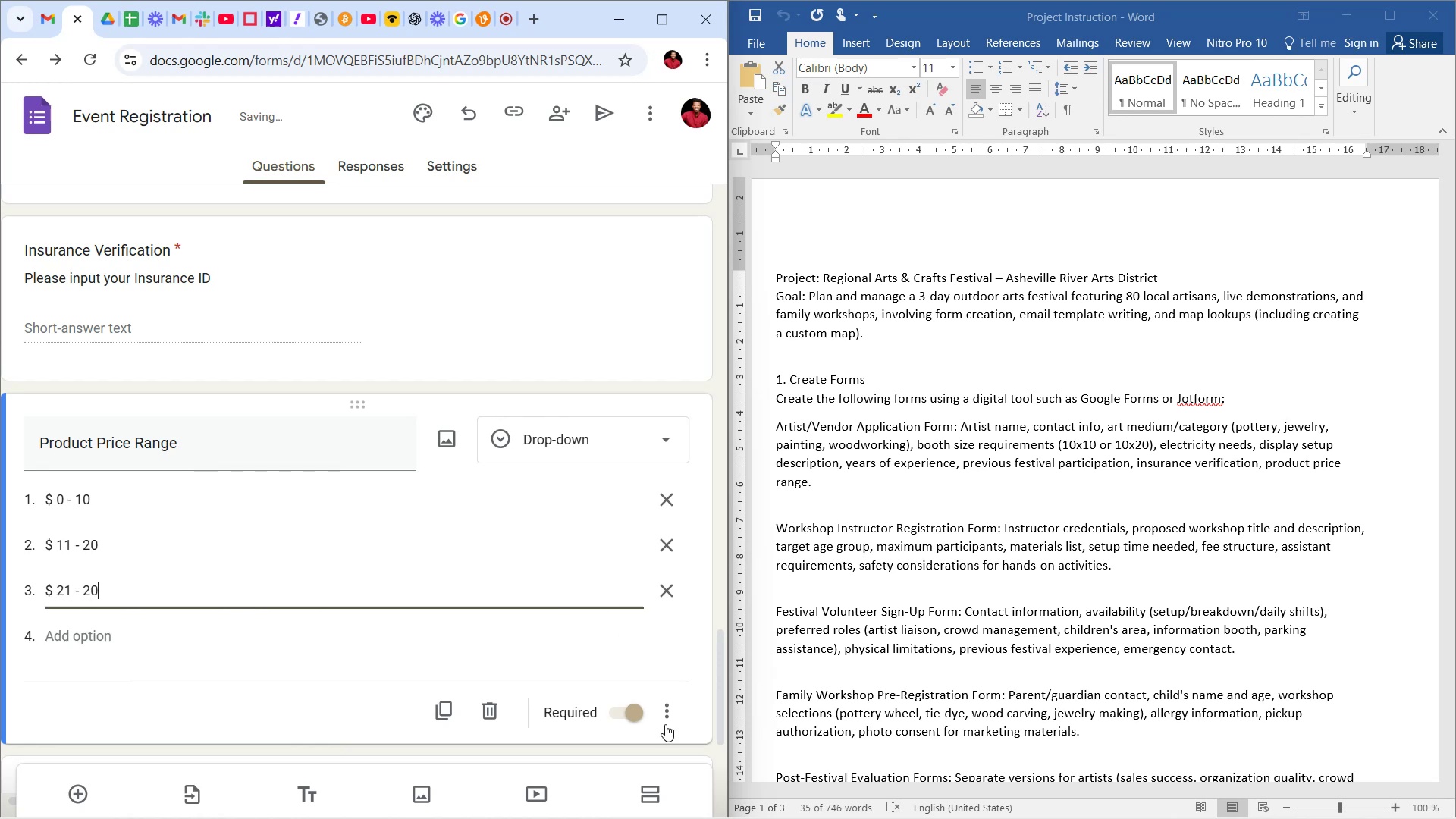 
left_click([681, 630])
 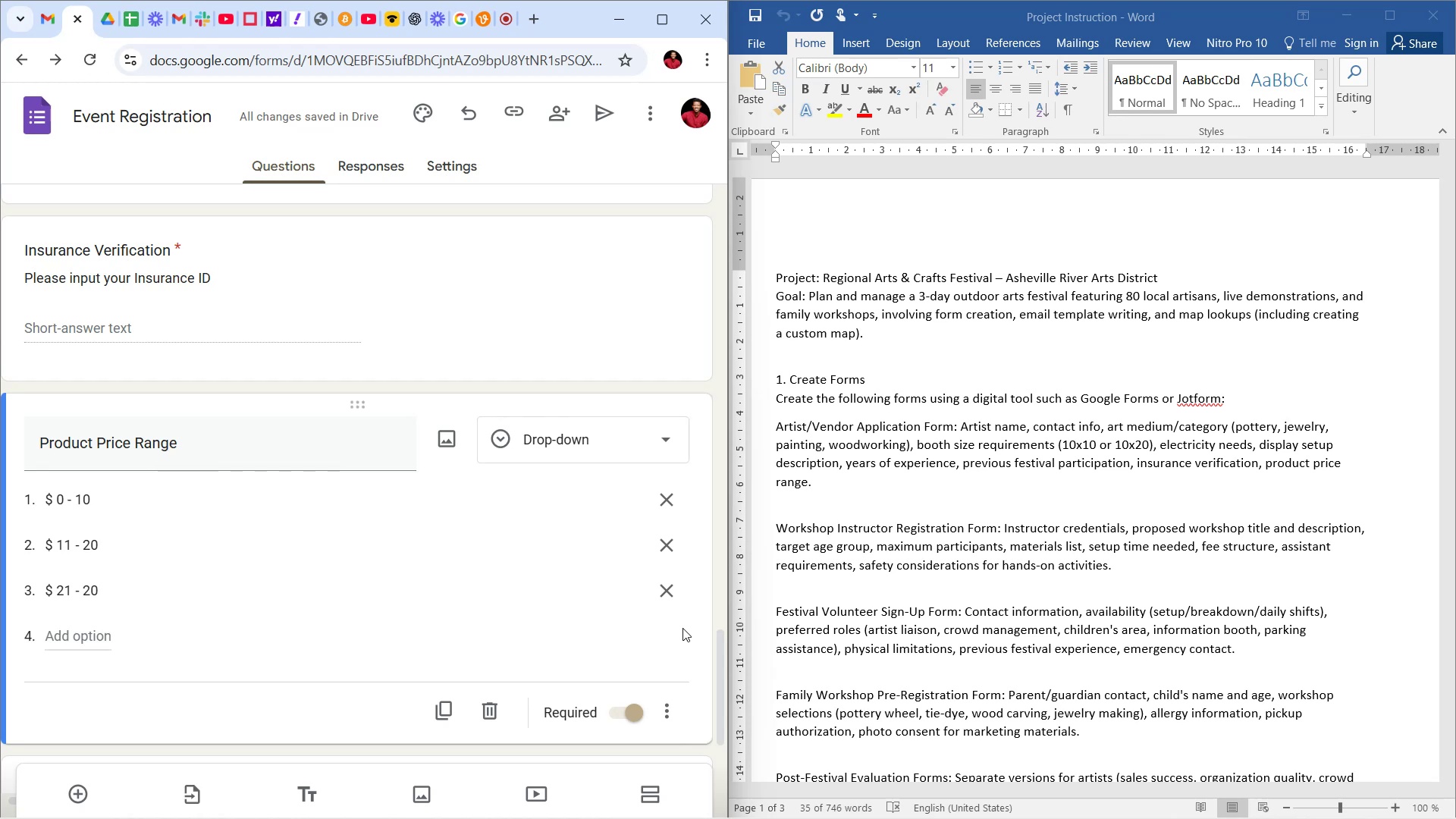 
wait(15.38)
 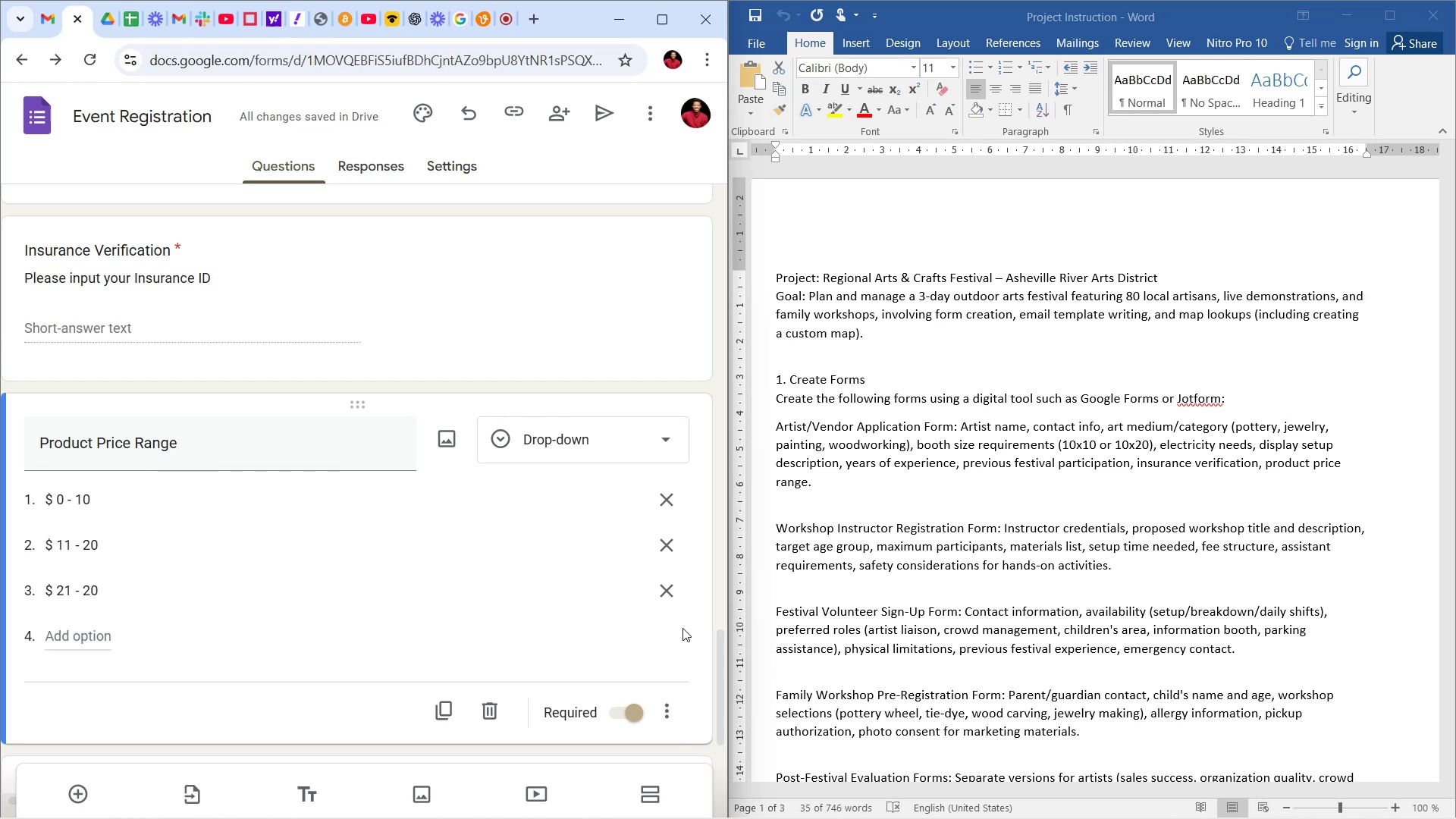 
scroll: coordinate [510, 371], scroll_direction: up, amount: 2.0
 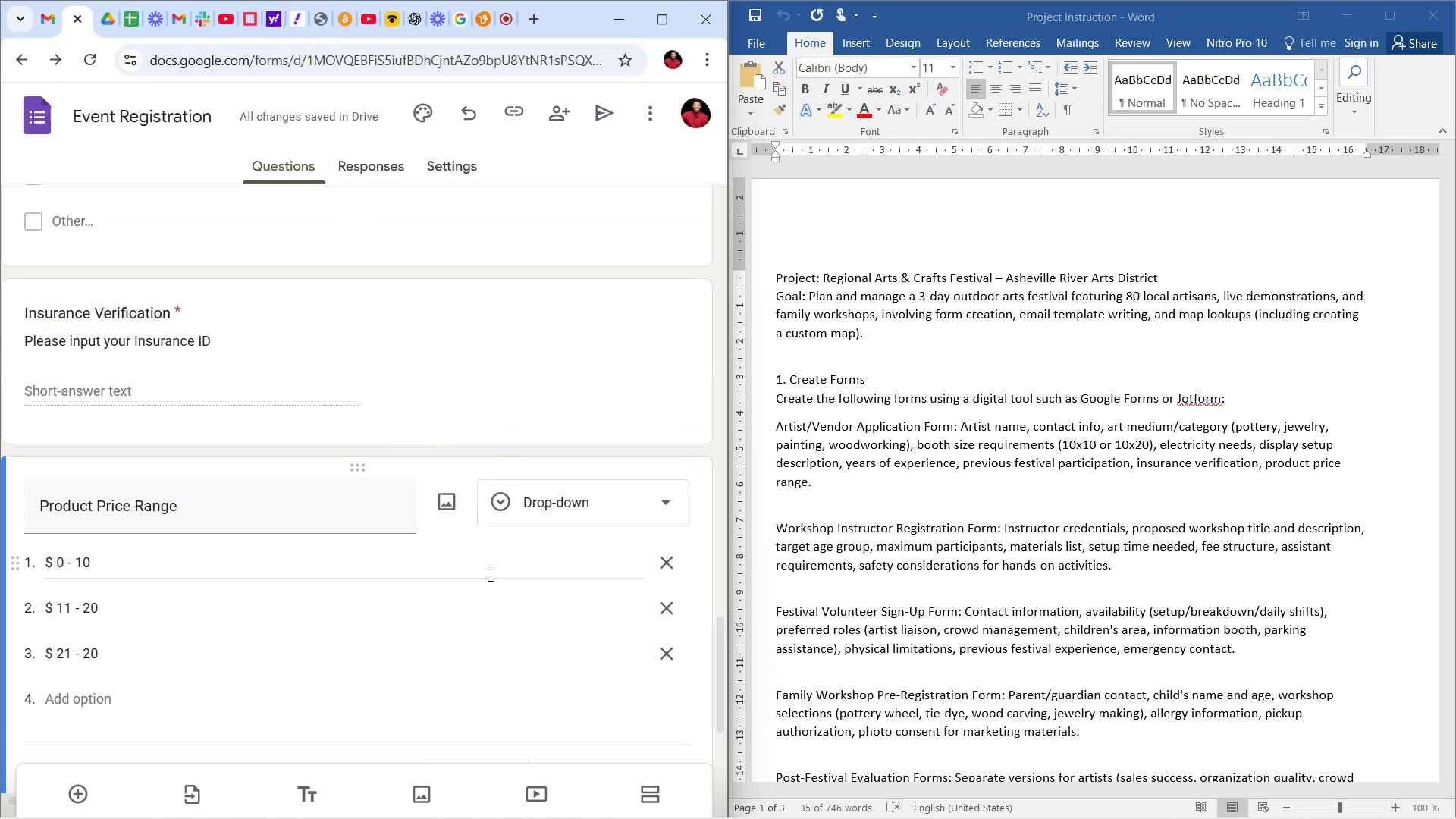 
scroll: coordinate [575, 608], scroll_direction: down, amount: 10.0
 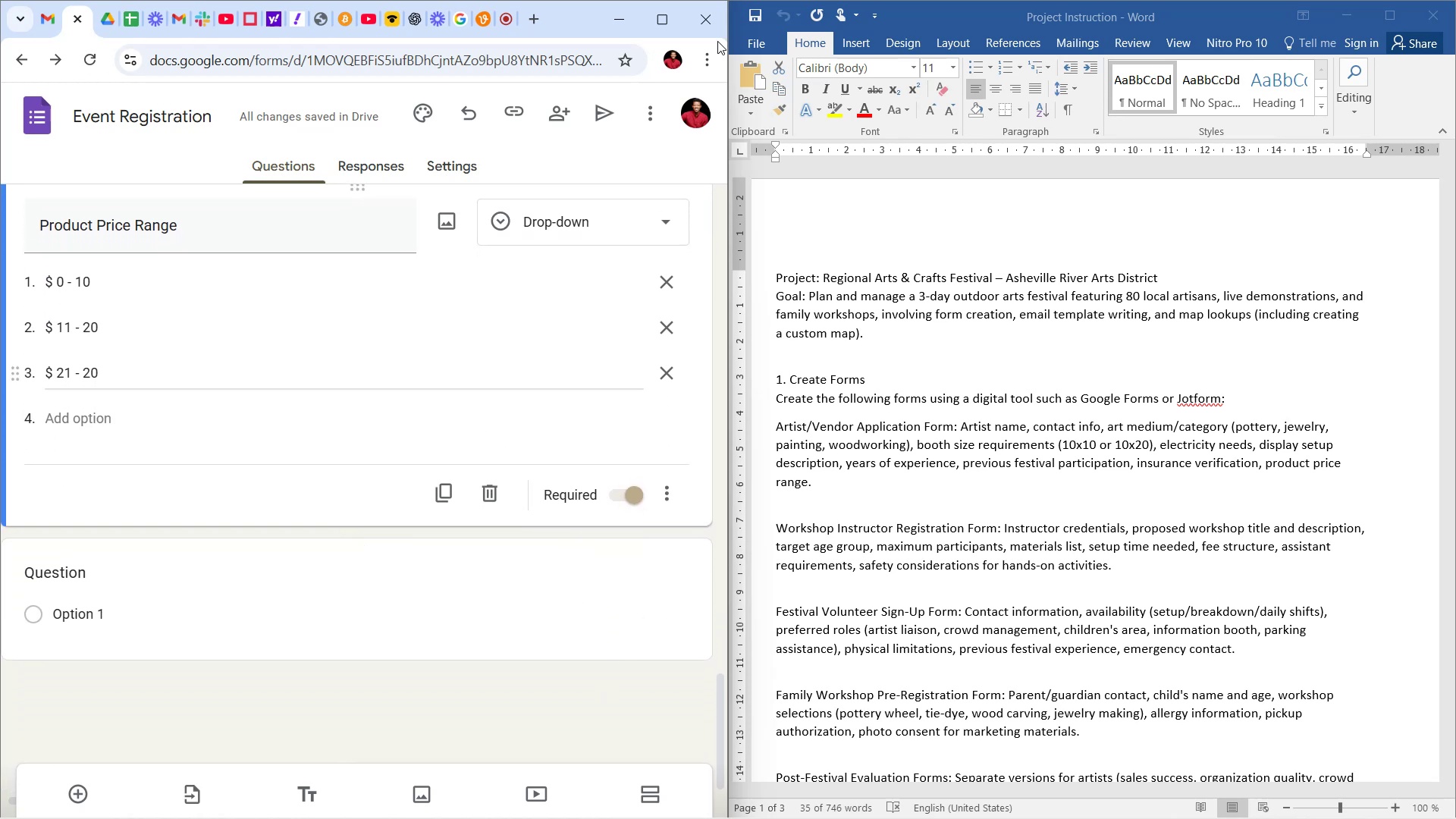 
mouse_move([672, 36])
 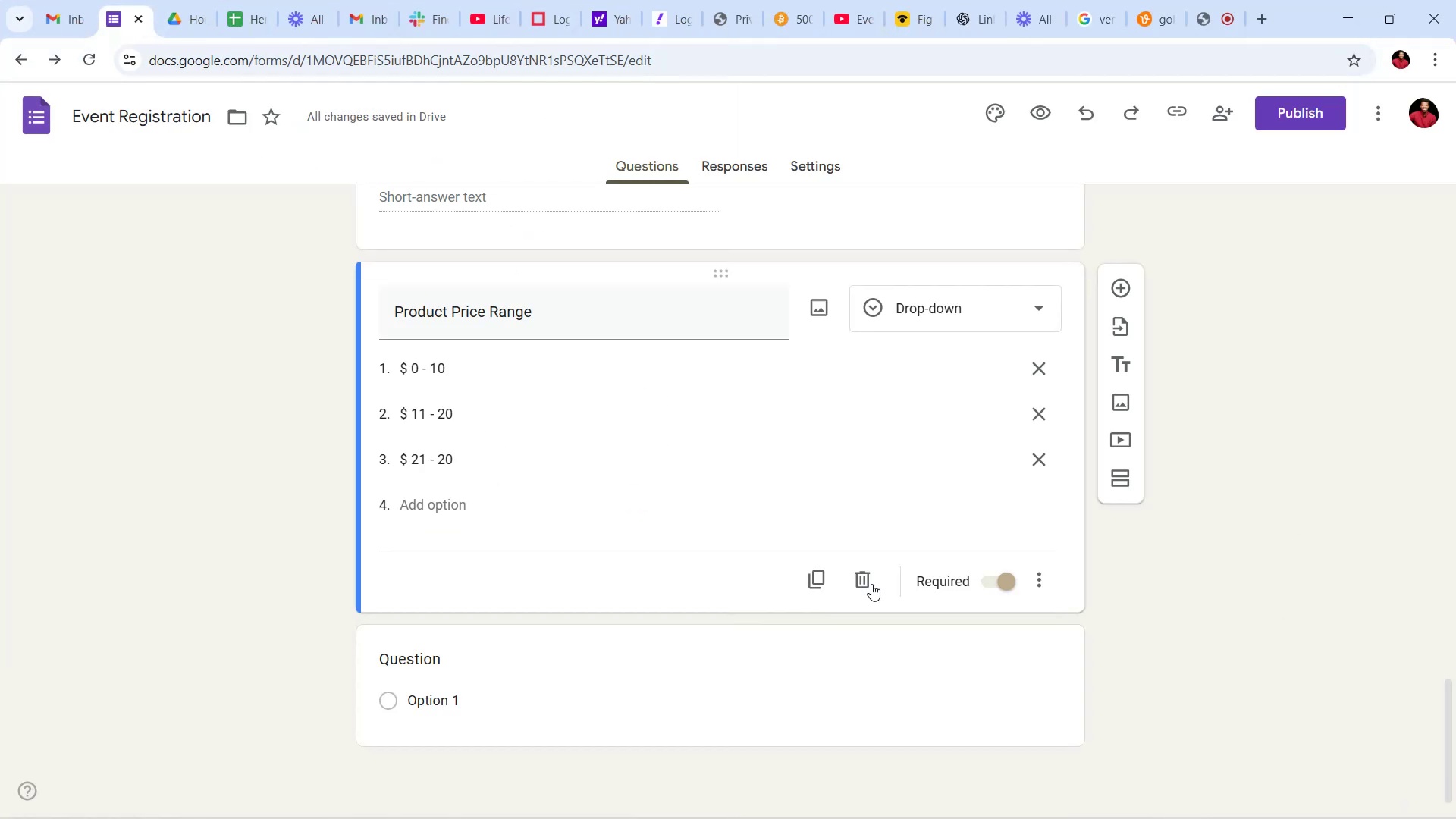 
scroll: coordinate [806, 550], scroll_direction: down, amount: 3.0
 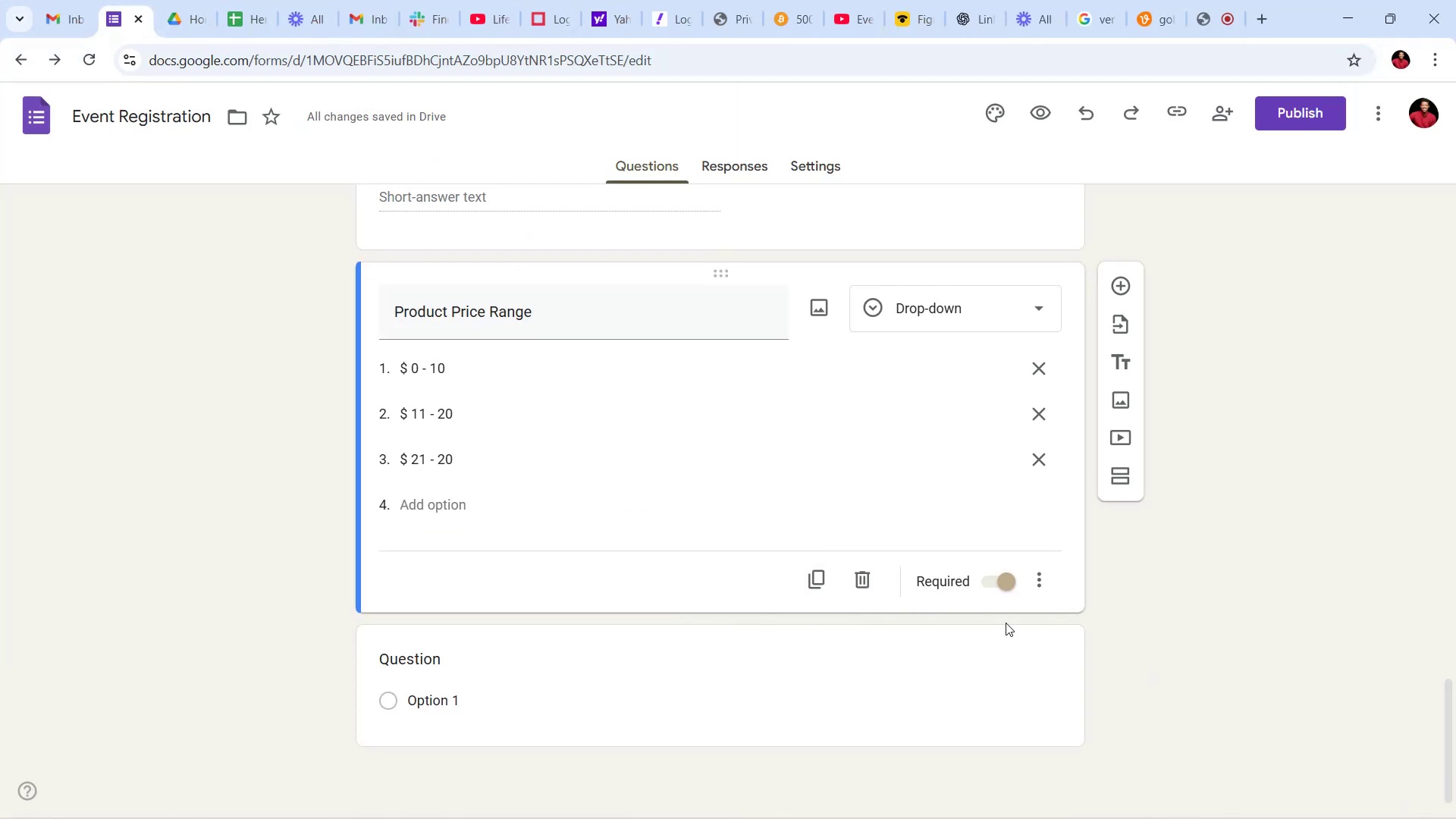 
left_click([1009, 659])
 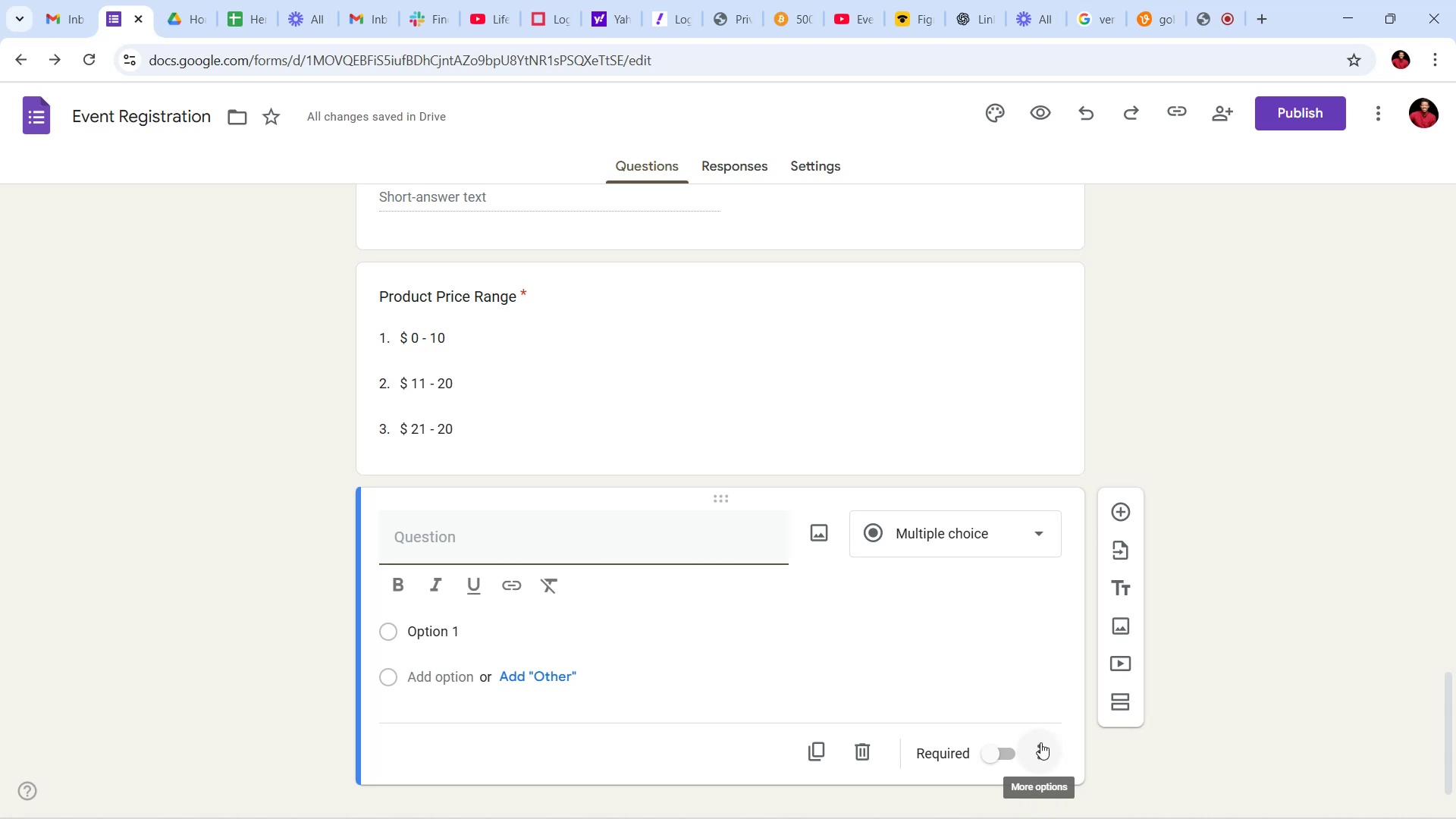 
left_click([1043, 745])
 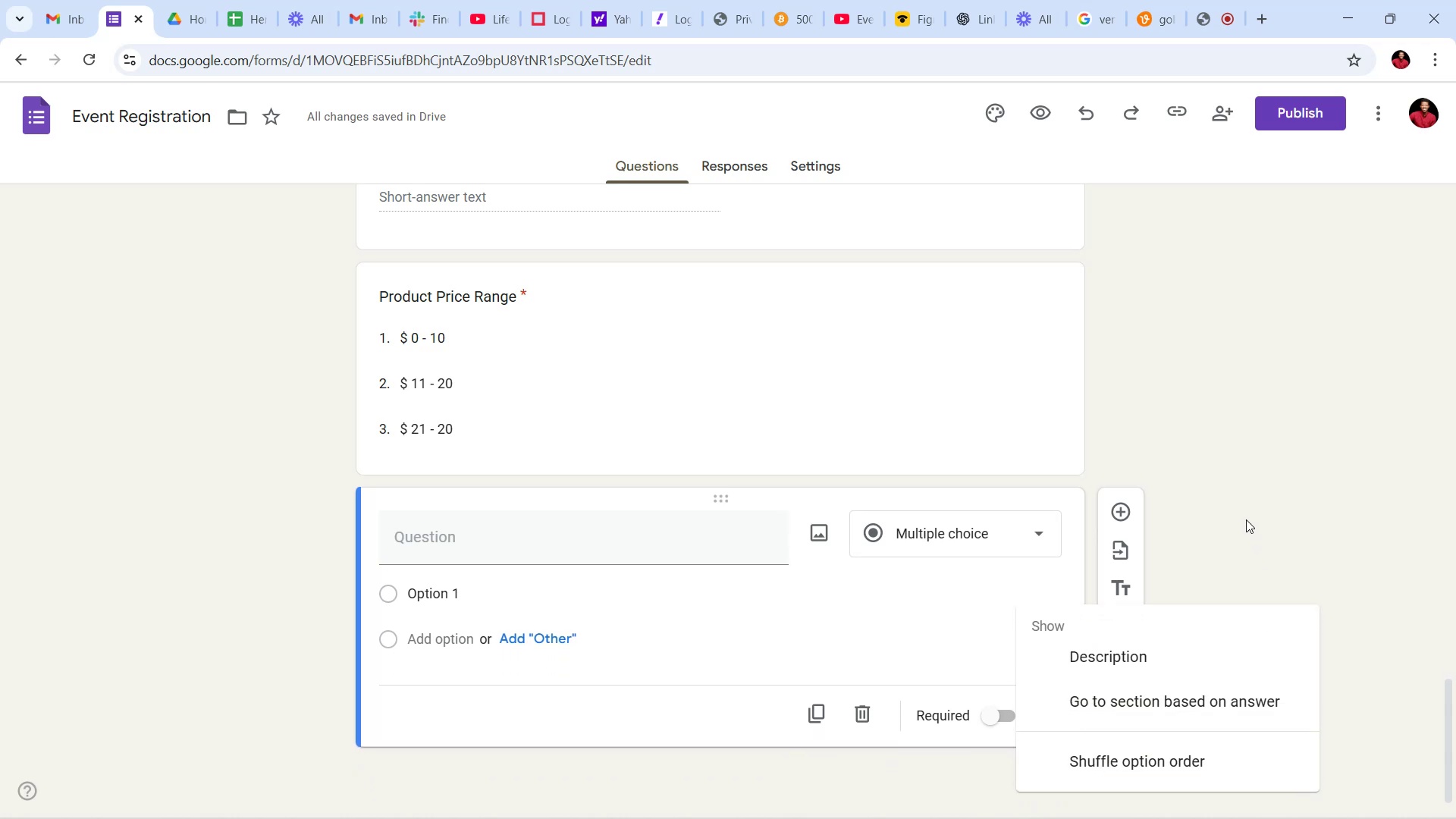 
wait(5.27)
 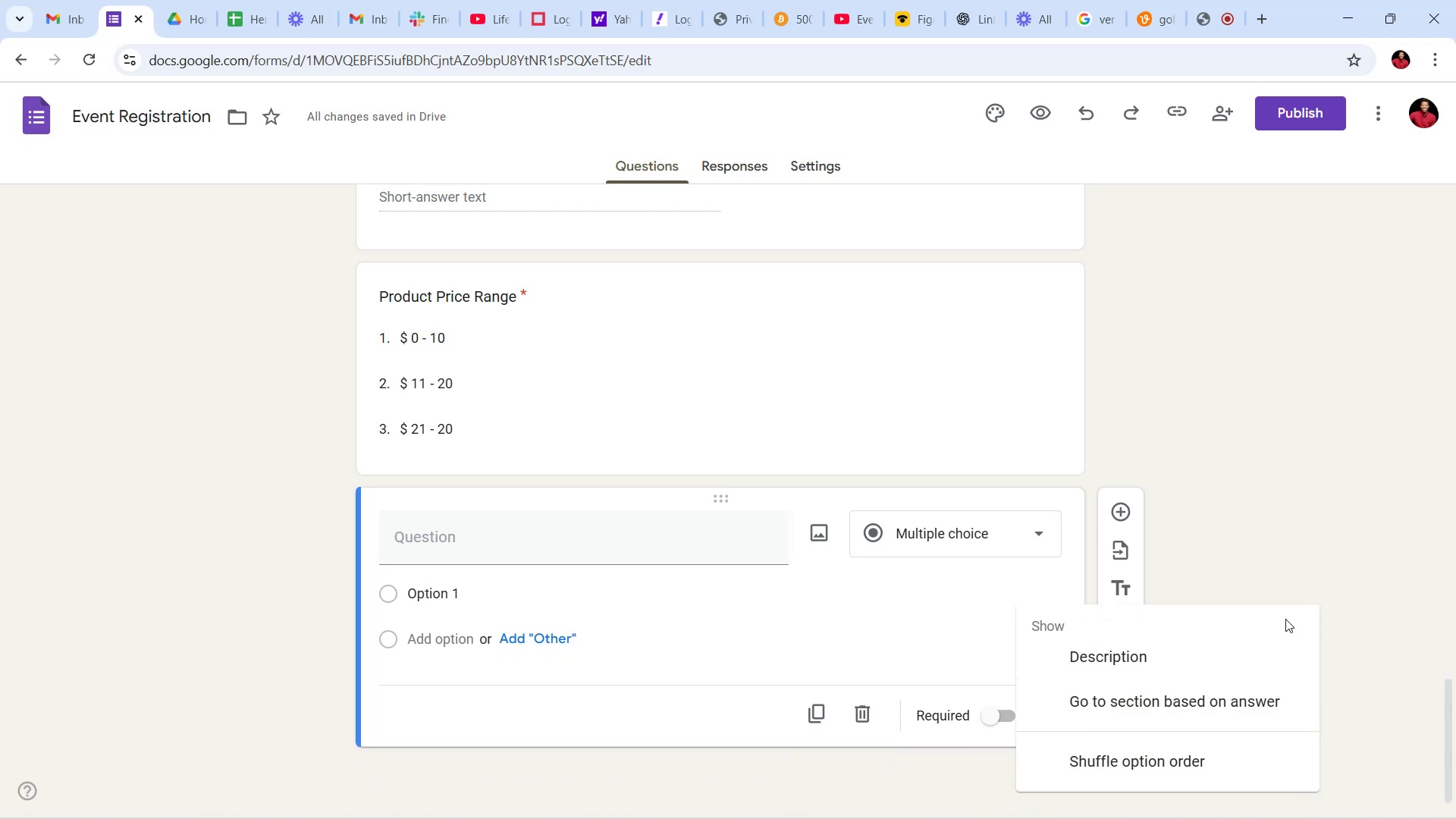 
left_click([1244, 506])
 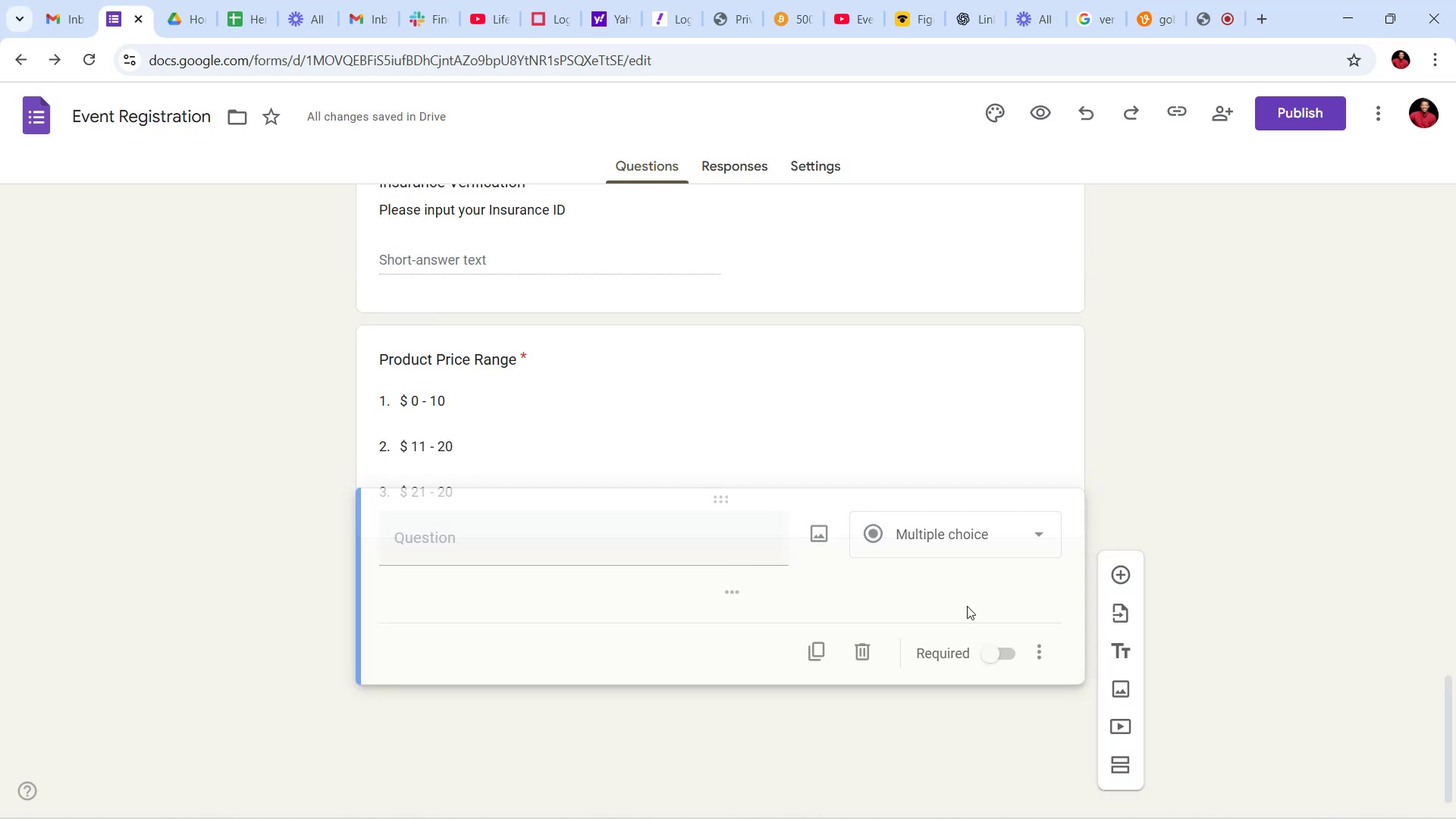 
wait(9.56)
 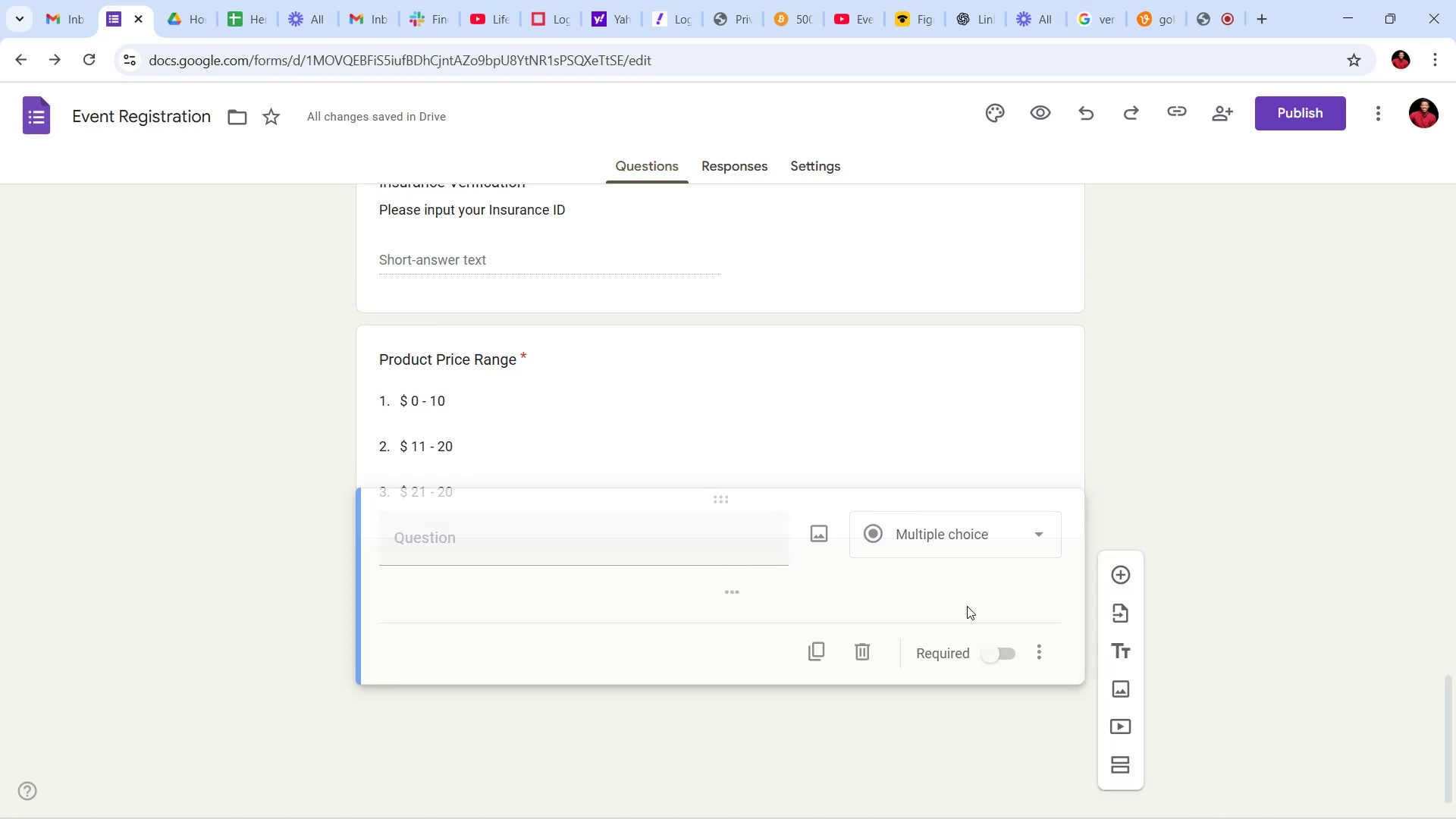 
key(Delete)
 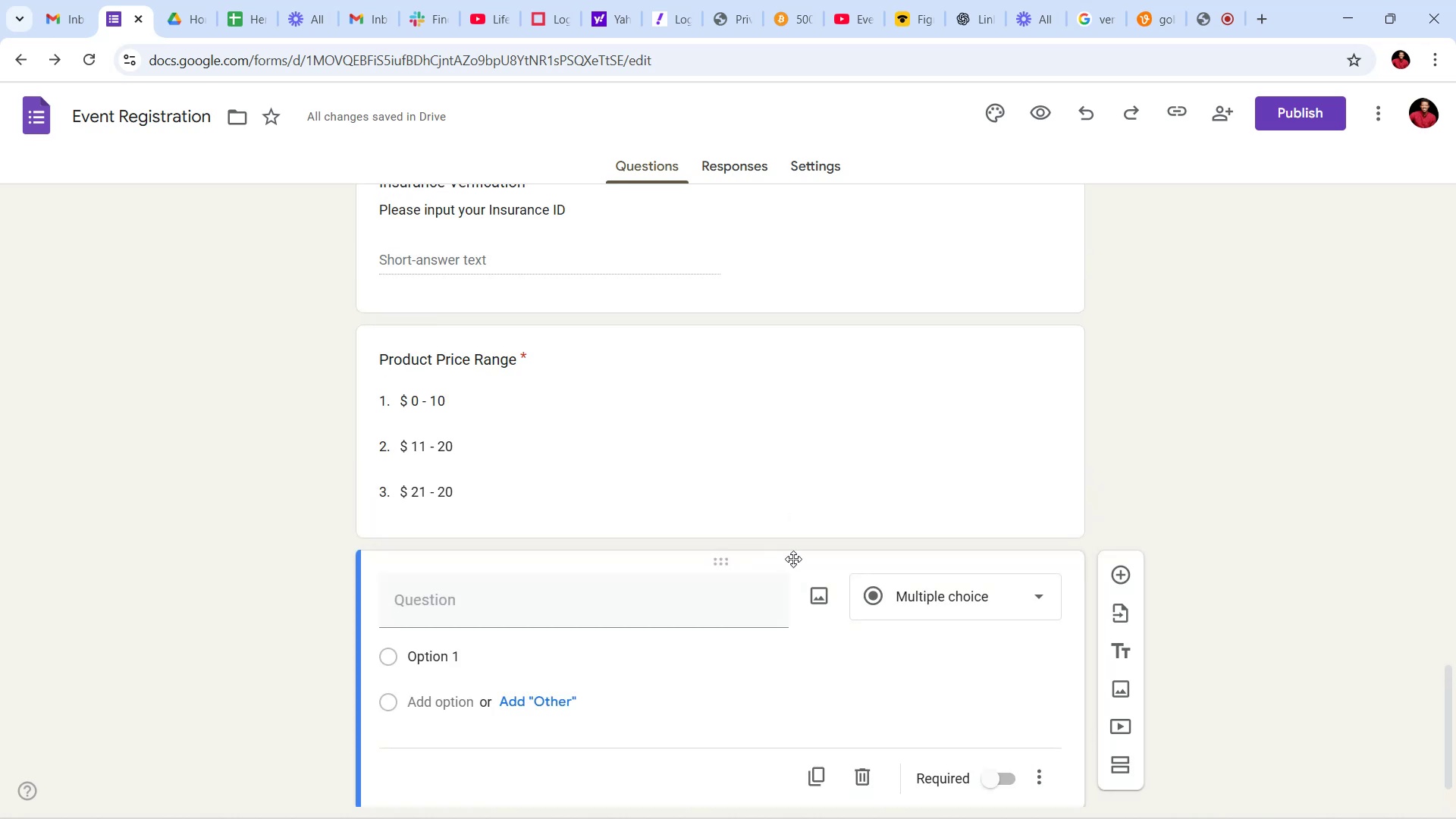 
scroll: coordinate [1240, 418], scroll_direction: down, amount: 4.0
 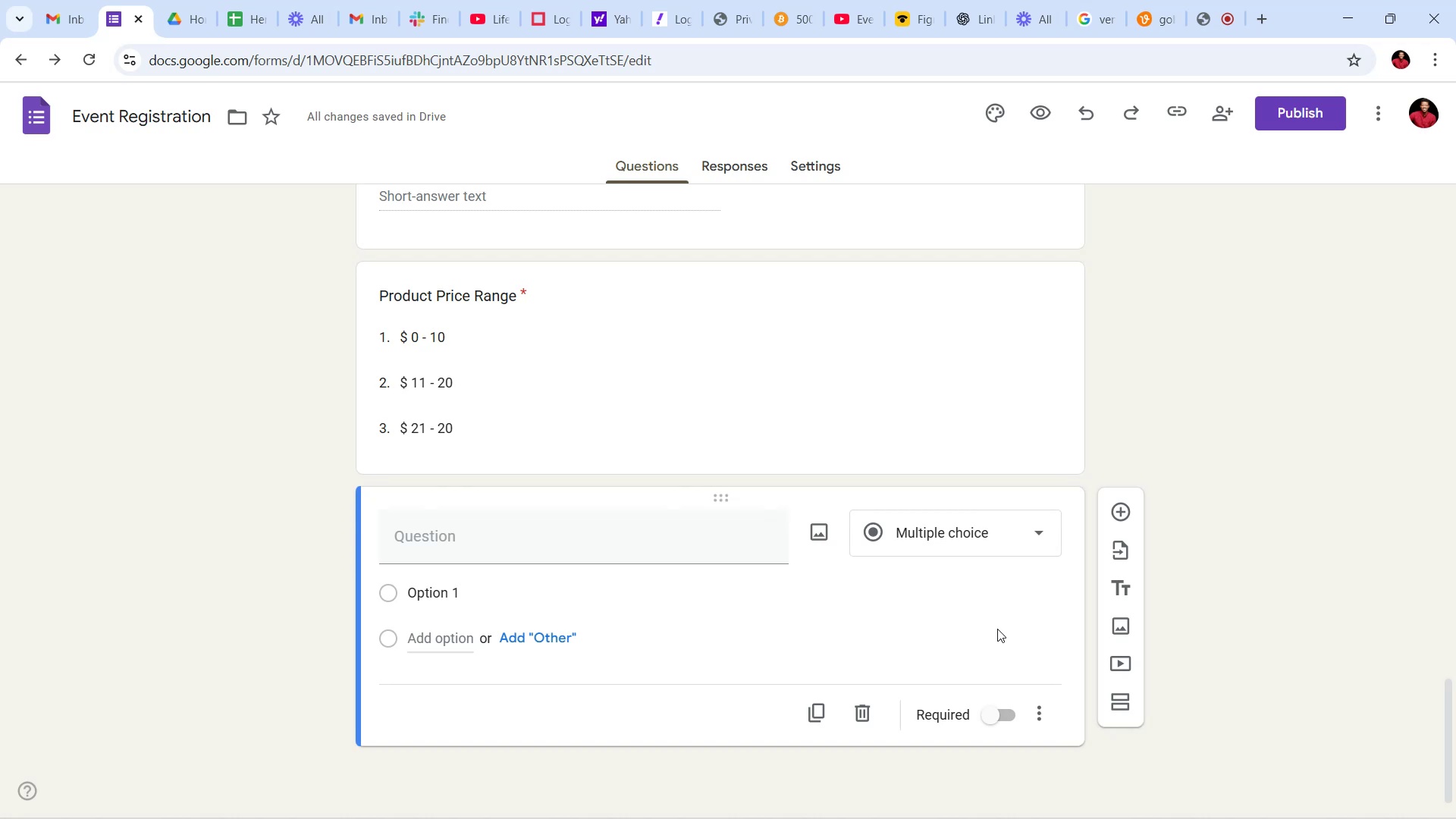 
key(Backspace)
 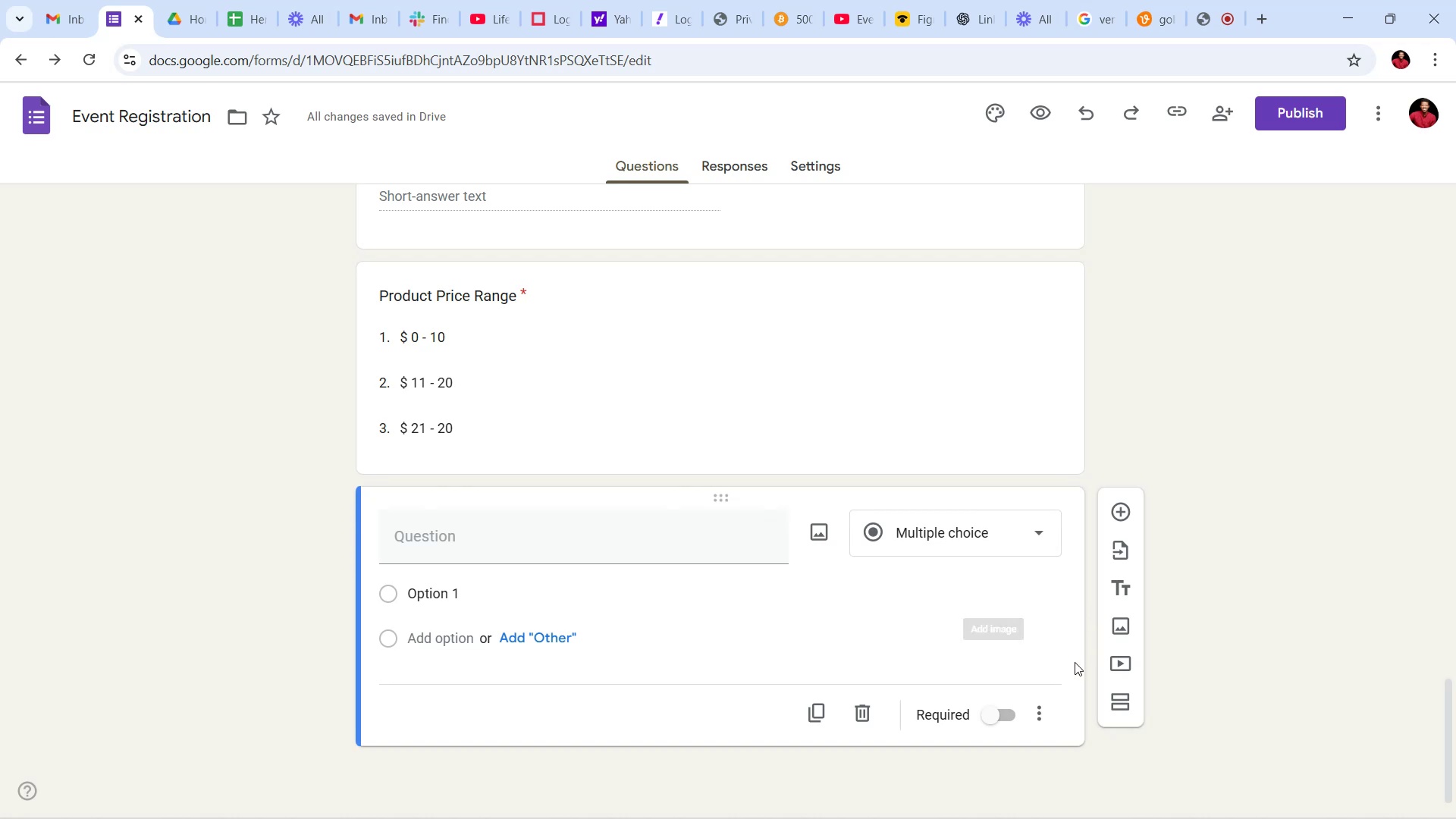 
left_click([1043, 631])
 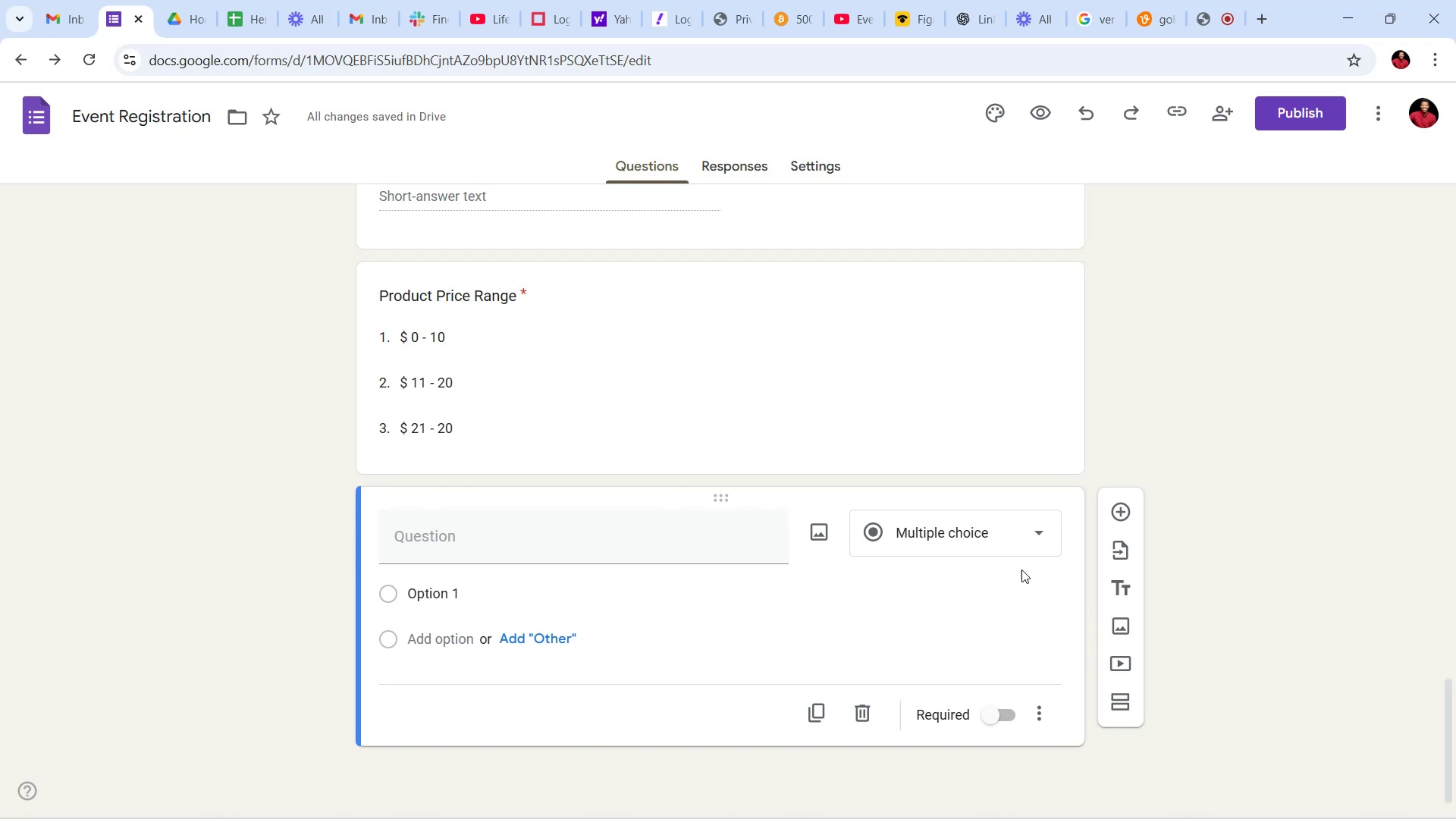 
scroll: coordinate [1018, 589], scroll_direction: up, amount: 5.0
 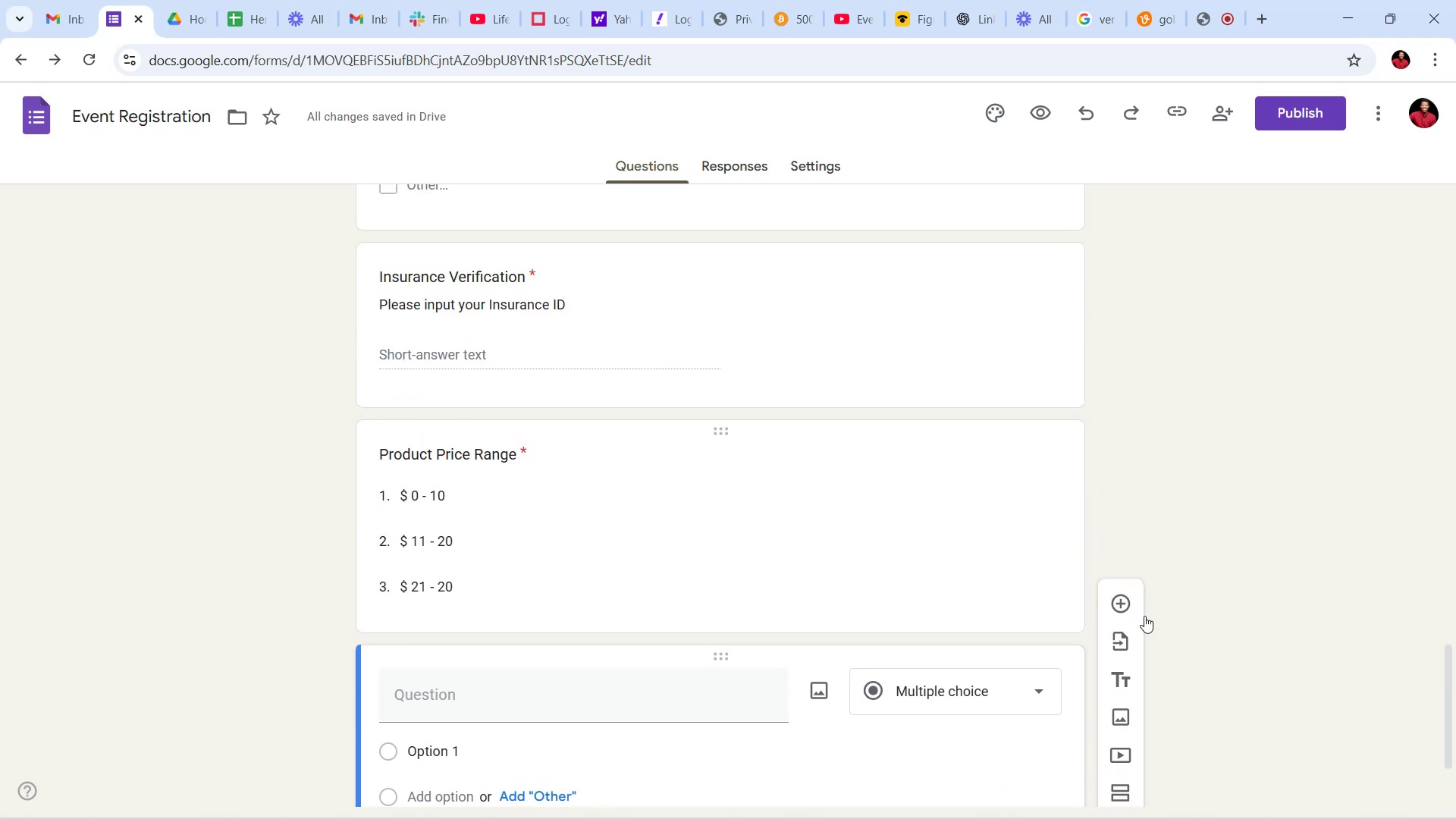 
scroll: coordinate [1277, 589], scroll_direction: down, amount: 6.0
 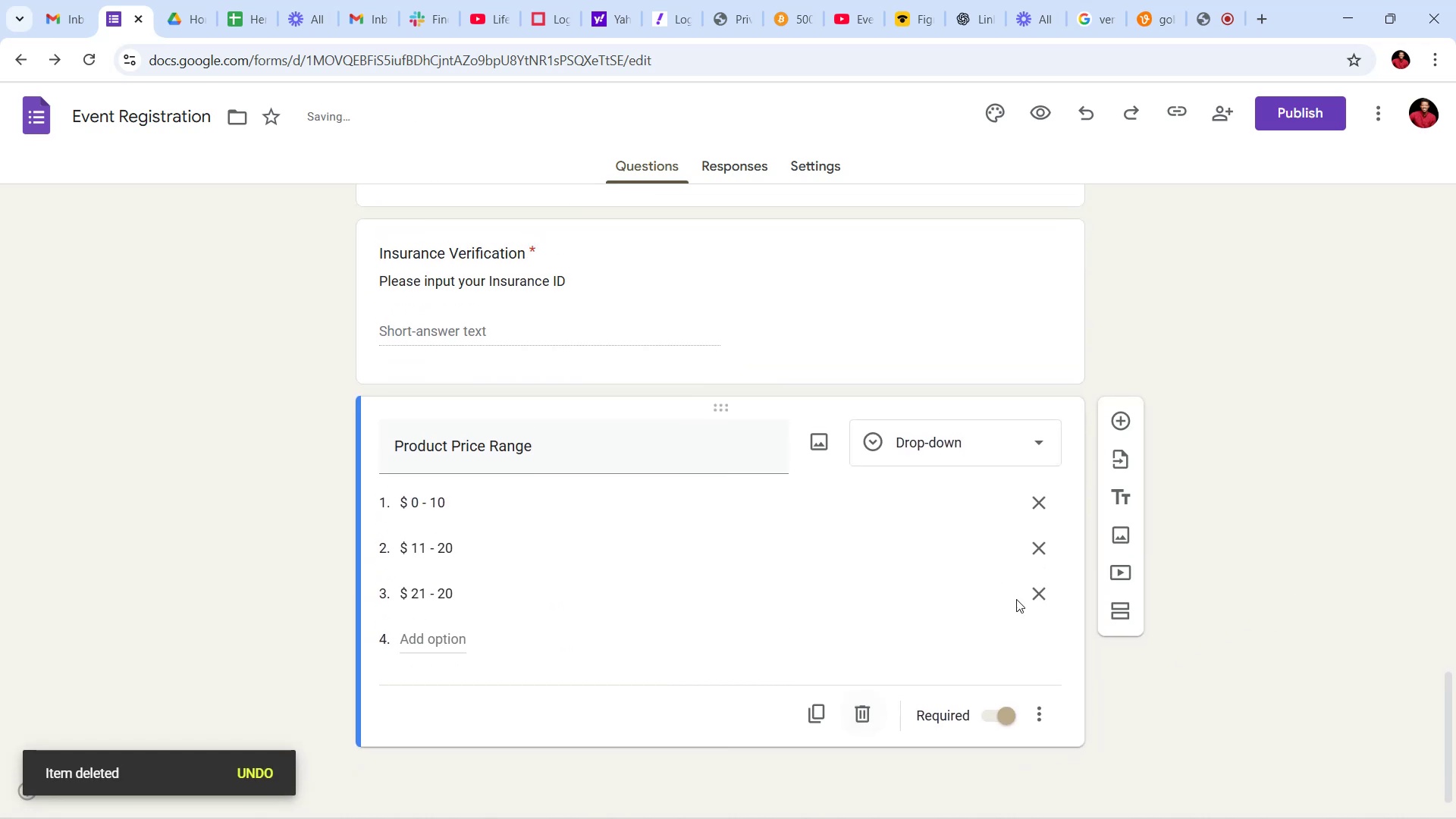 
left_click([1261, 506])
 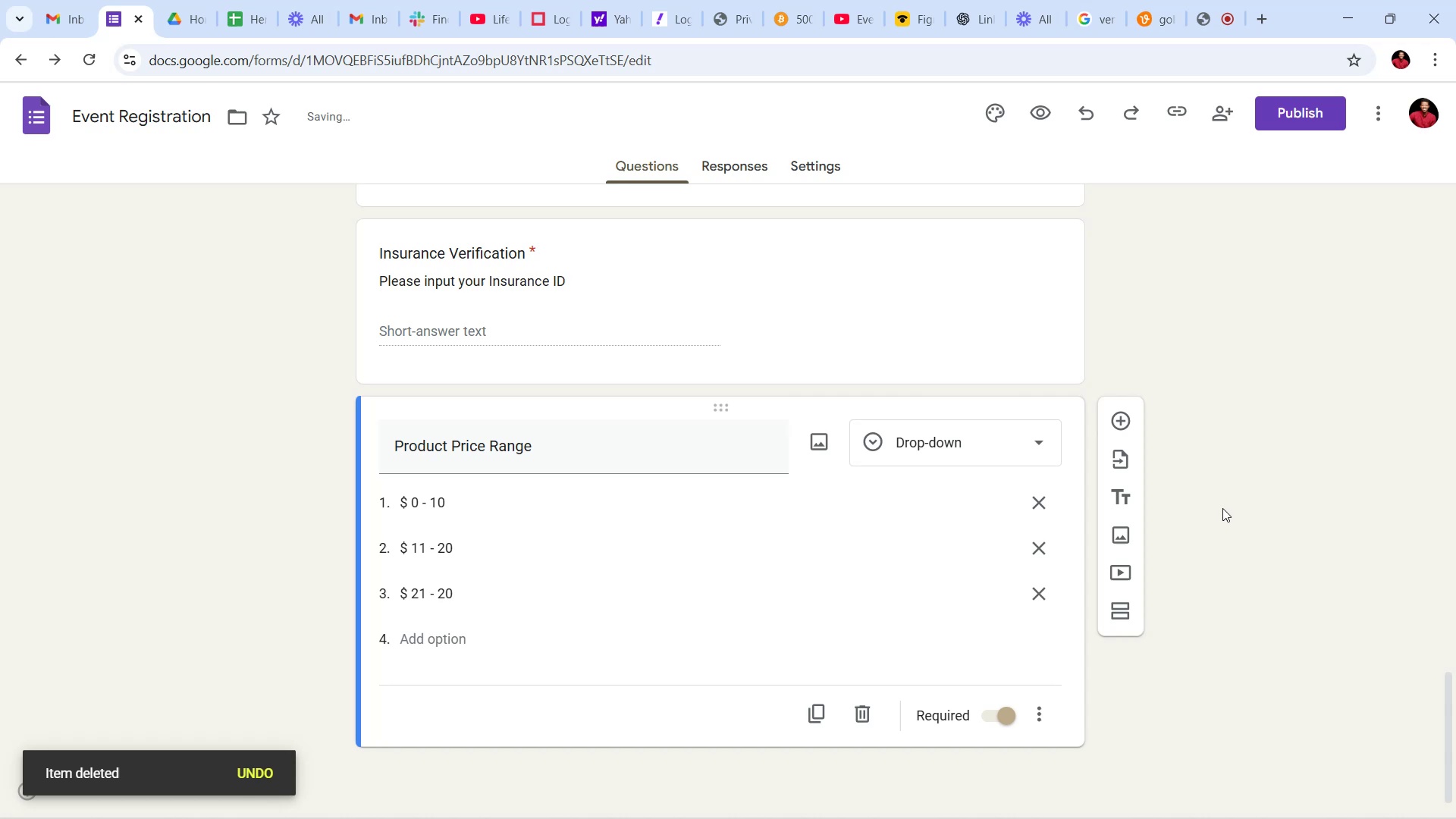 
scroll: coordinate [1183, 487], scroll_direction: up, amount: 11.0
 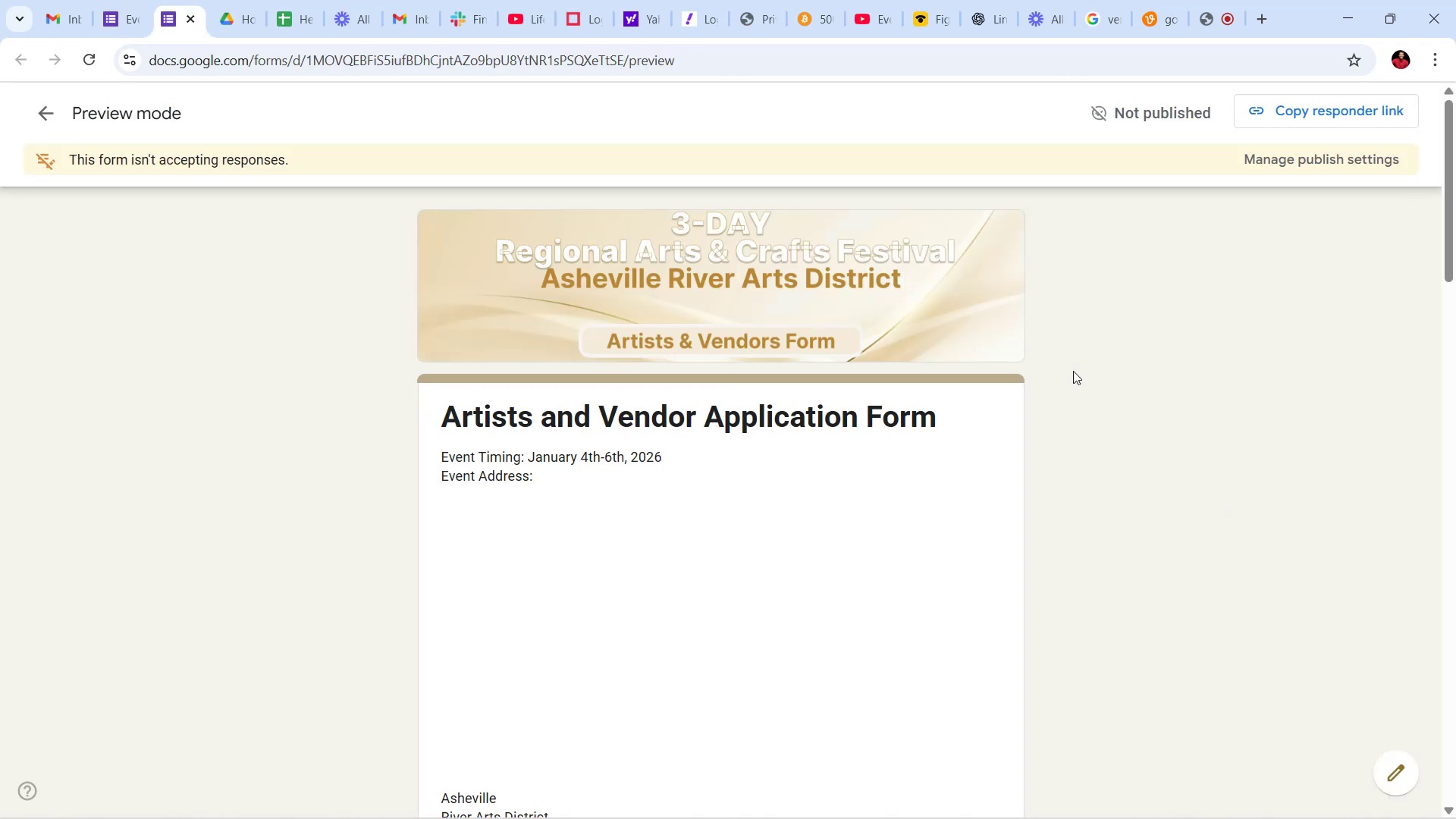 
wait(5.99)
 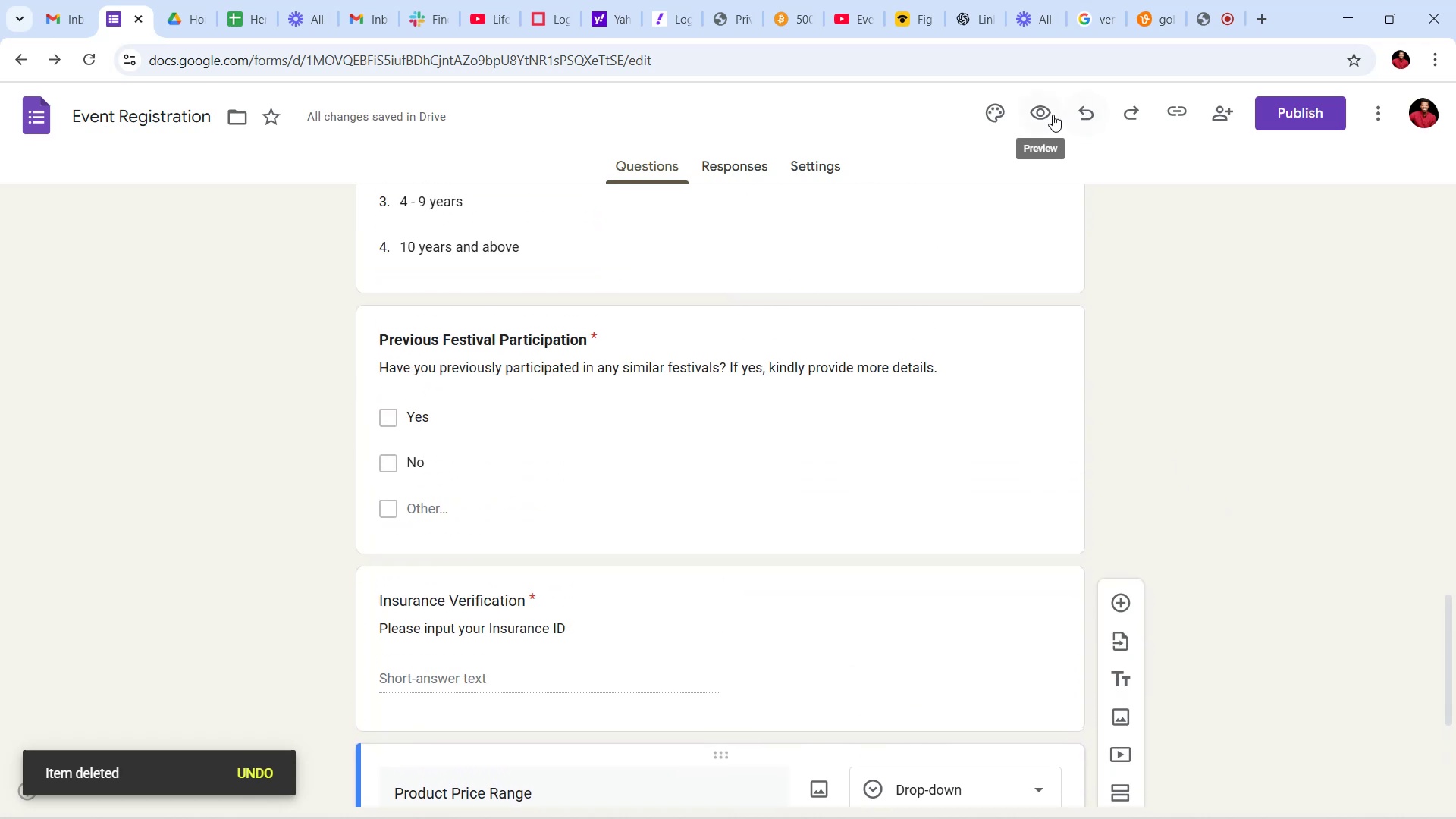 
scroll: coordinate [1017, 419], scroll_direction: down, amount: 4.0
 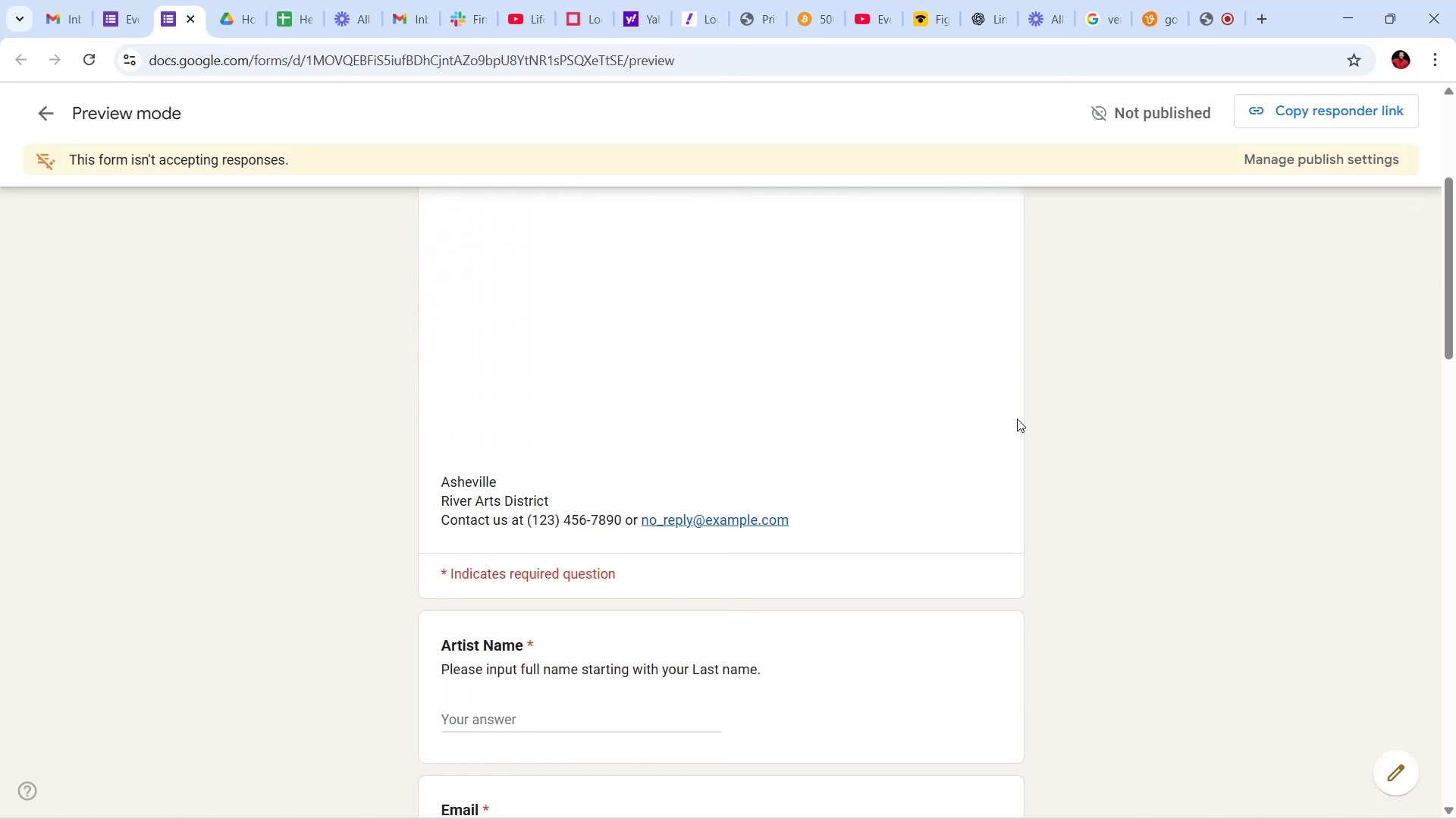 
scroll: coordinate [1017, 419], scroll_direction: up, amount: 11.0
 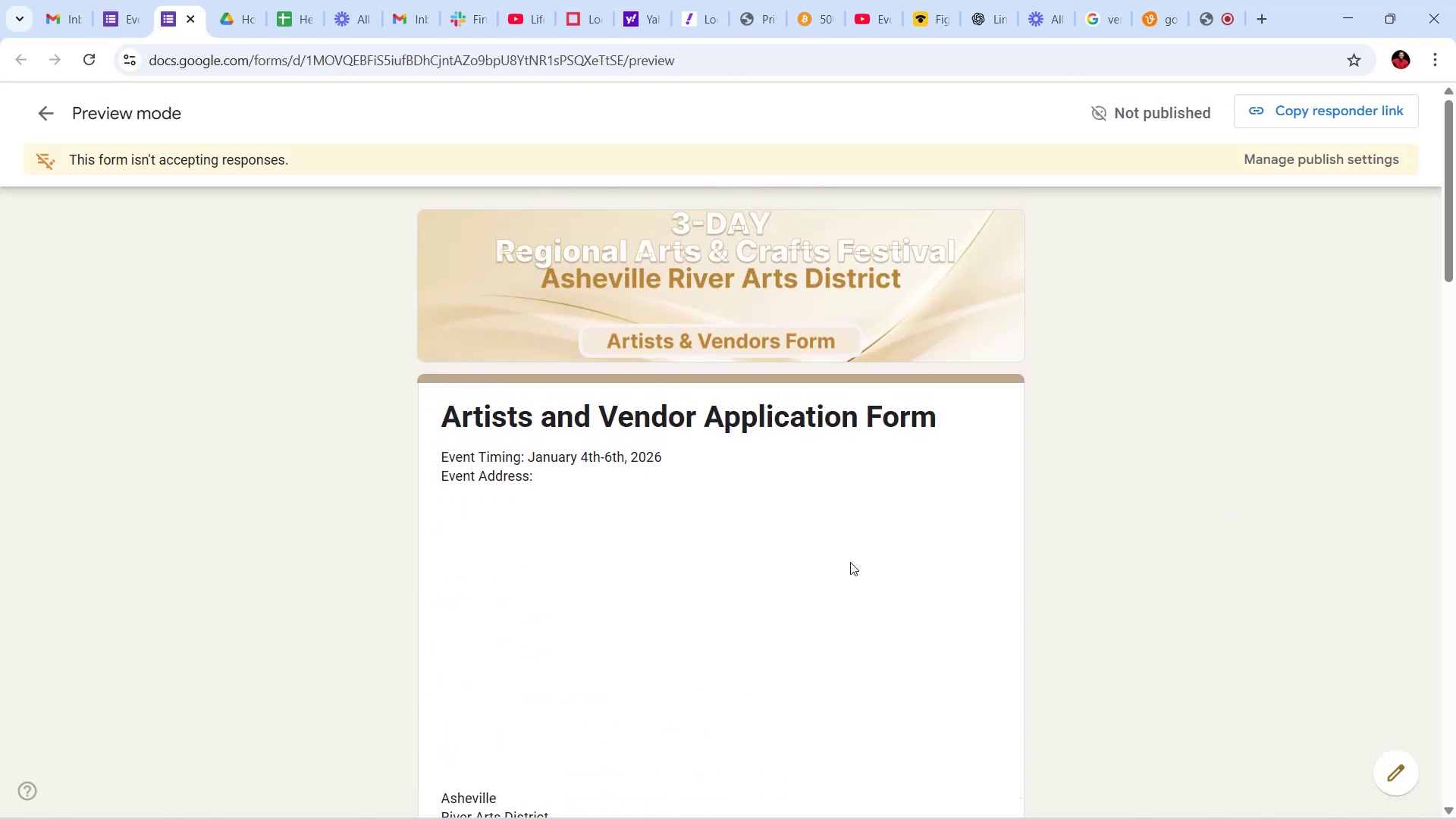 
scroll: coordinate [892, 500], scroll_direction: down, amount: 4.0
 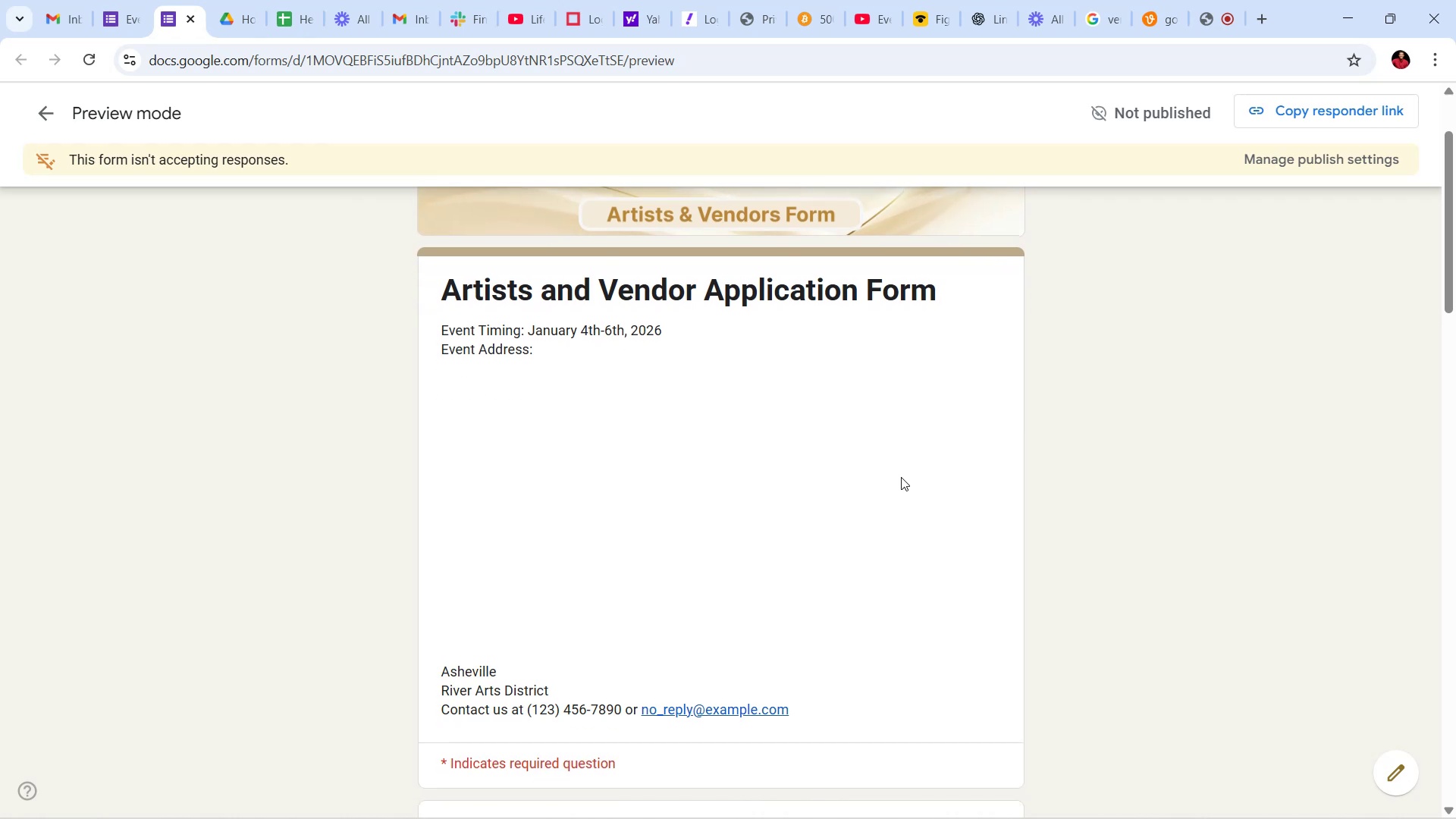 
scroll: coordinate [903, 474], scroll_direction: up, amount: 5.0
 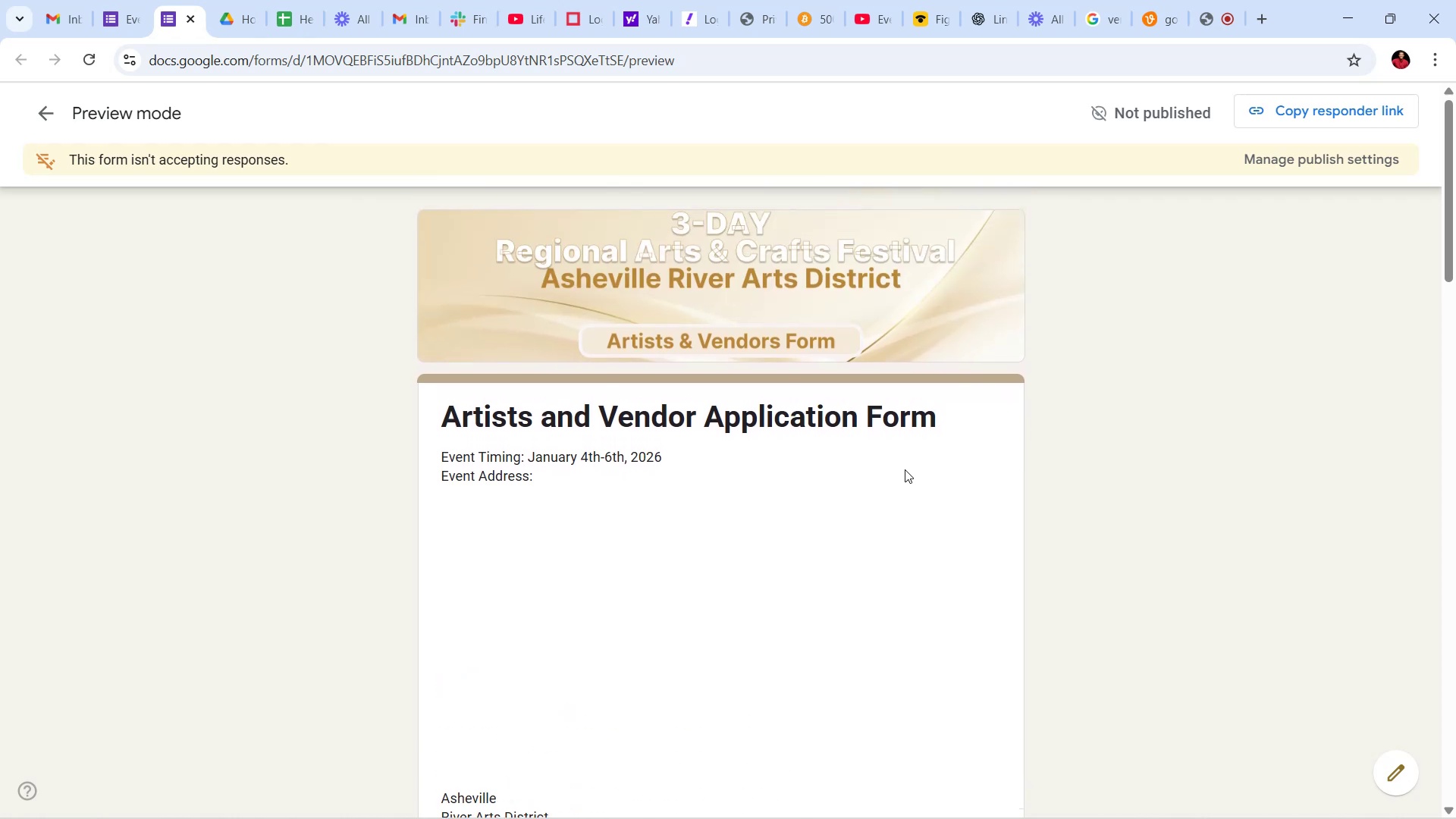 
scroll: coordinate [661, 578], scroll_direction: down, amount: 33.0
 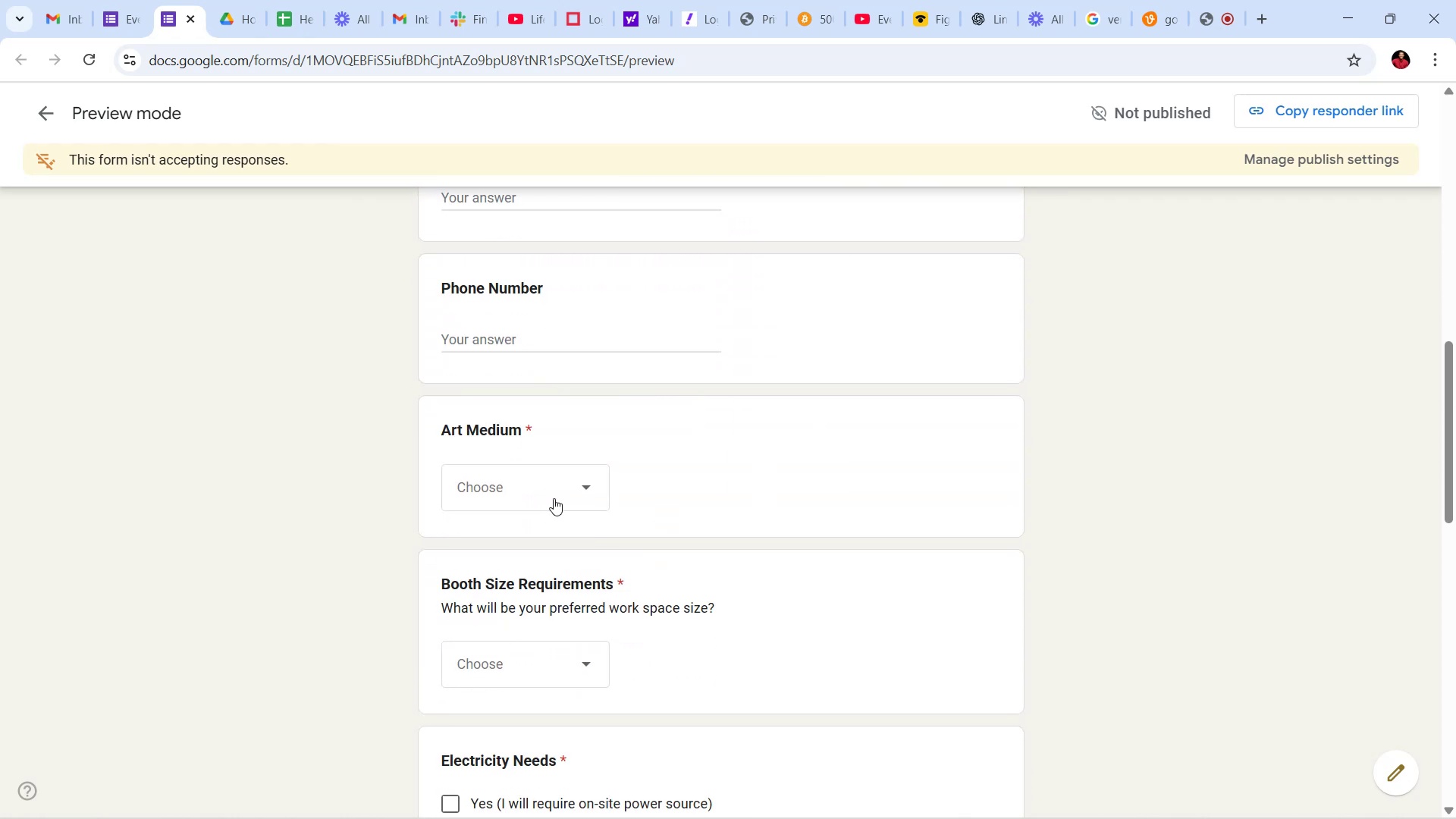 
left_click([549, 494])
 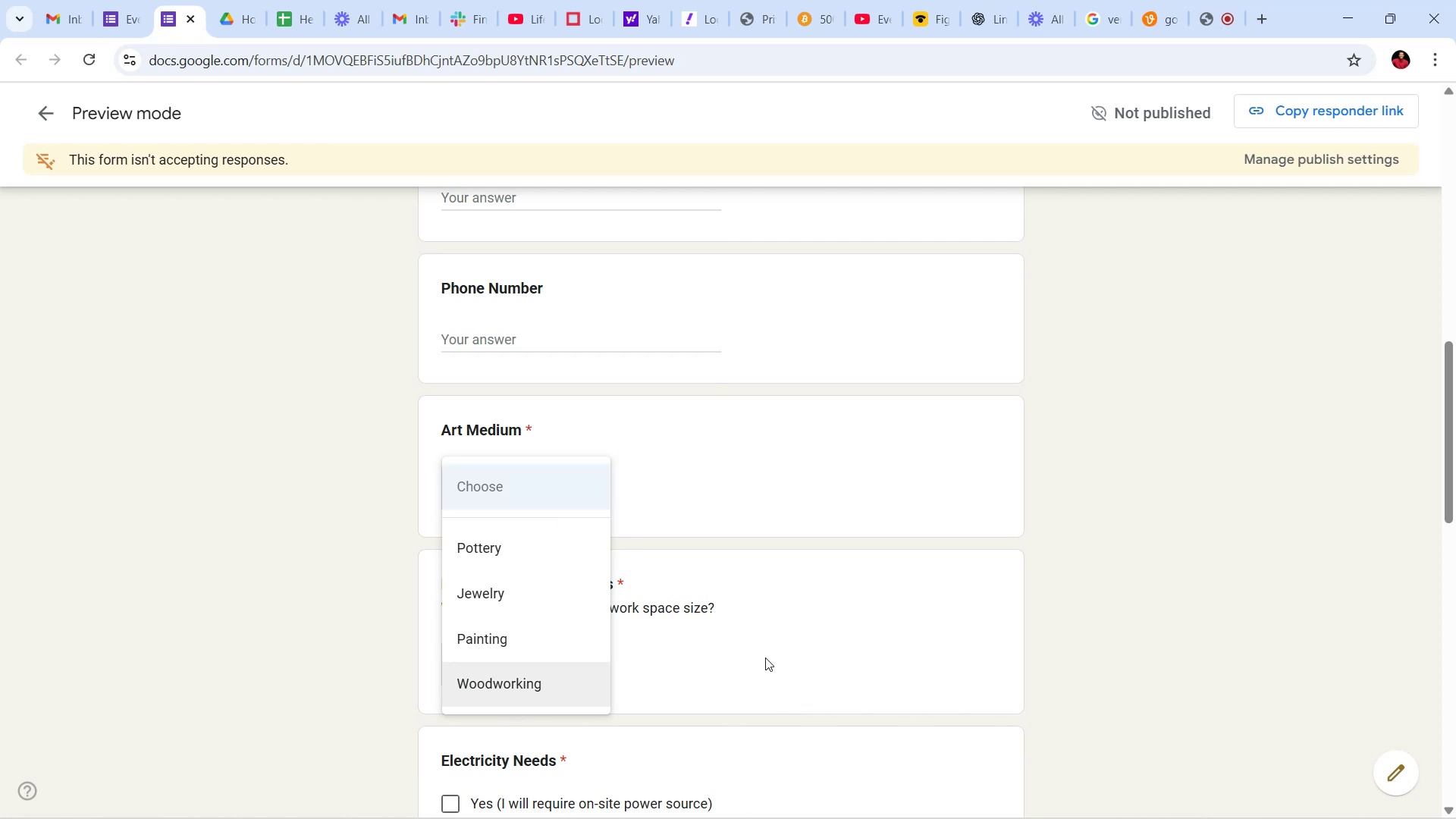 
left_click([1190, 625])
 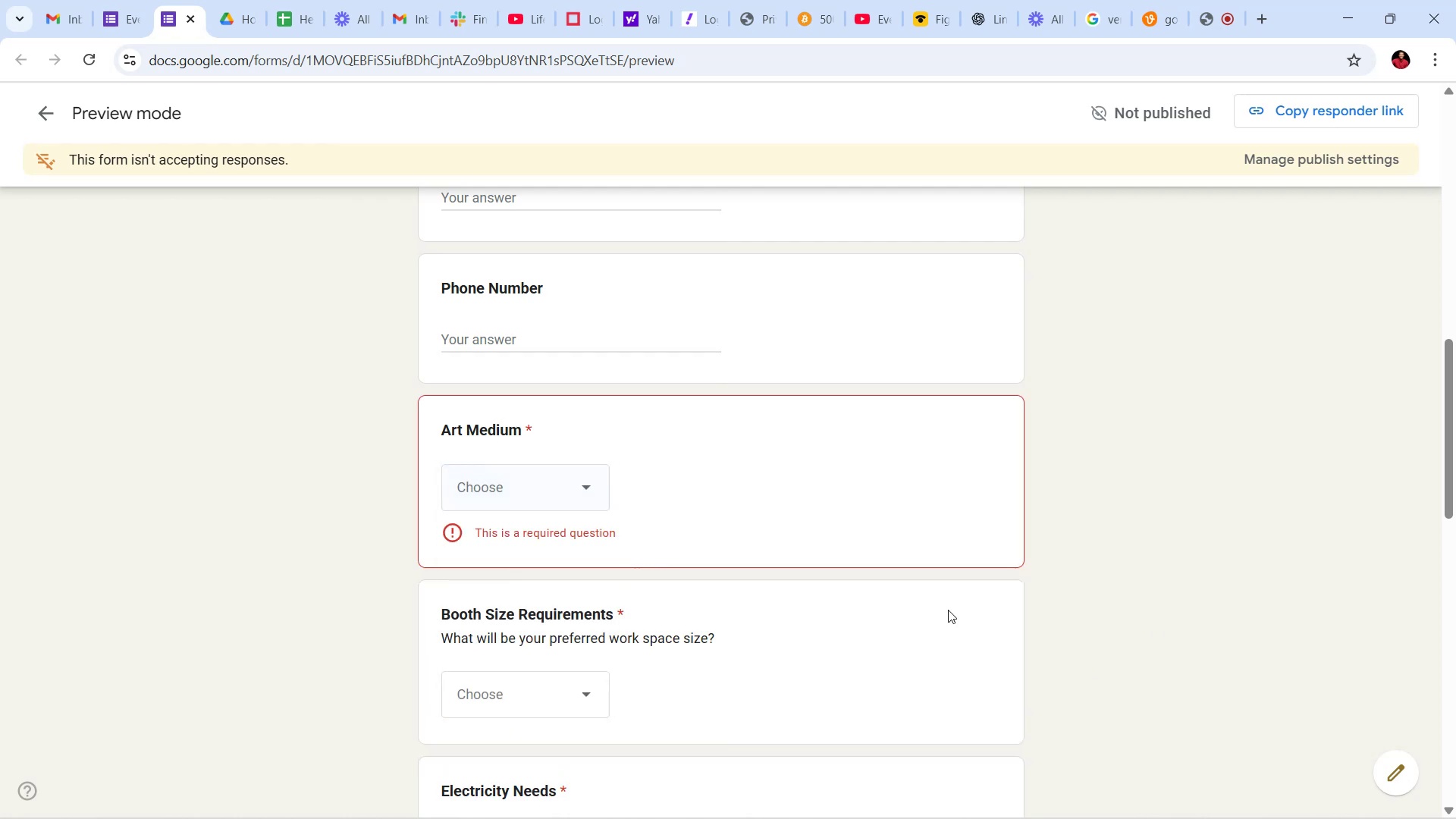 
scroll: coordinate [846, 571], scroll_direction: down, amount: 4.0
 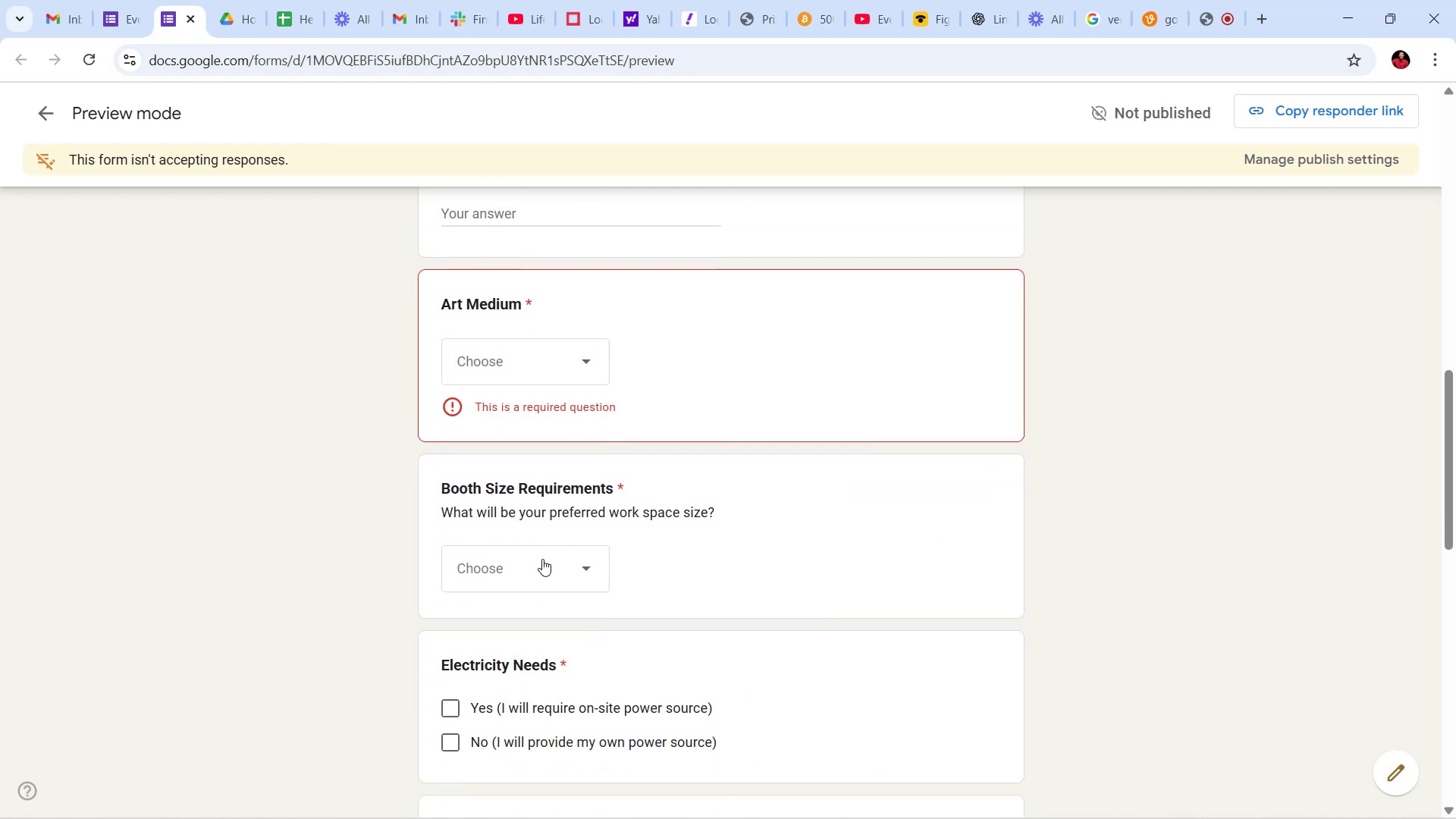 
left_click([548, 579])
 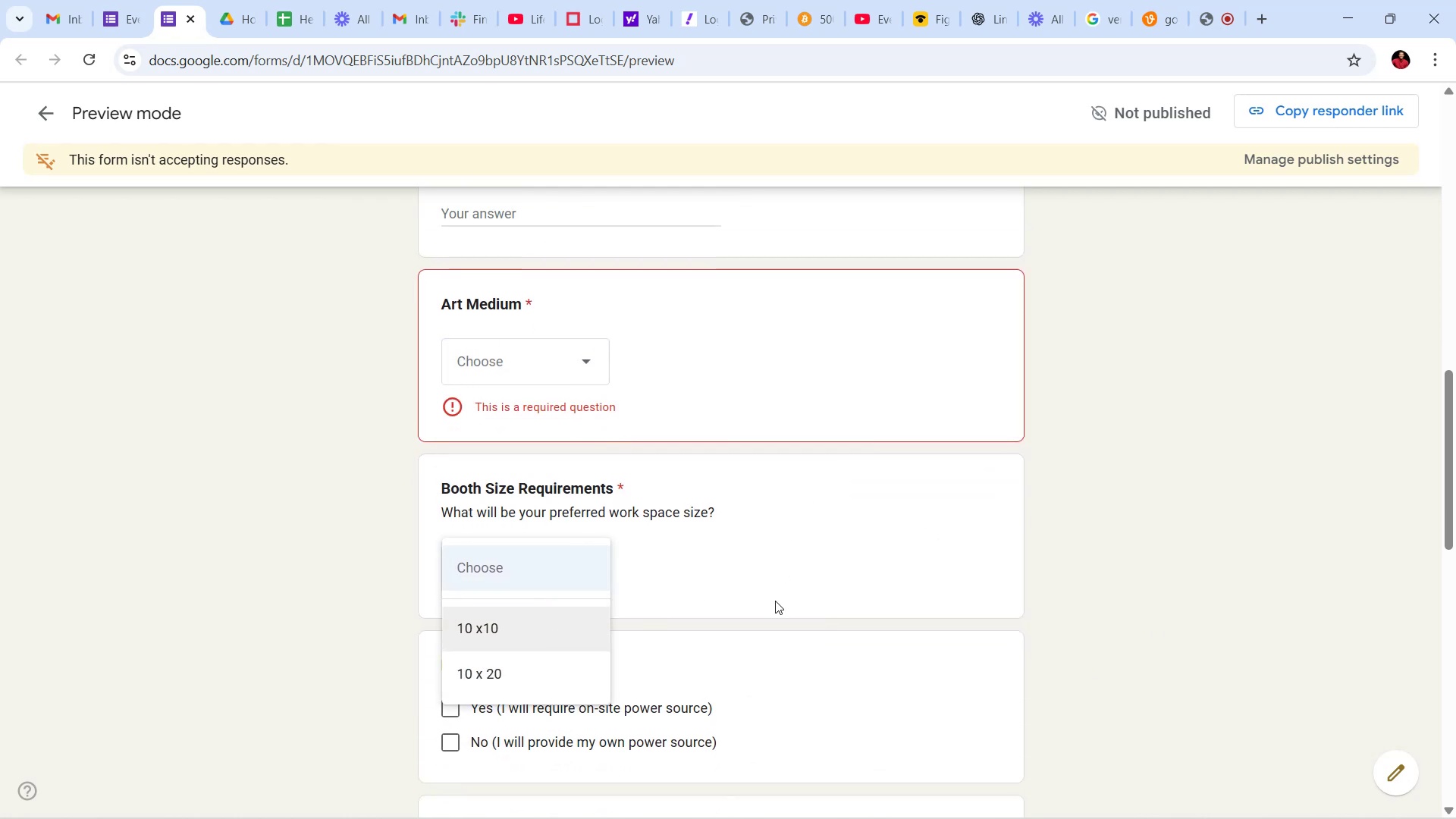 
left_click([1023, 601])
 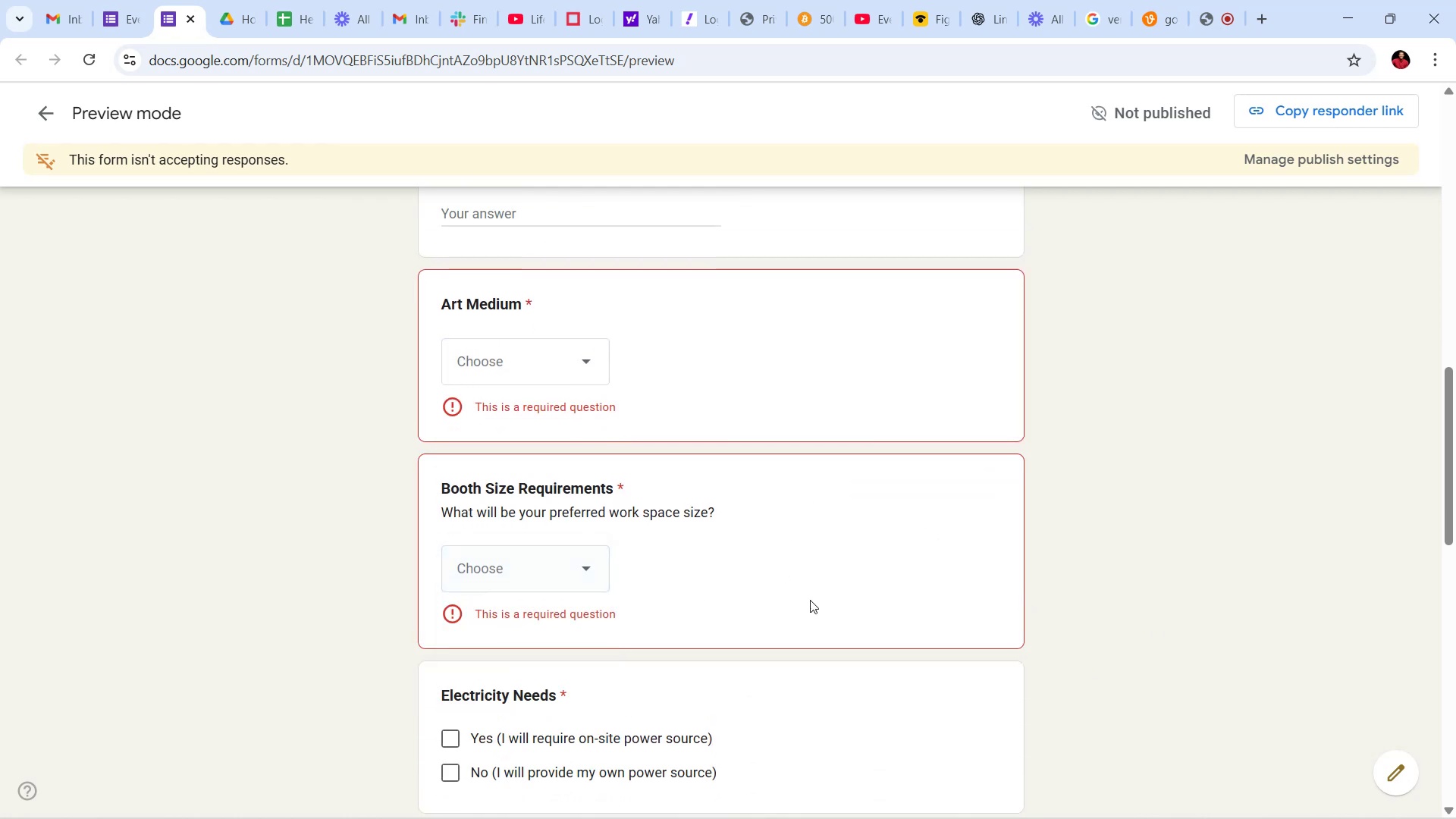 
scroll: coordinate [686, 550], scroll_direction: down, amount: 4.0
 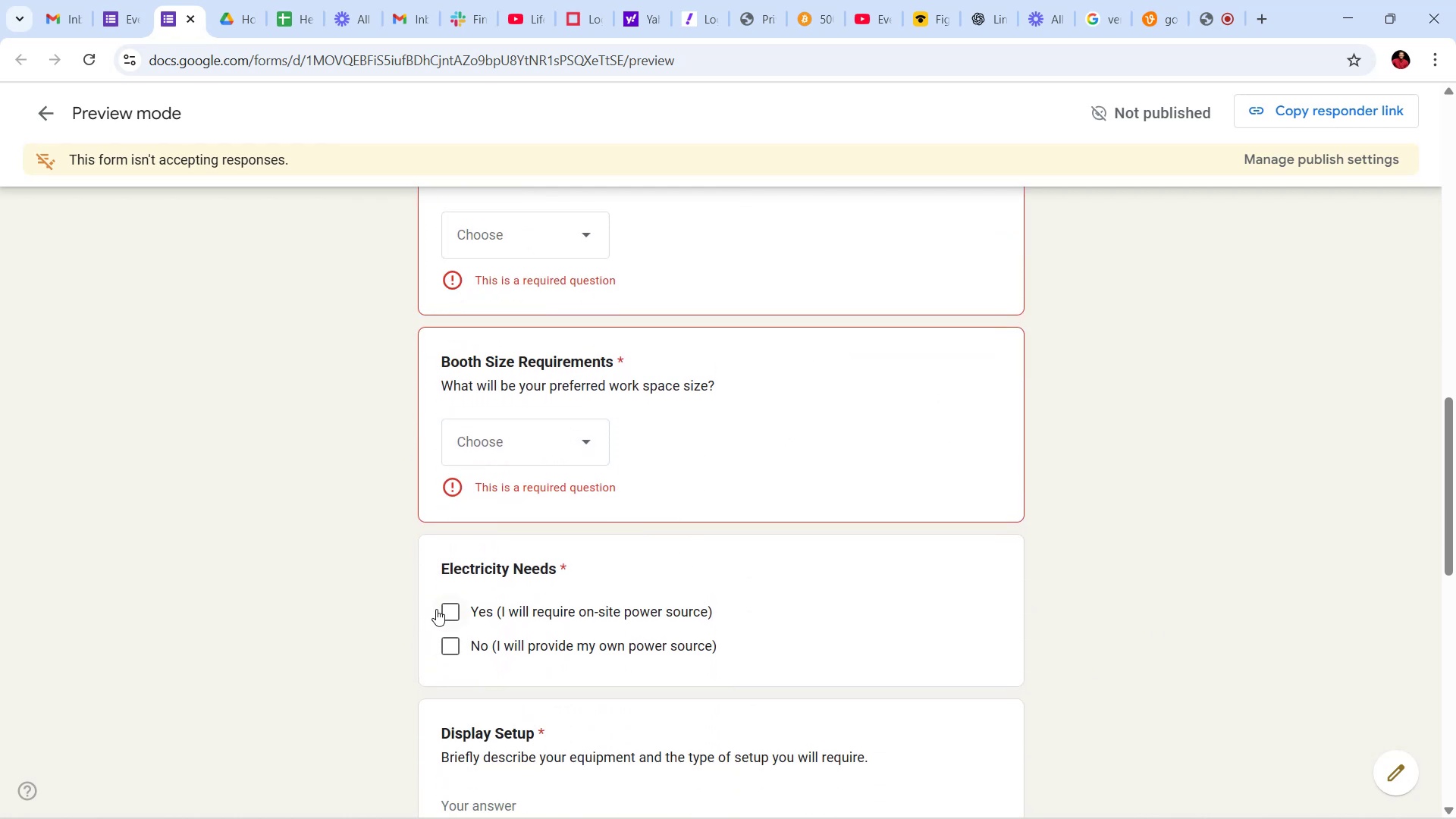 
left_click([444, 612])
 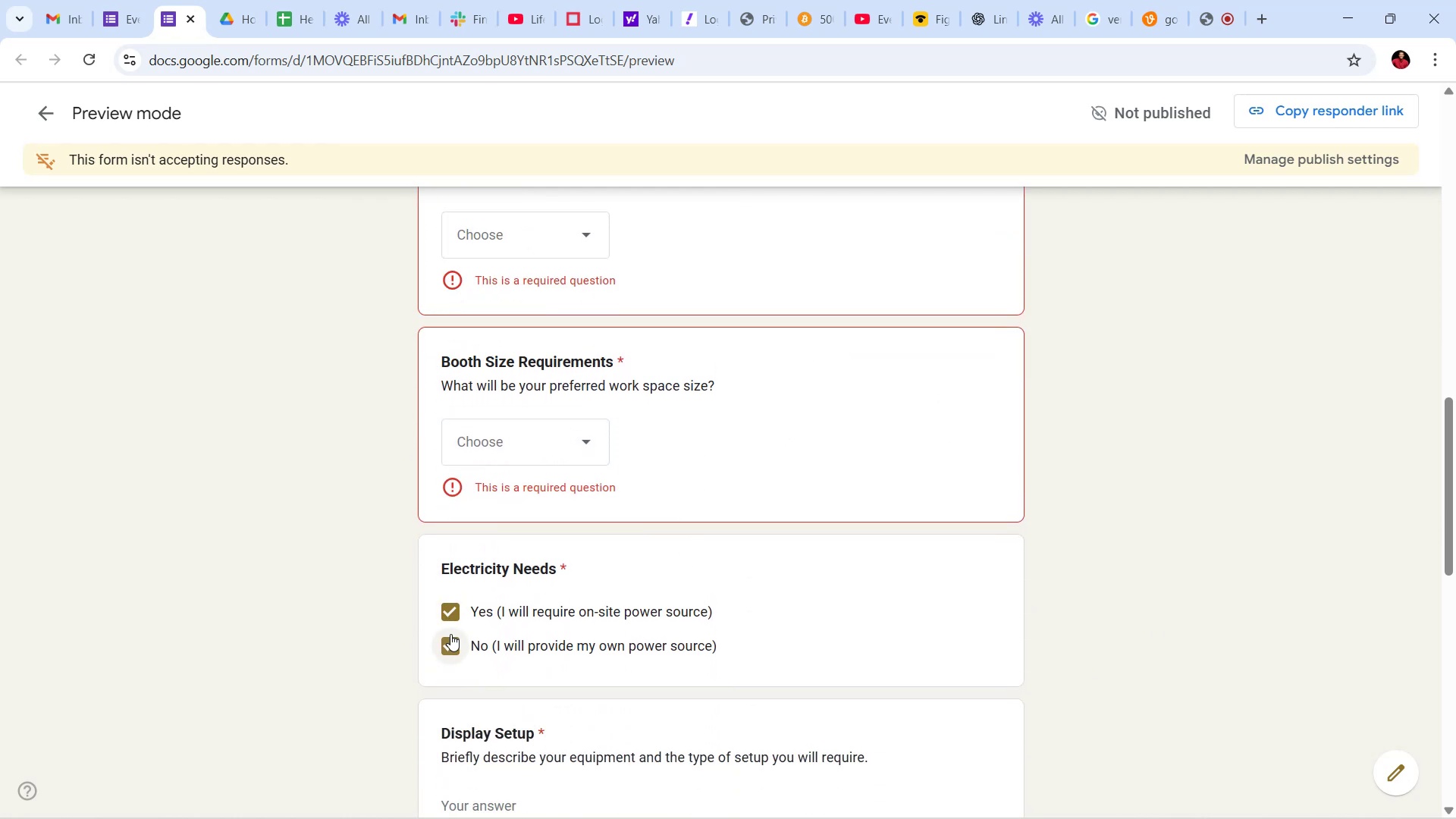 
left_click([447, 607])
 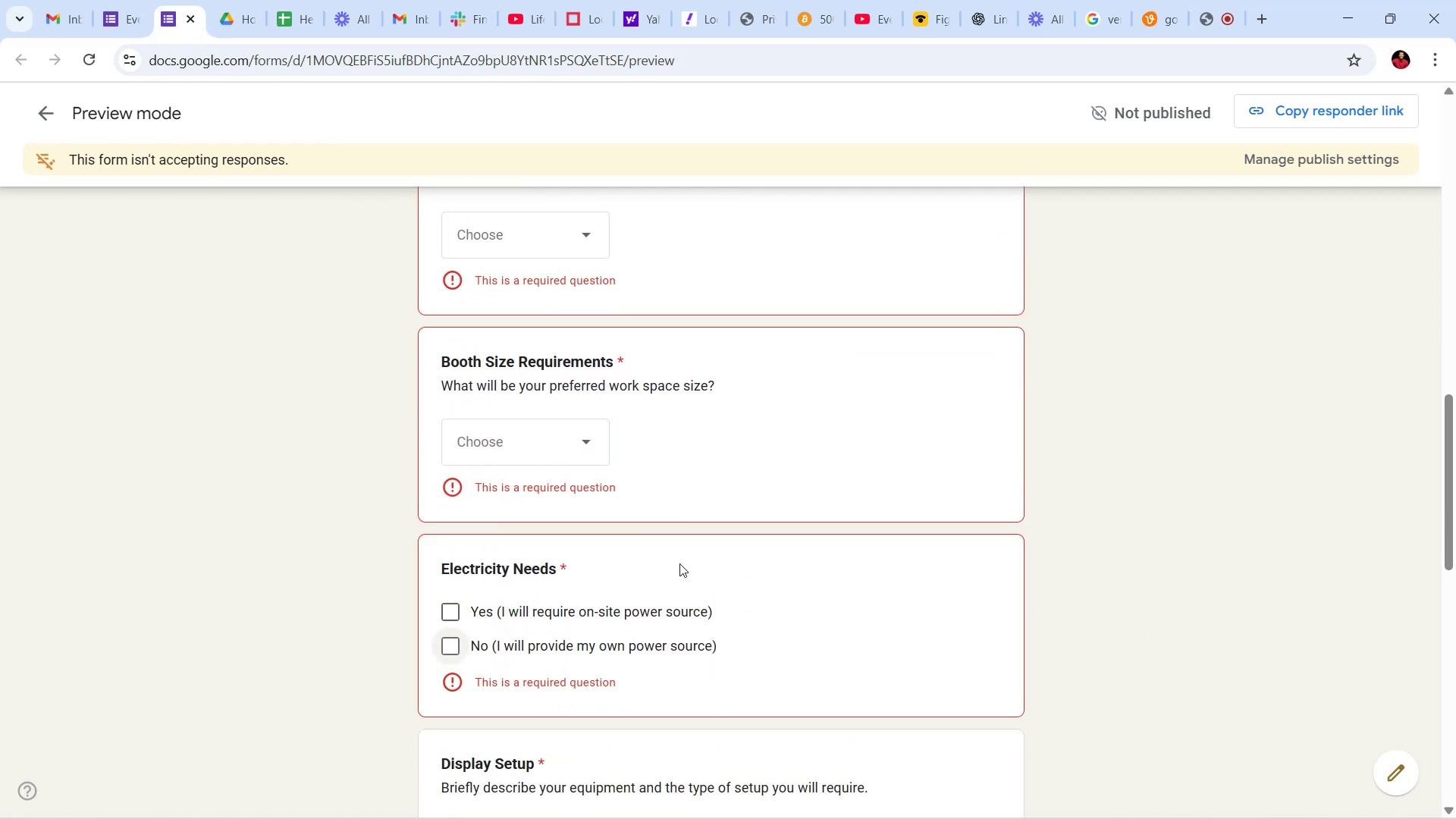 
scroll: coordinate [657, 563], scroll_direction: down, amount: 13.0
 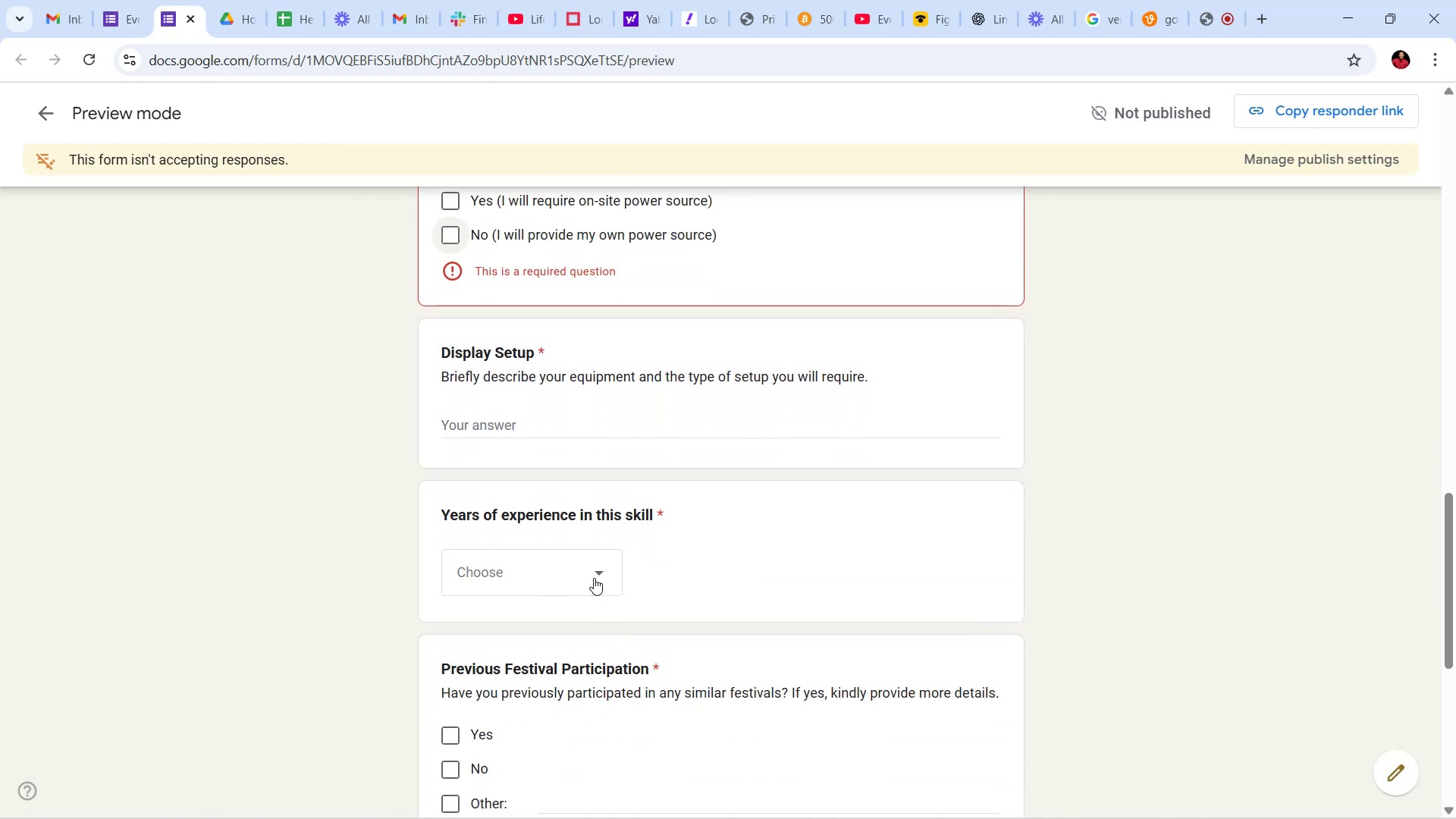 
left_click([594, 578])
 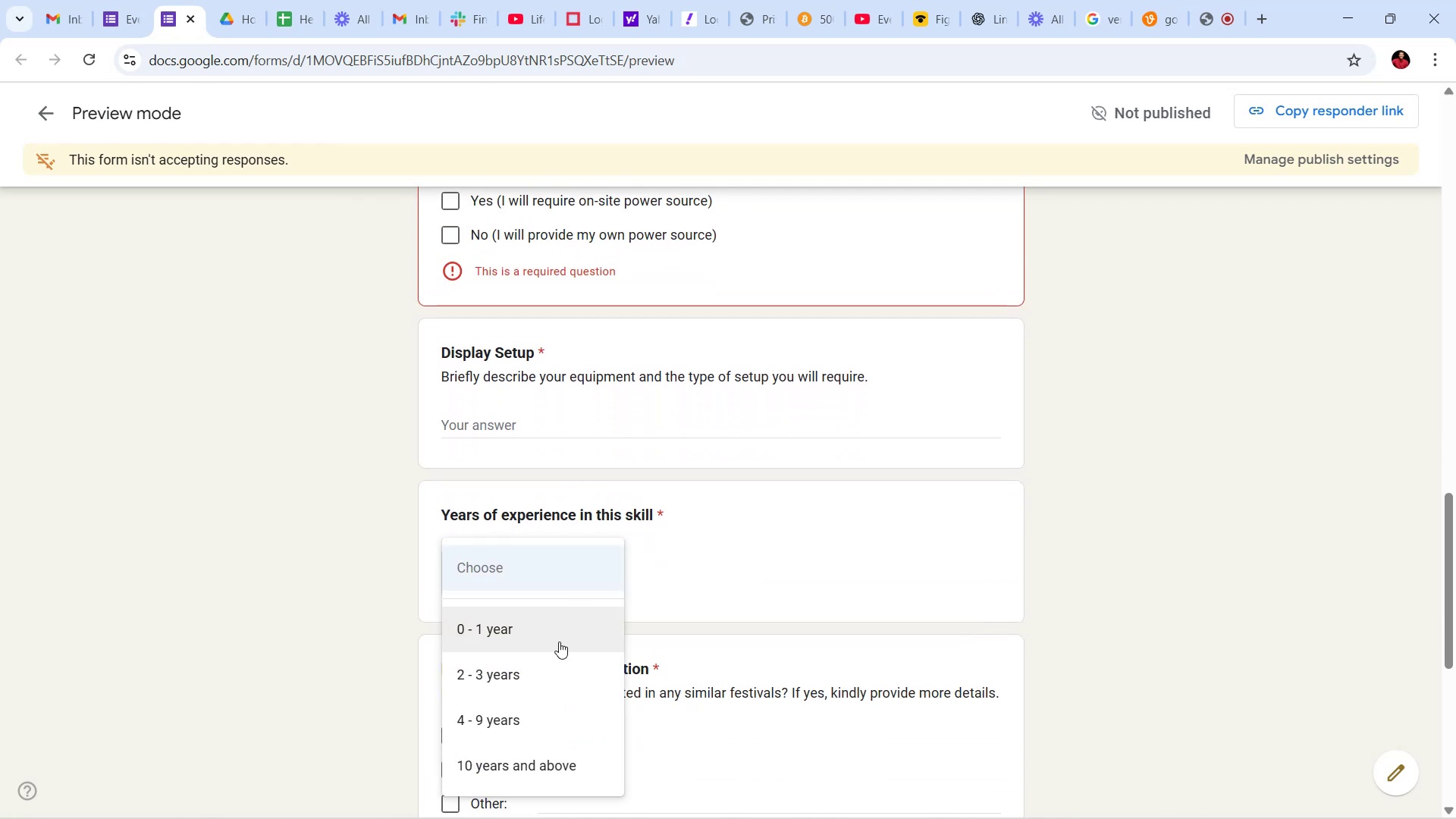 
left_click([746, 594])
 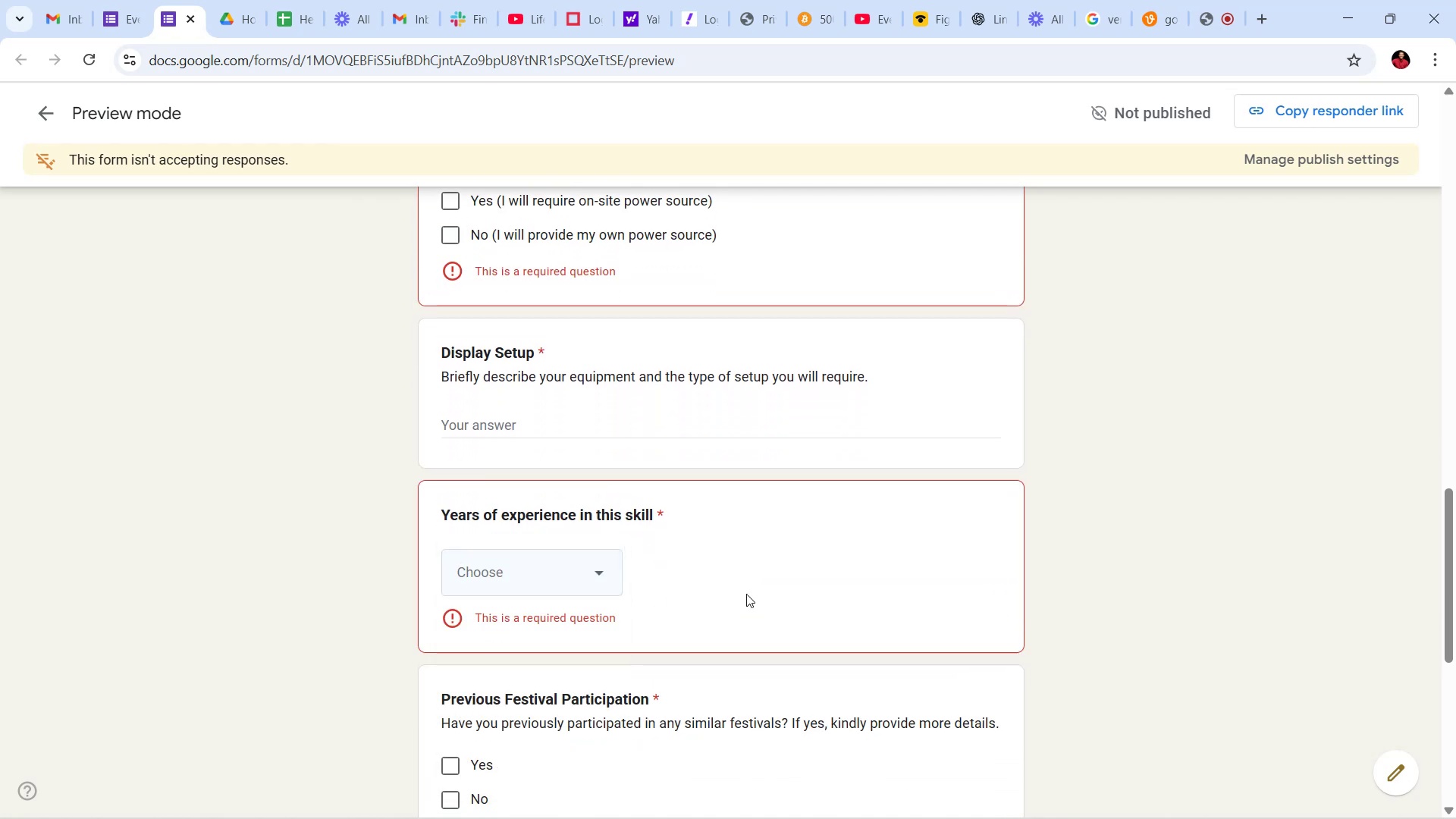 
scroll: coordinate [745, 589], scroll_direction: down, amount: 9.0
 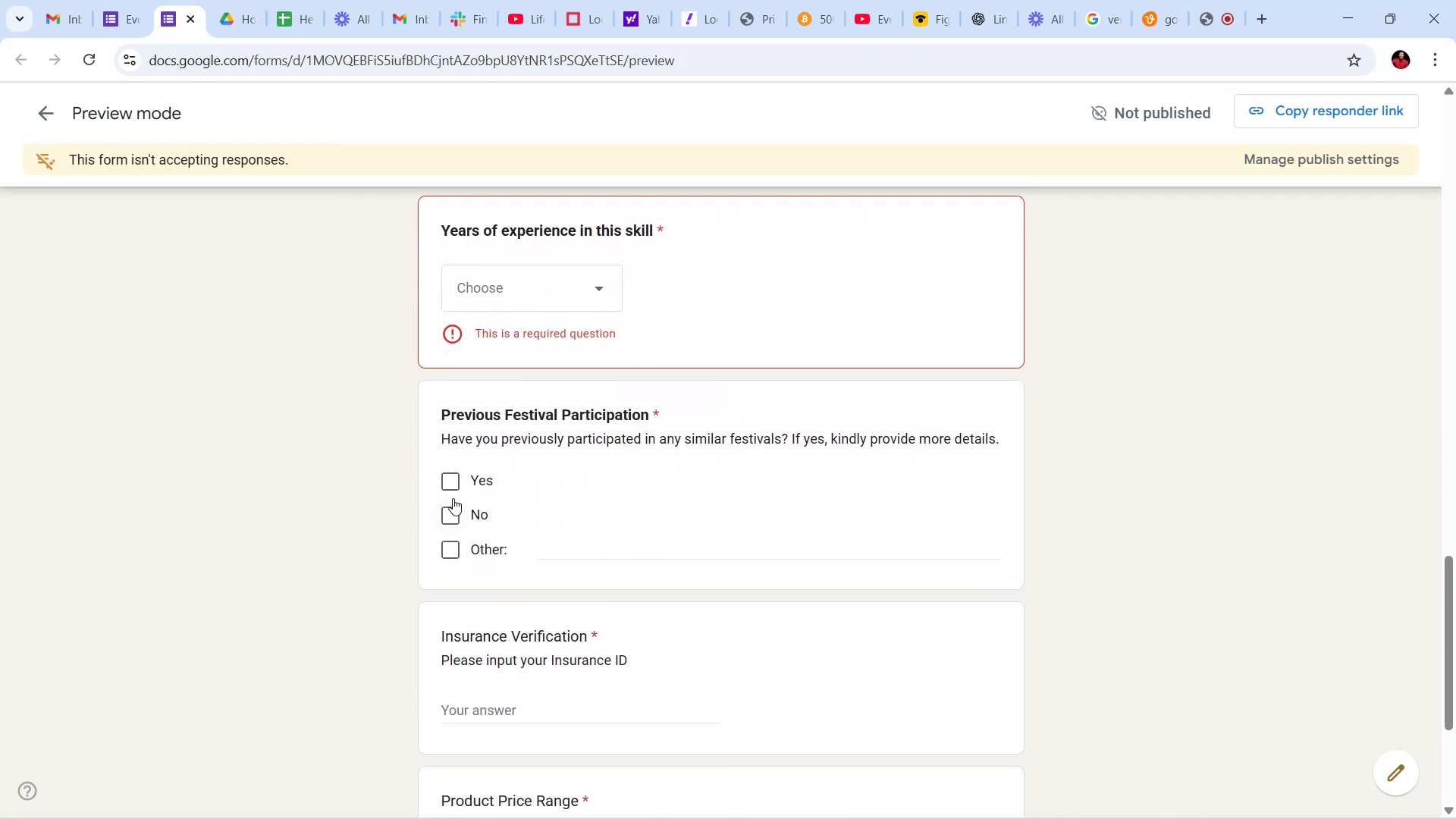 
left_click([453, 484])
 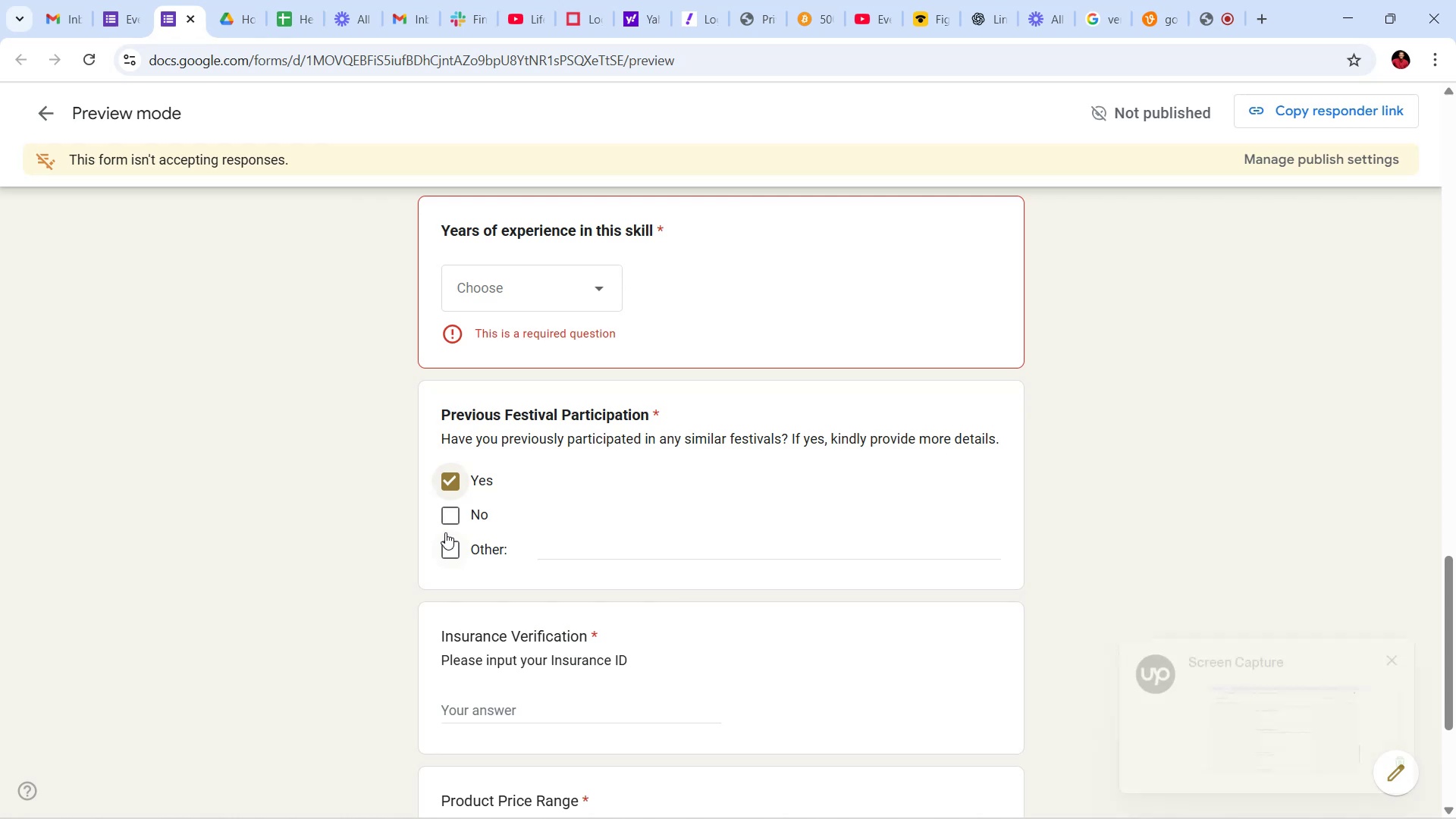 
left_click([448, 523])
 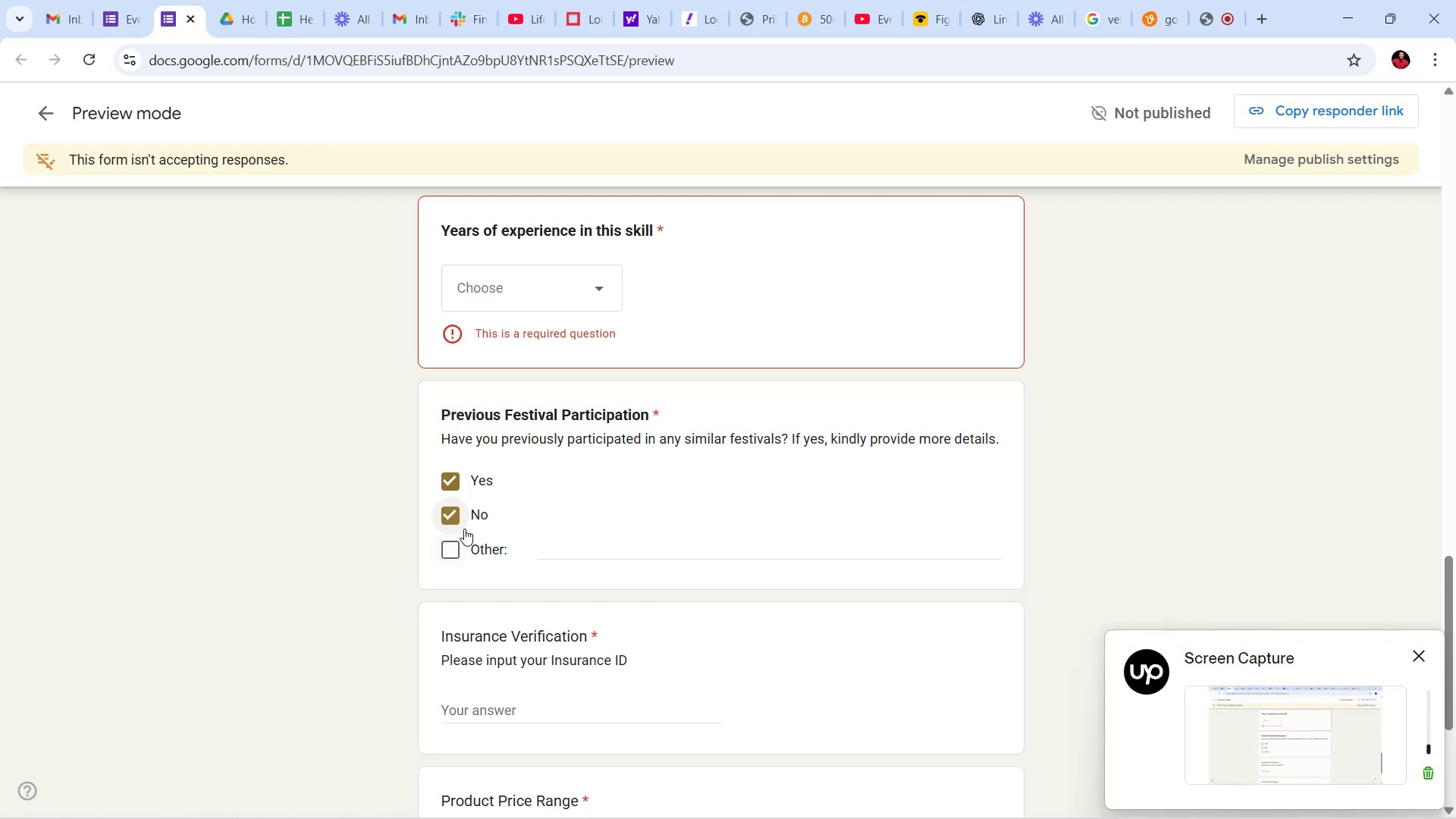 
left_click([445, 504])
 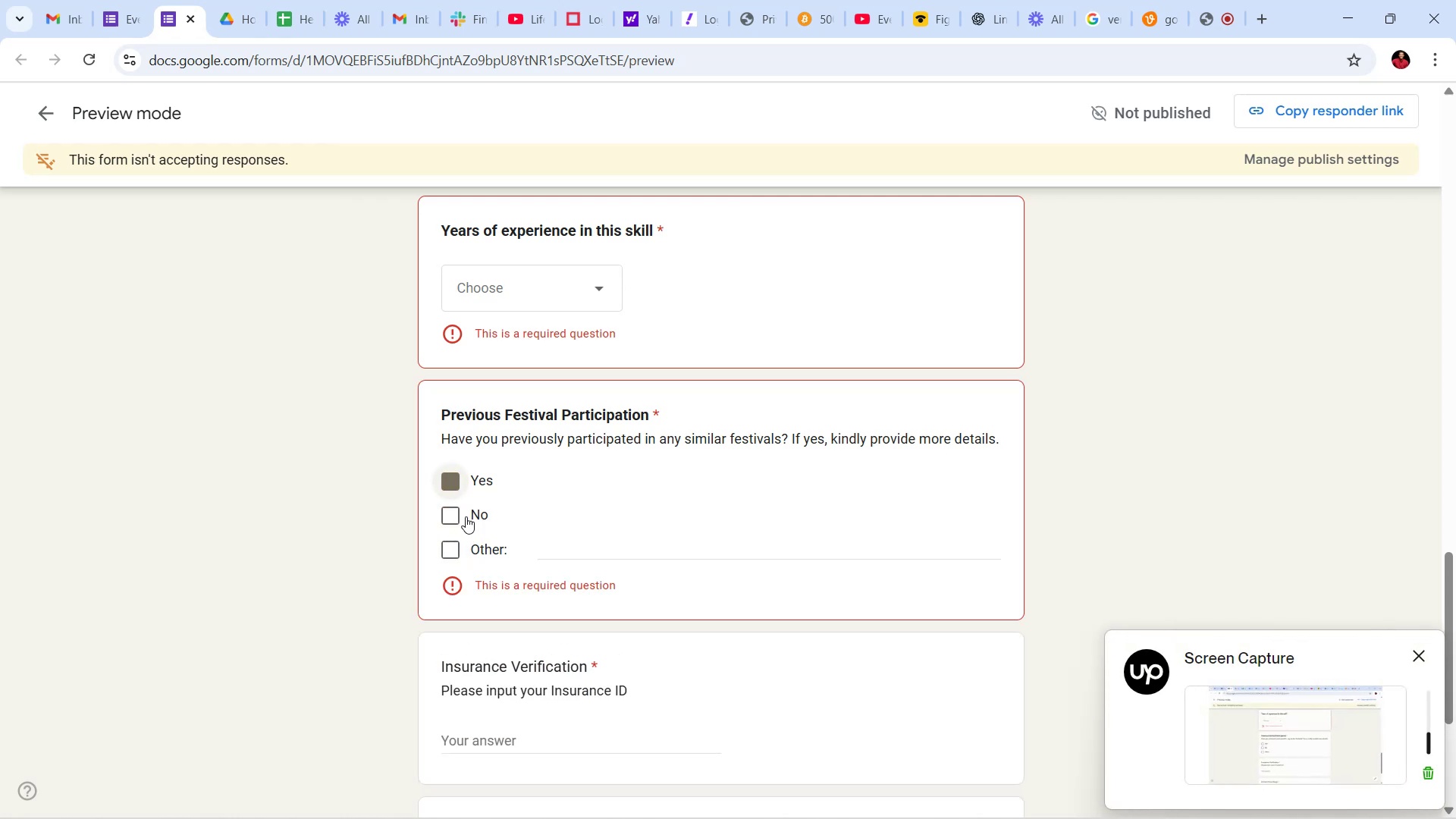 
scroll: coordinate [529, 546], scroll_direction: down, amount: 10.0
 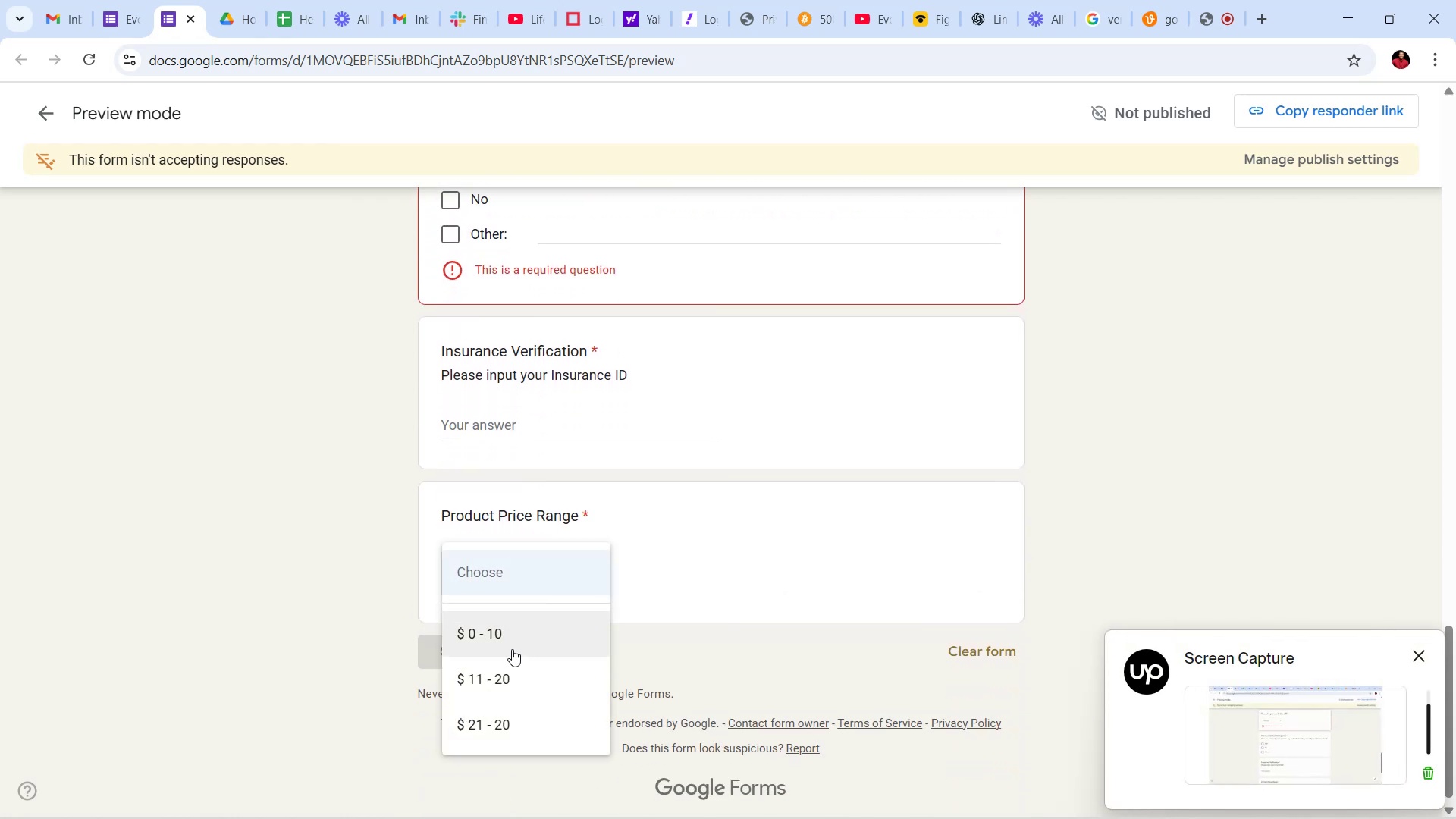 
left_click([781, 689])
 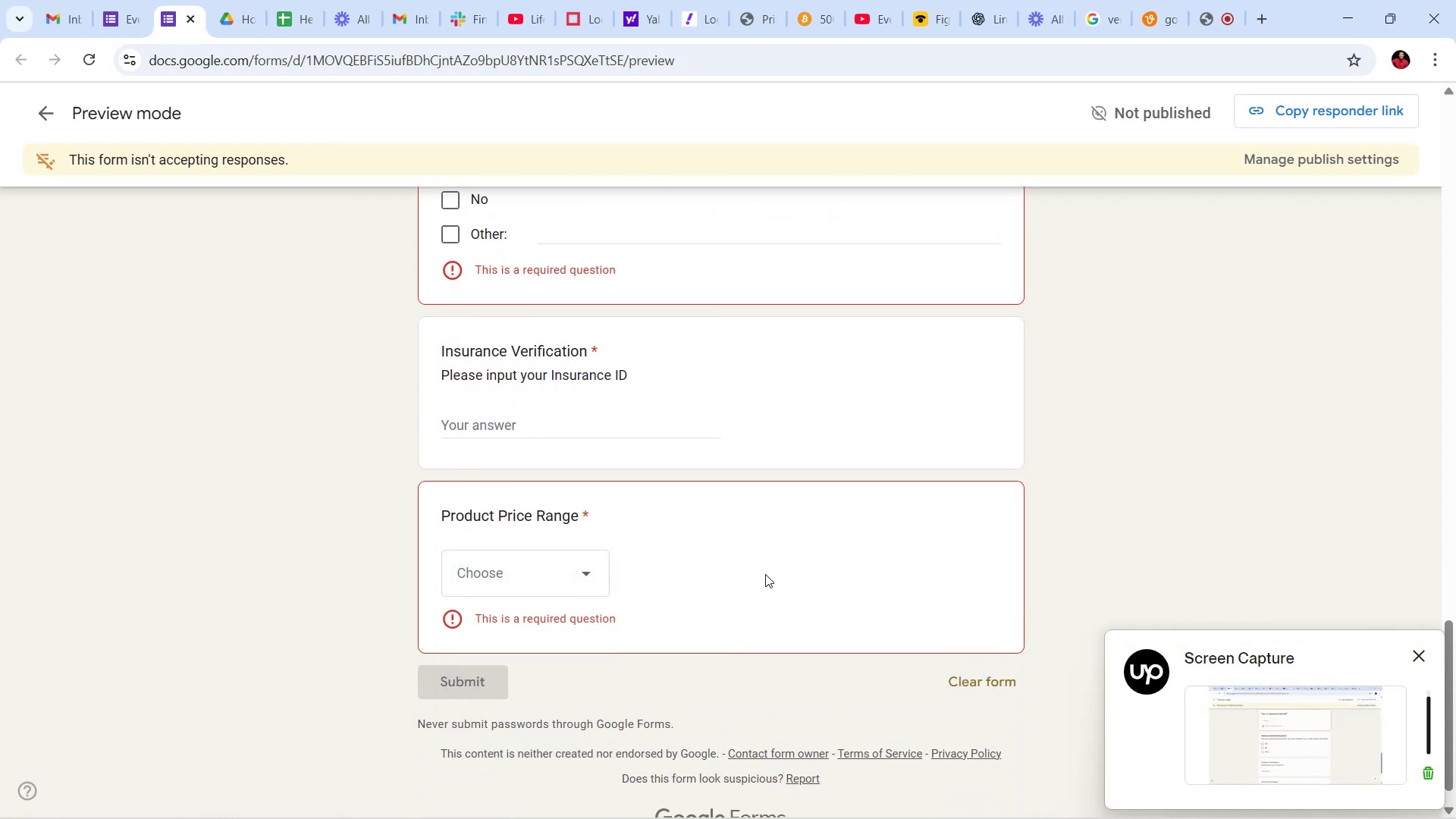 
scroll: coordinate [782, 367], scroll_direction: up, amount: 22.0
 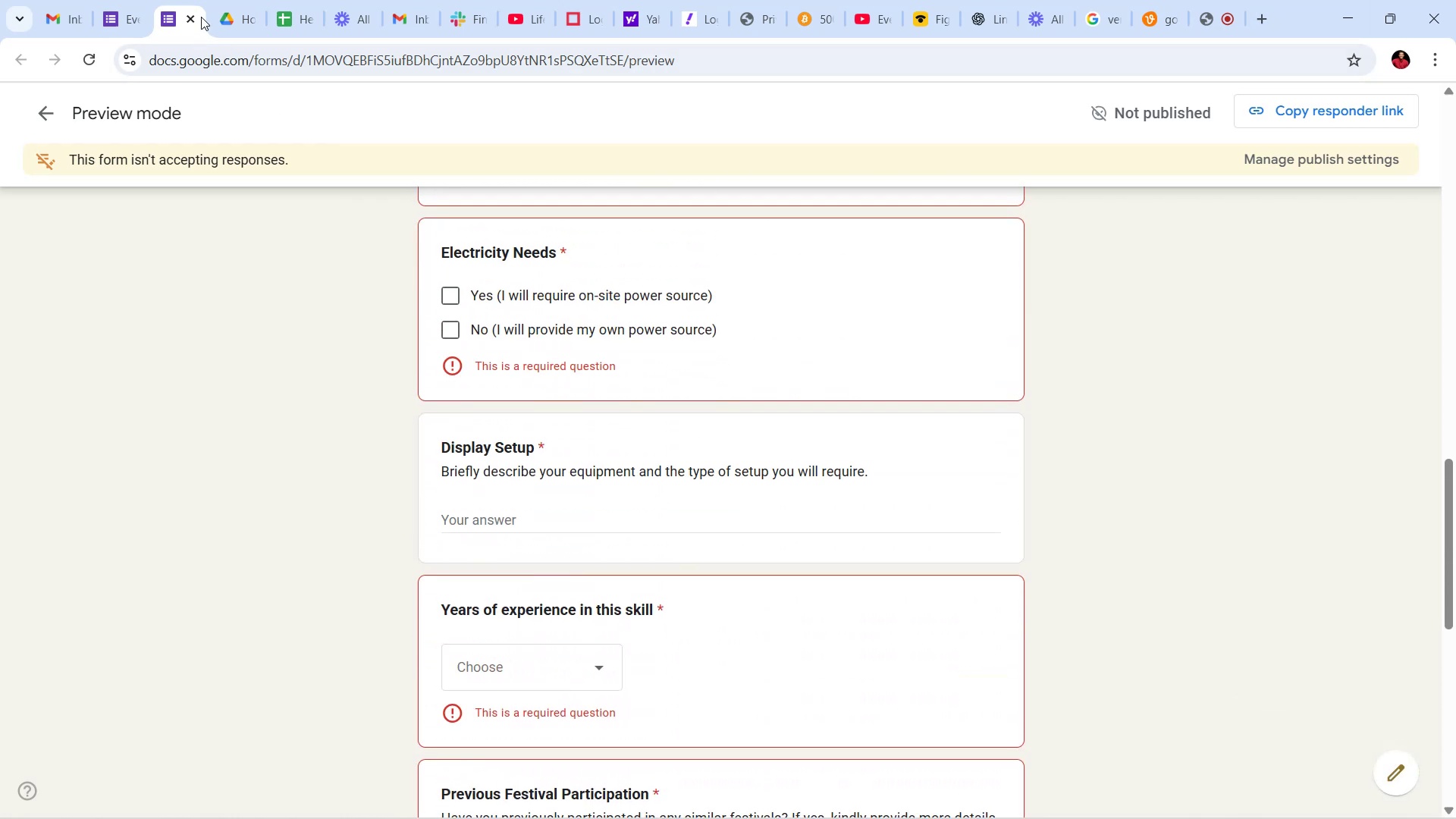 
left_click([197, 19])
 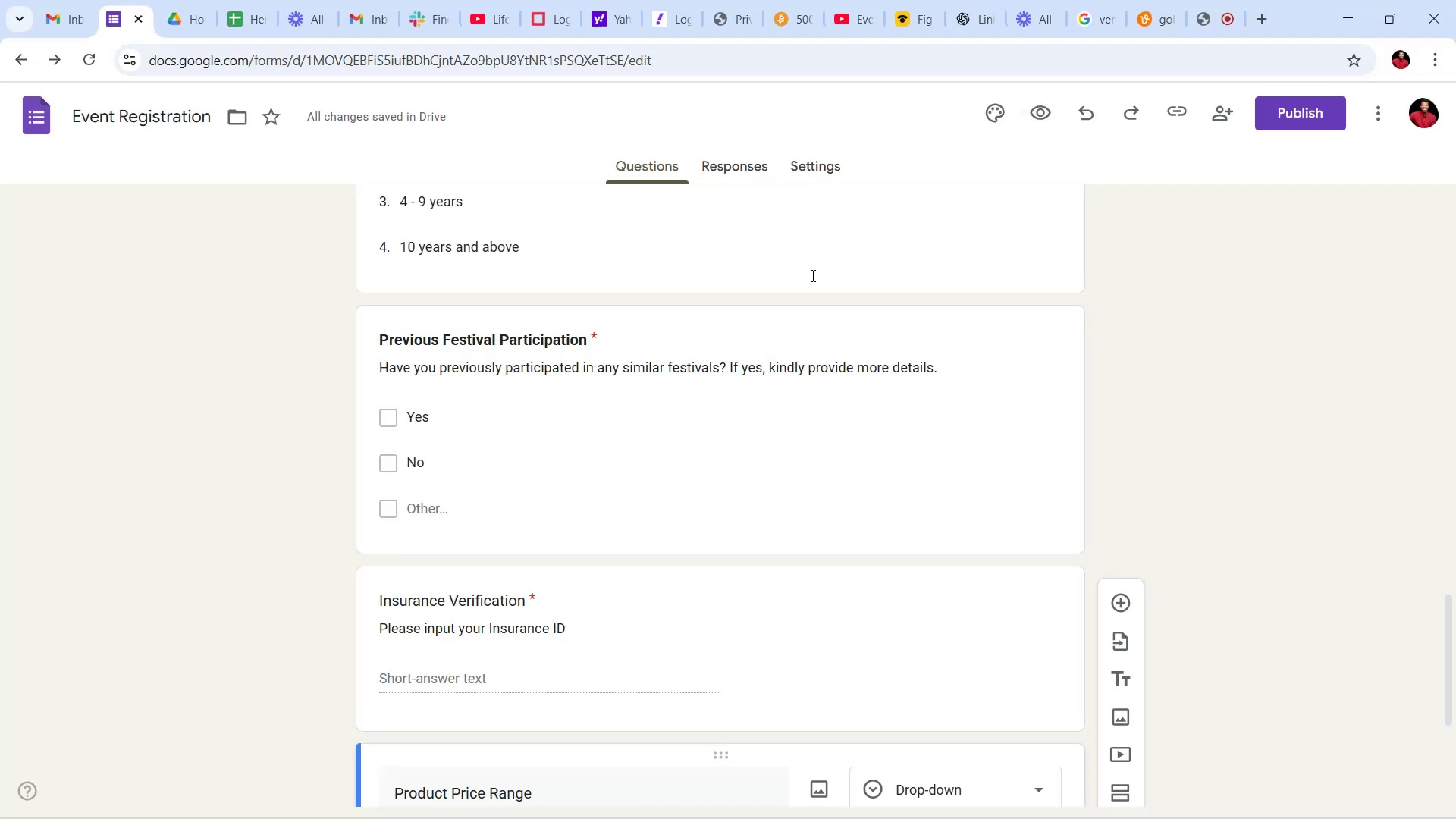 
scroll: coordinate [632, 406], scroll_direction: up, amount: 22.0
 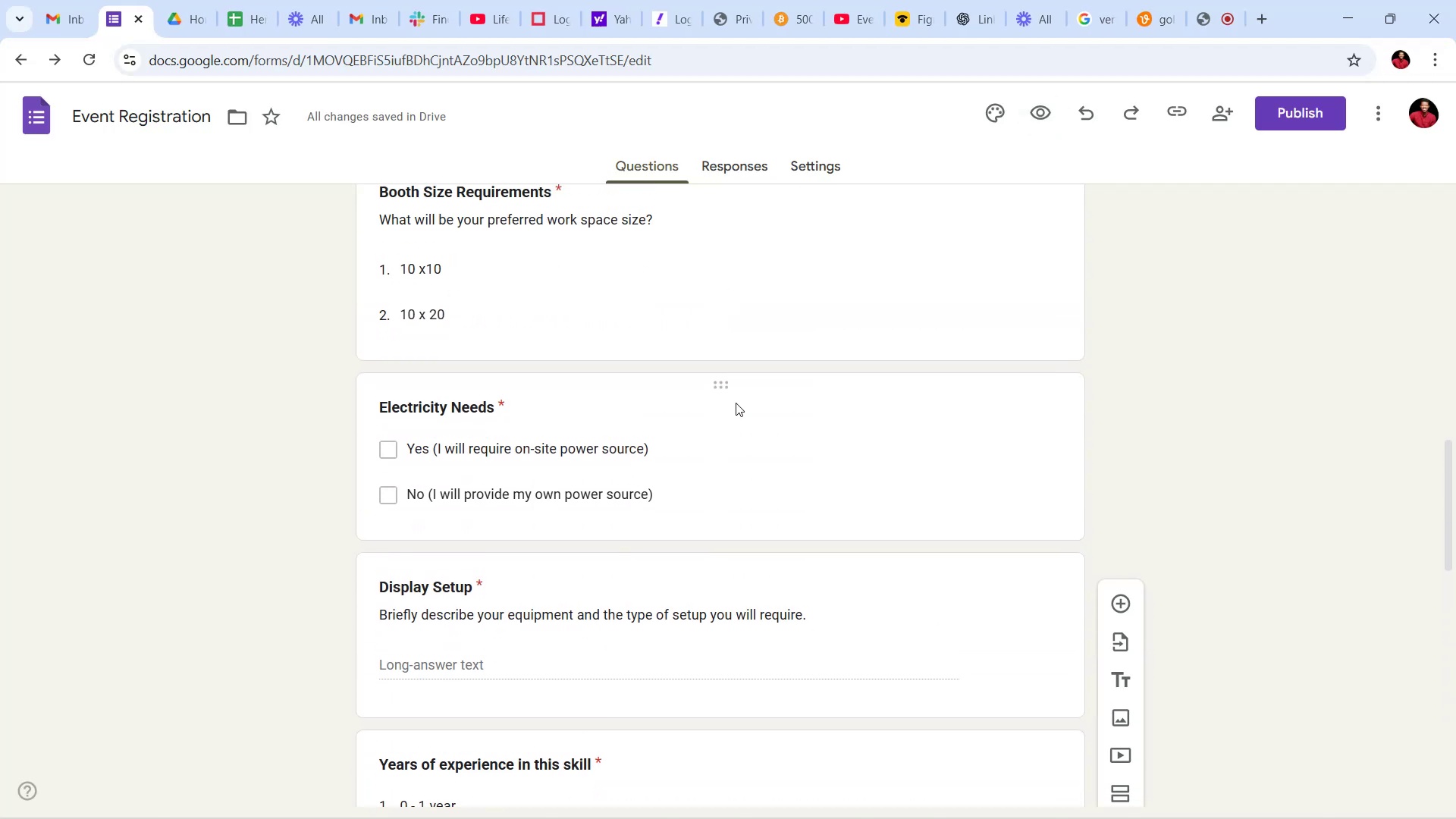 
left_click([871, 403])
 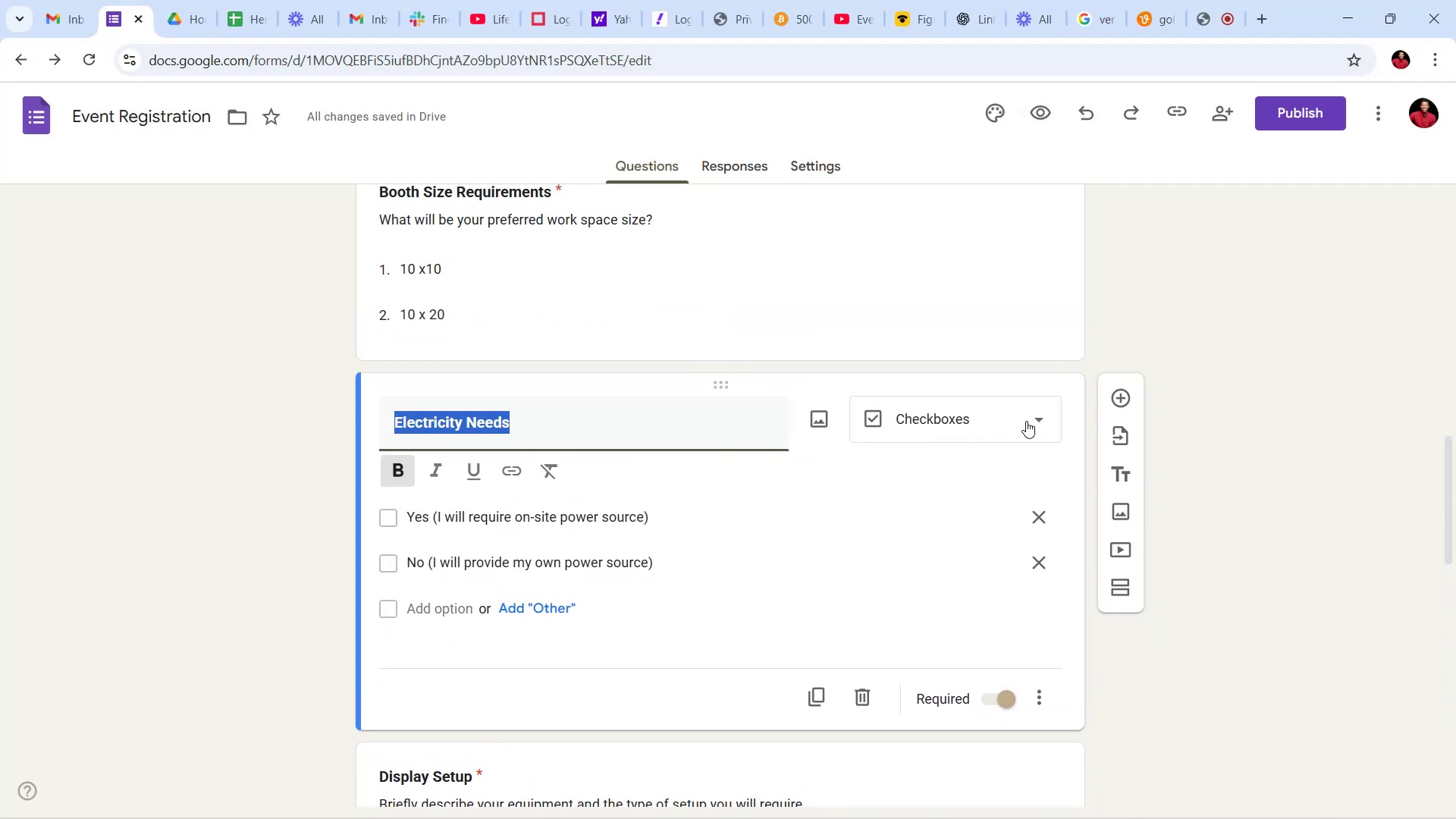 
left_click([1030, 418])
 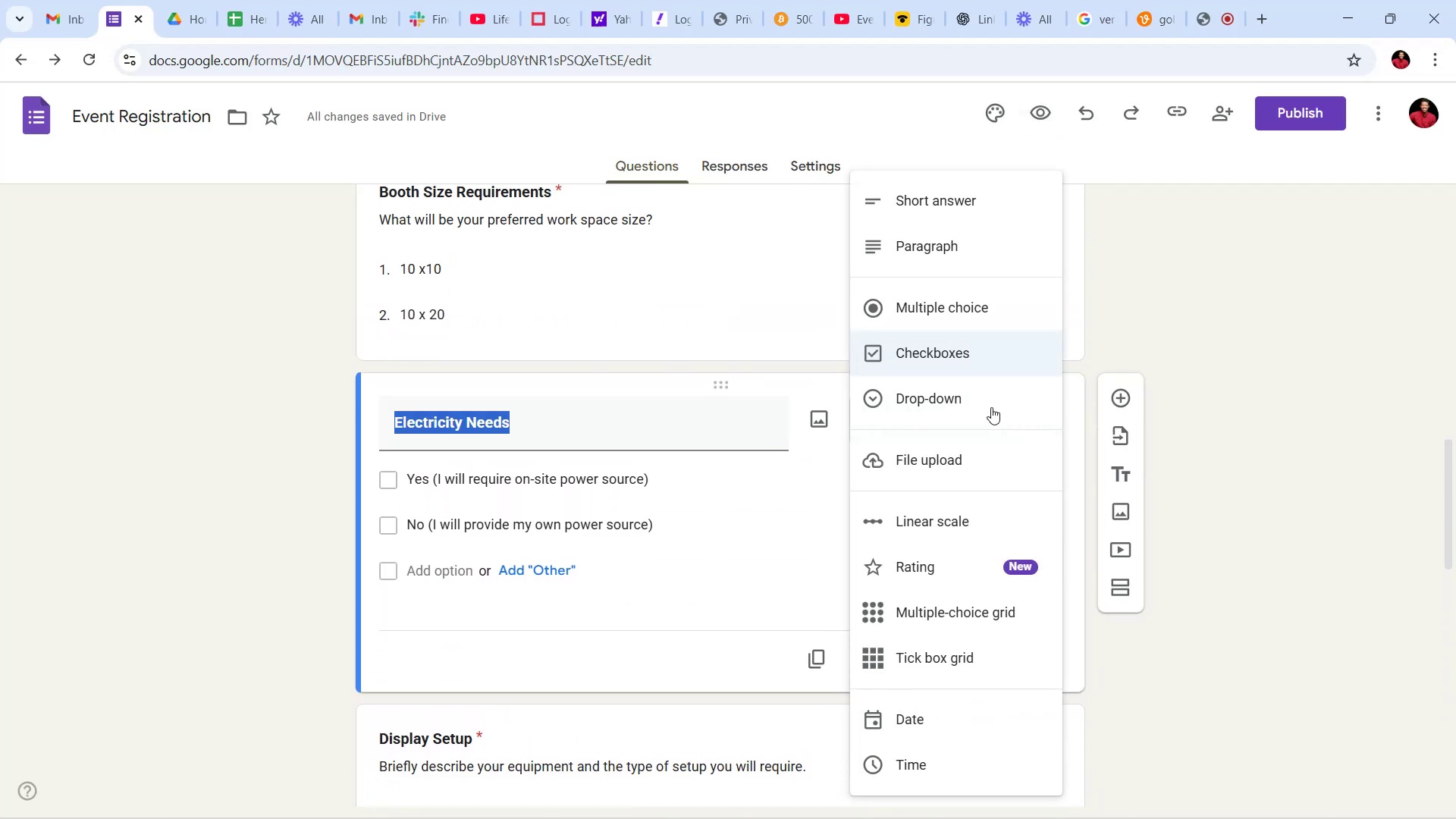 
left_click([981, 406])
 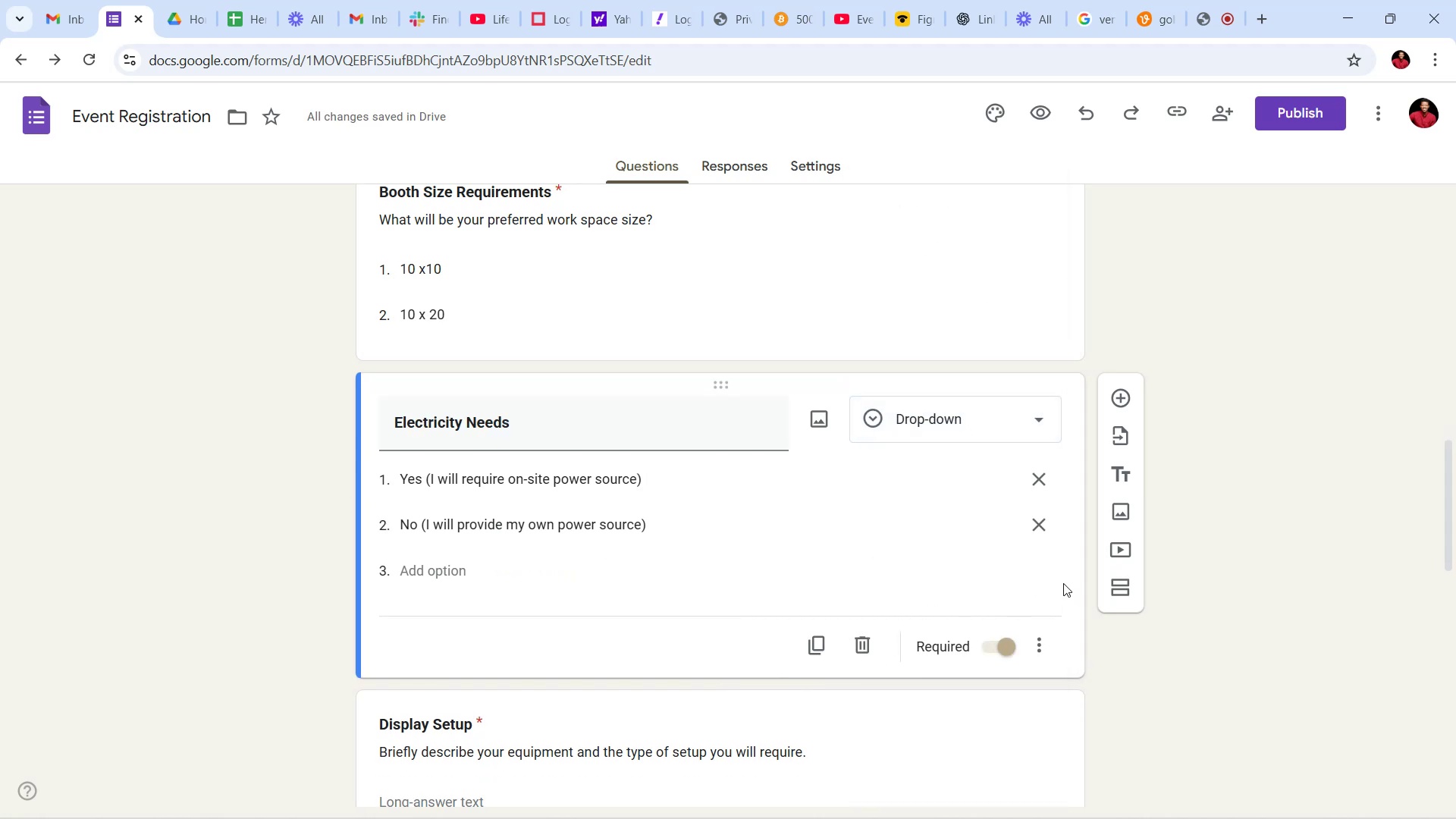 
left_click([1251, 601])
 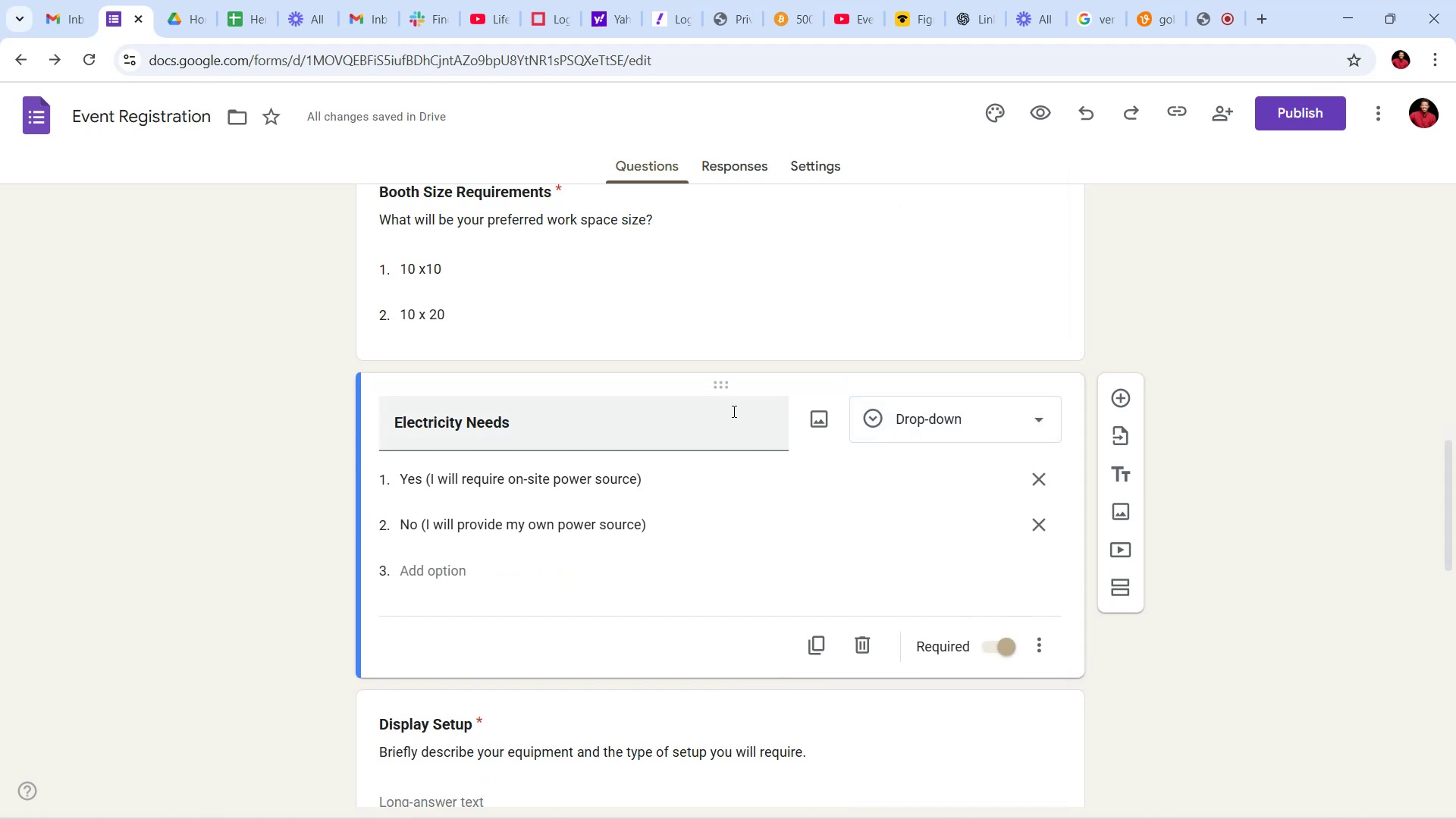 
scroll: coordinate [715, 373], scroll_direction: up, amount: 10.0
 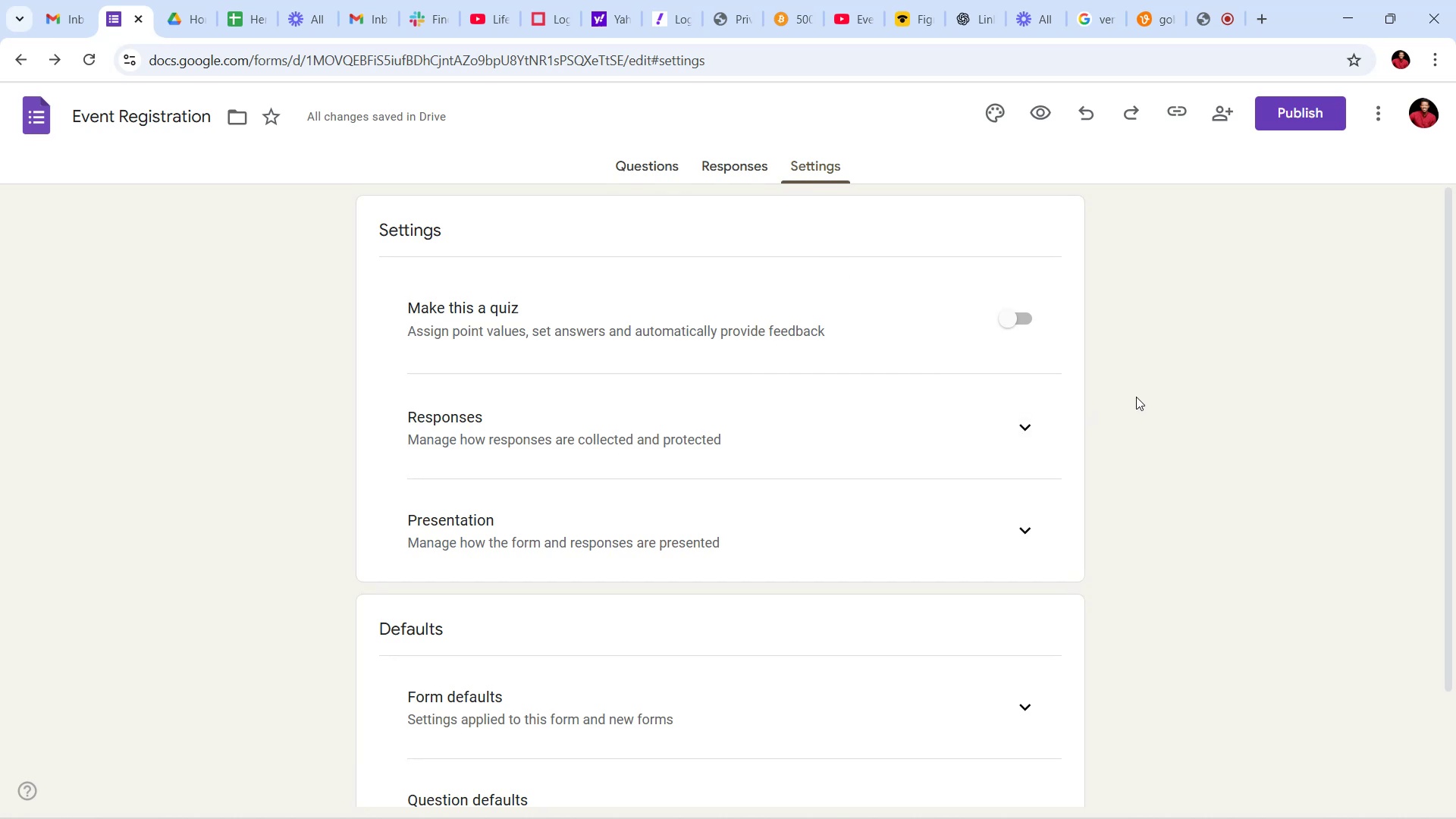 
wait(14.16)
 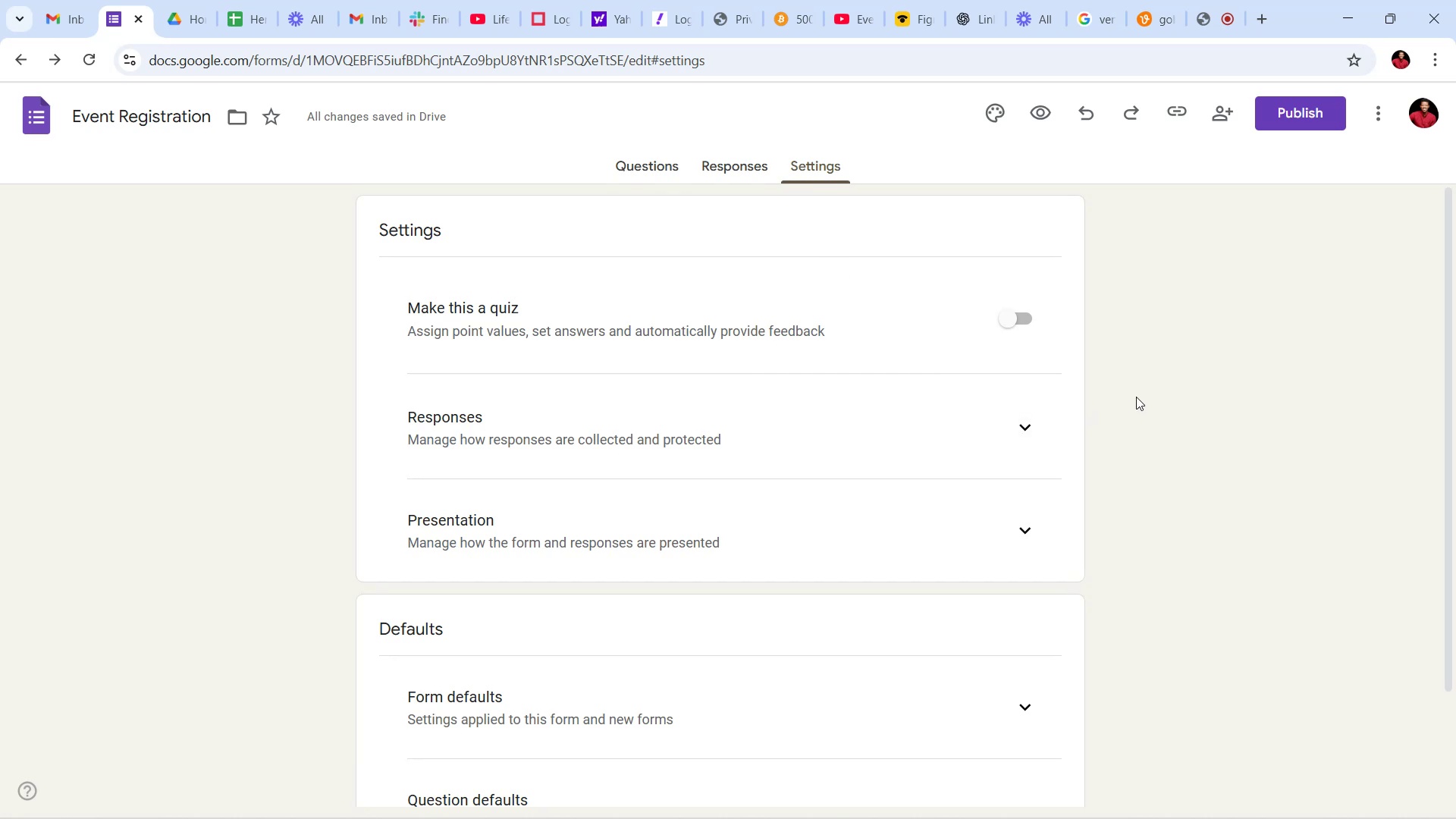 
scroll: coordinate [905, 433], scroll_direction: down, amount: 9.0
 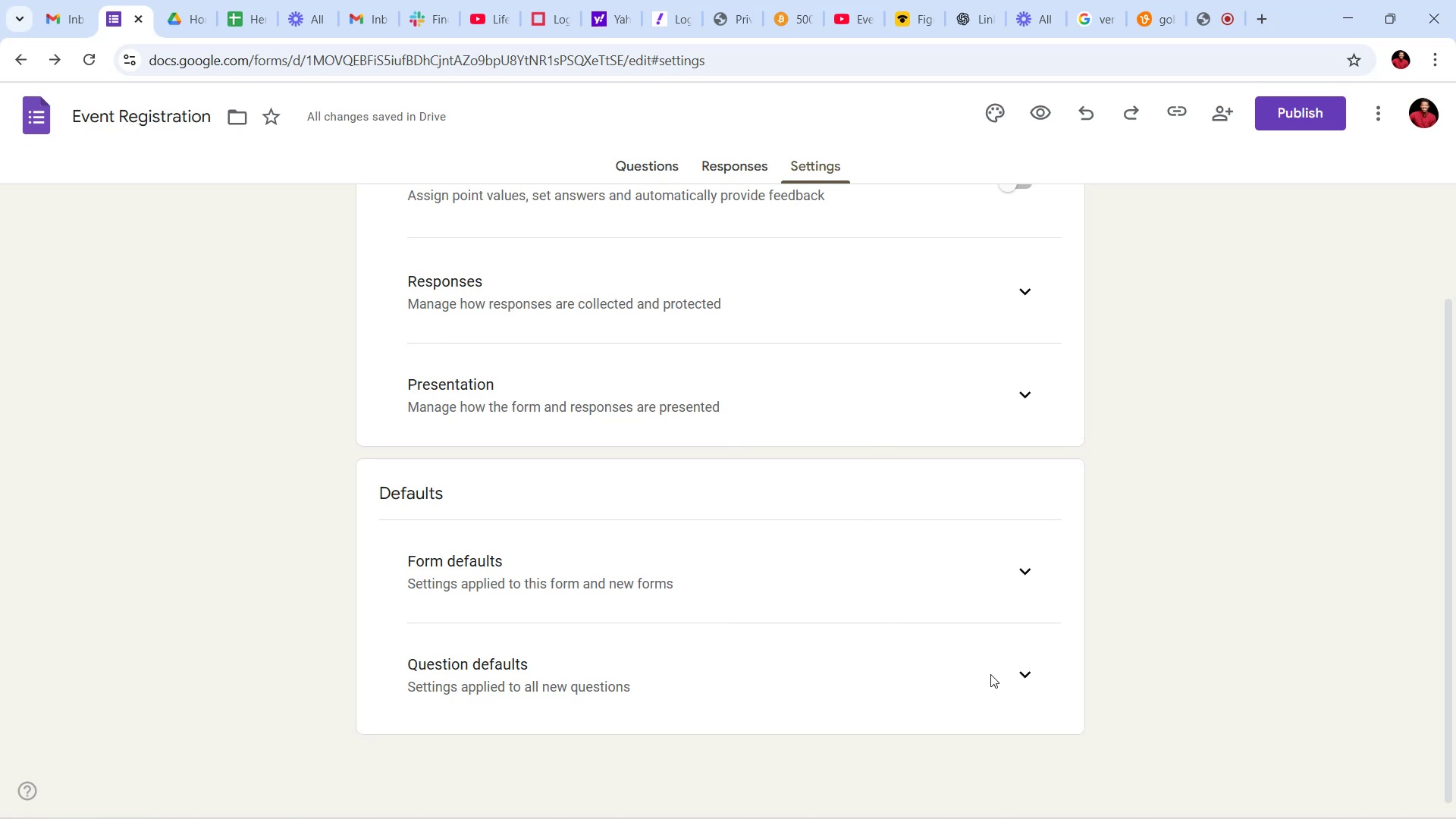 
wait(10.61)
 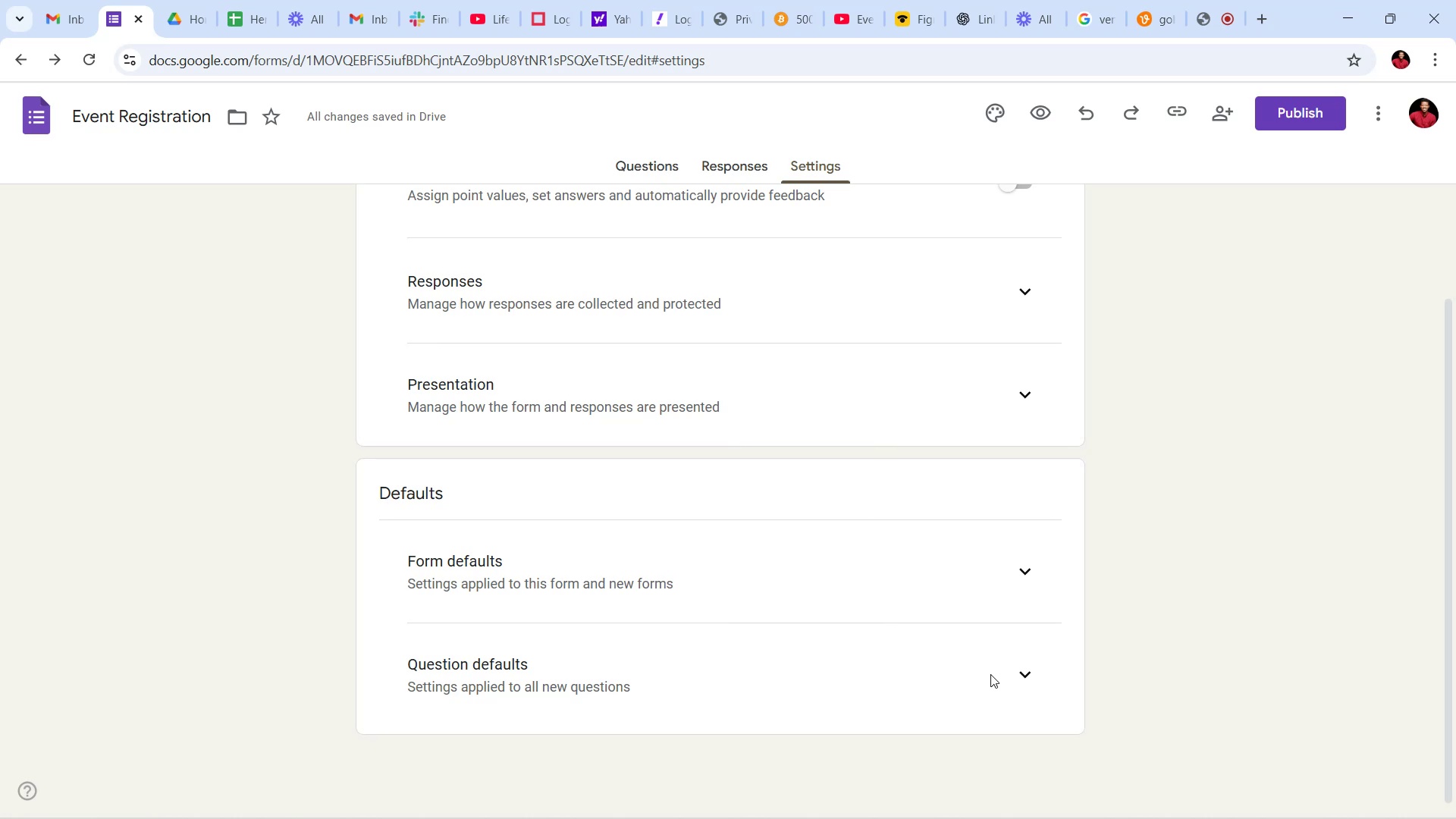 
left_click([1025, 679])
 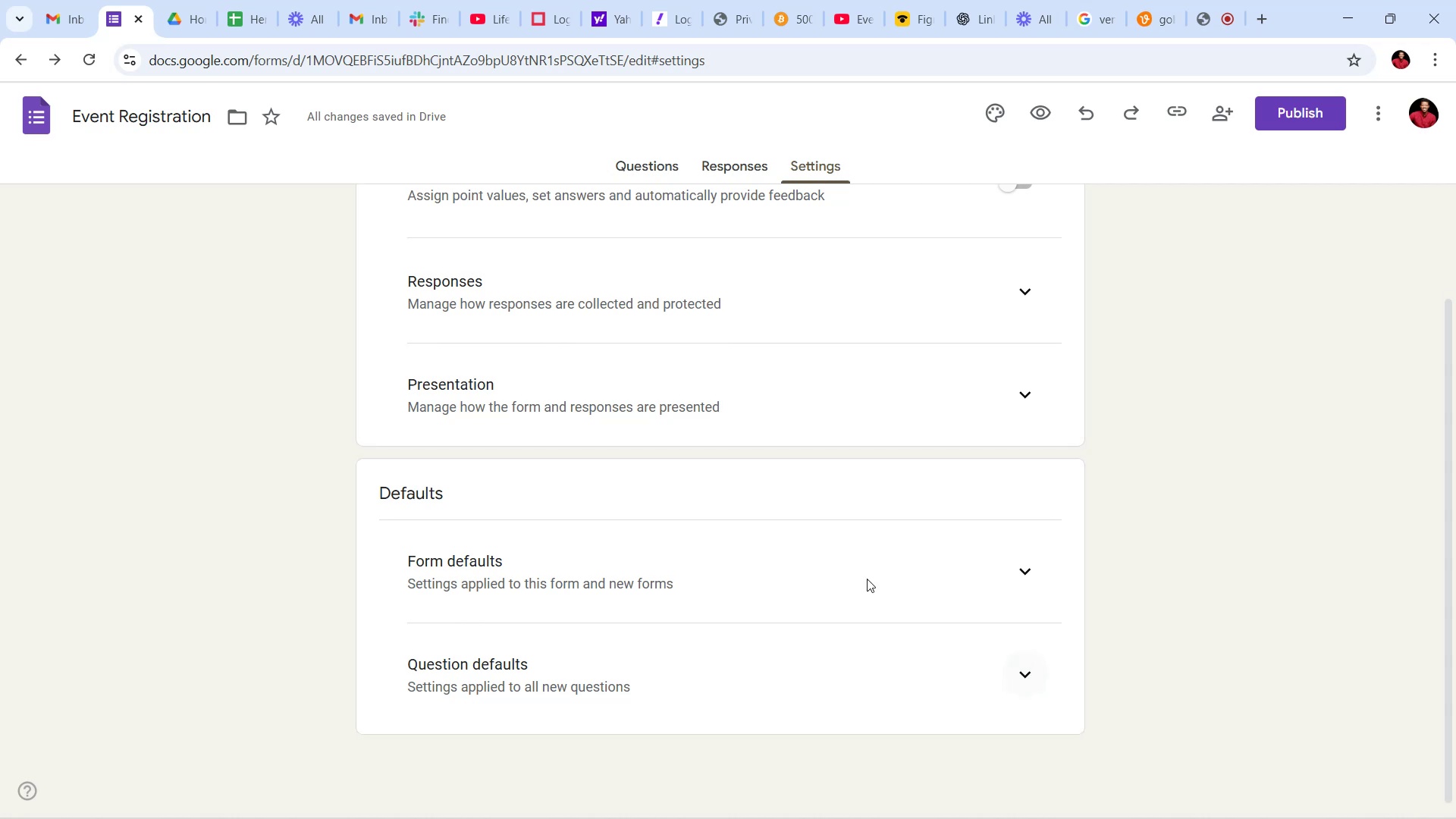 
scroll: coordinate [915, 384], scroll_direction: up, amount: 9.0
 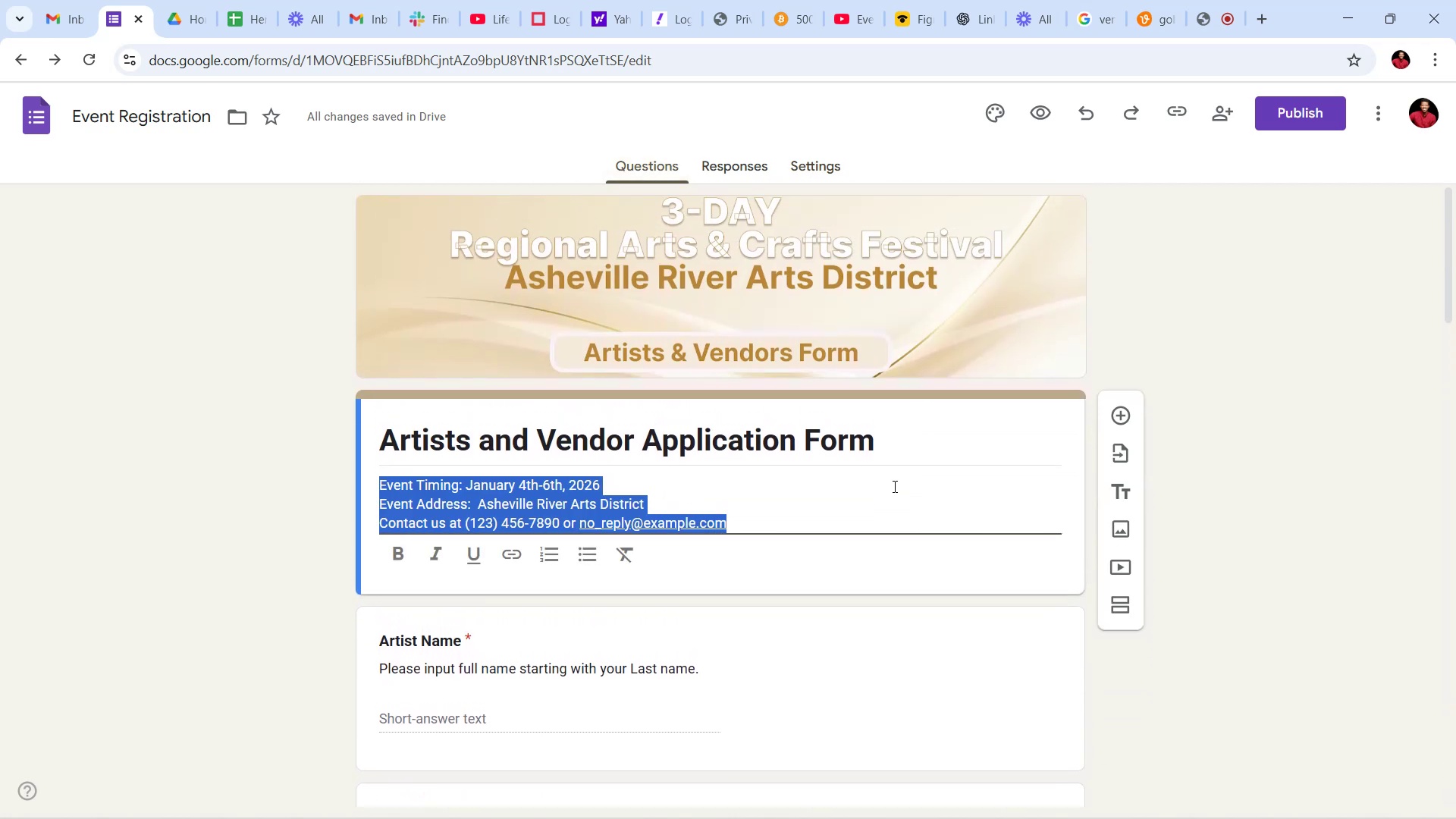 
left_click([902, 551])
 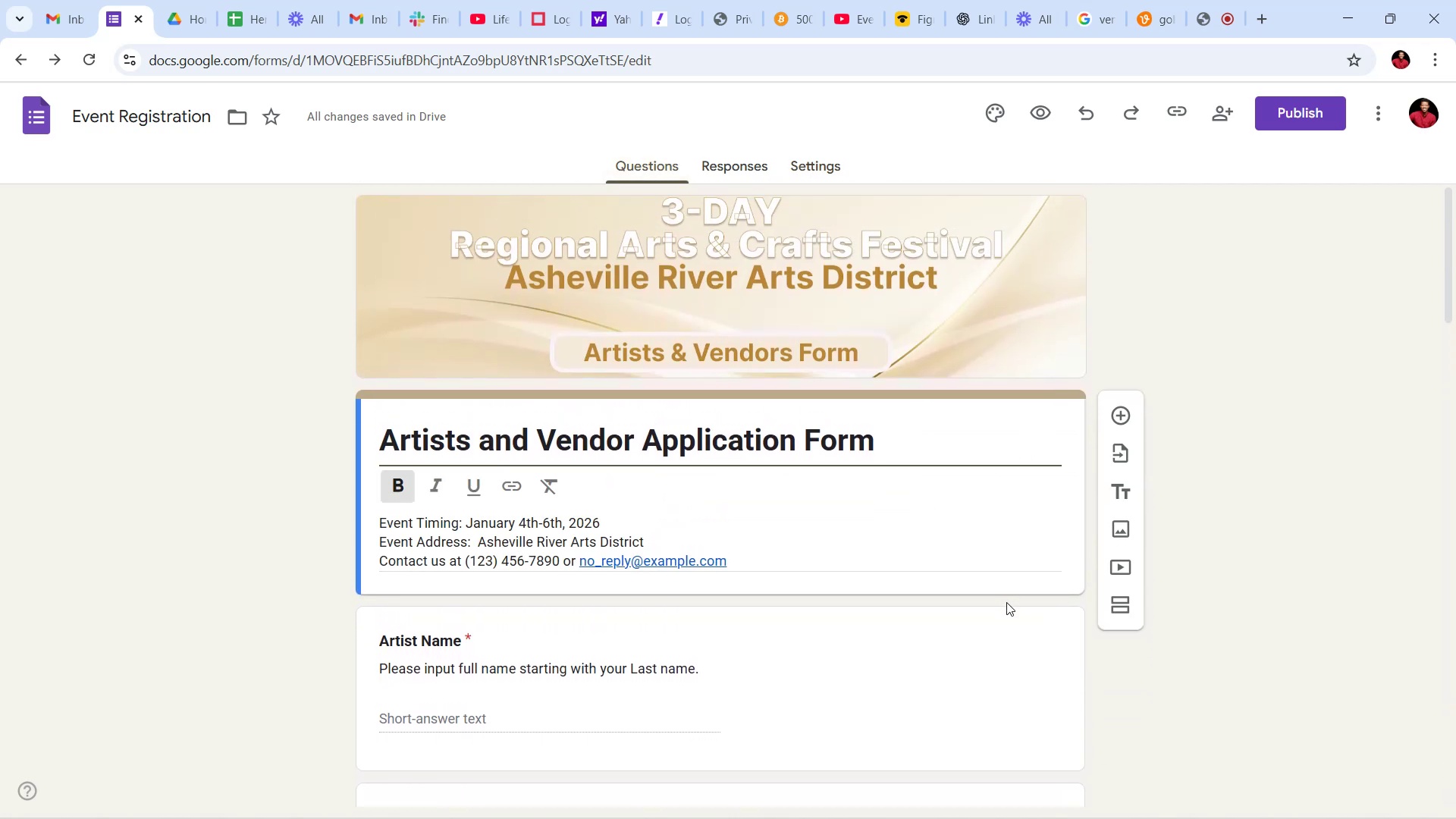 
scroll: coordinate [868, 438], scroll_direction: up, amount: 5.0
 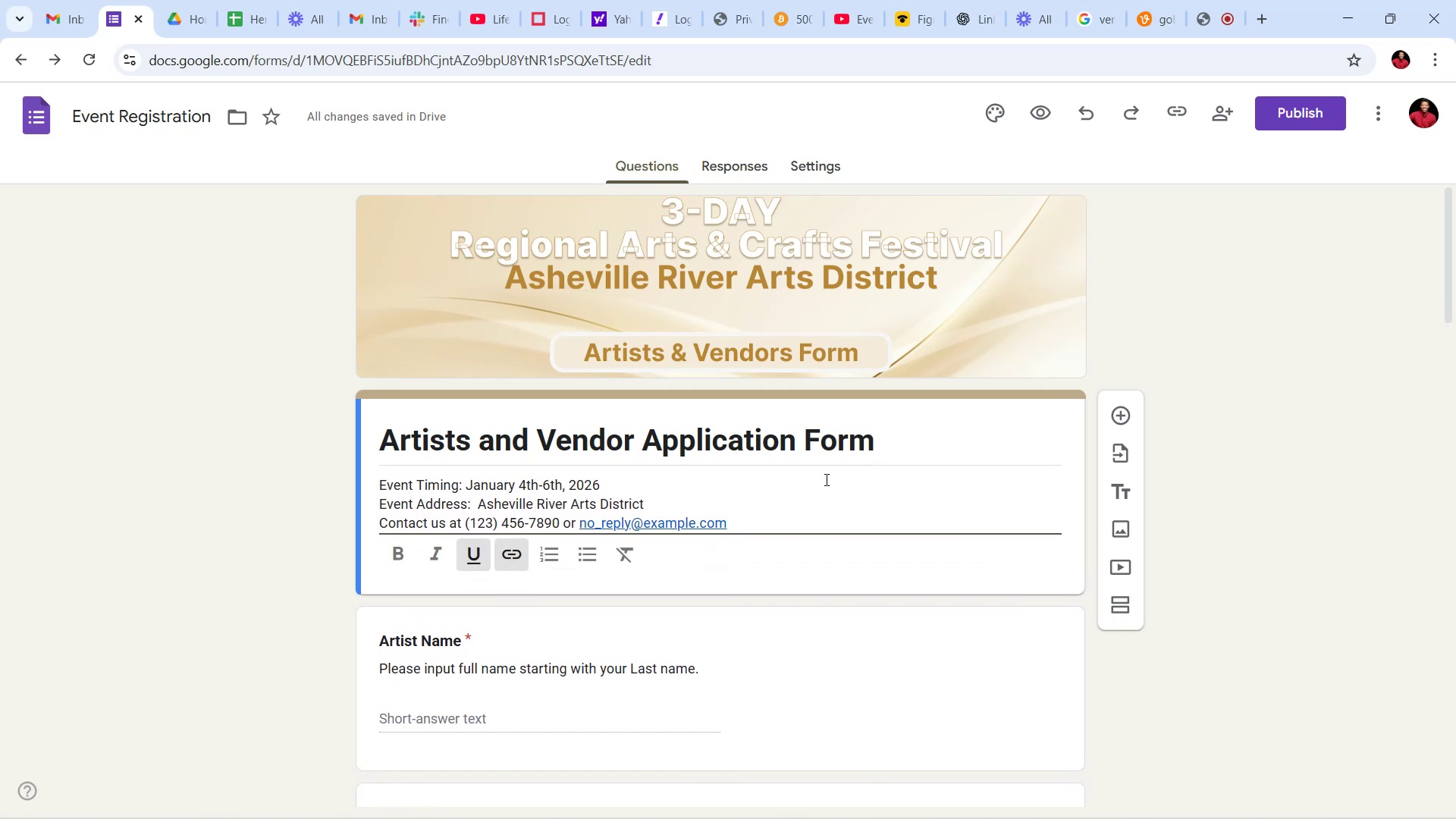 
scroll: coordinate [946, 535], scroll_direction: down, amount: 54.0
 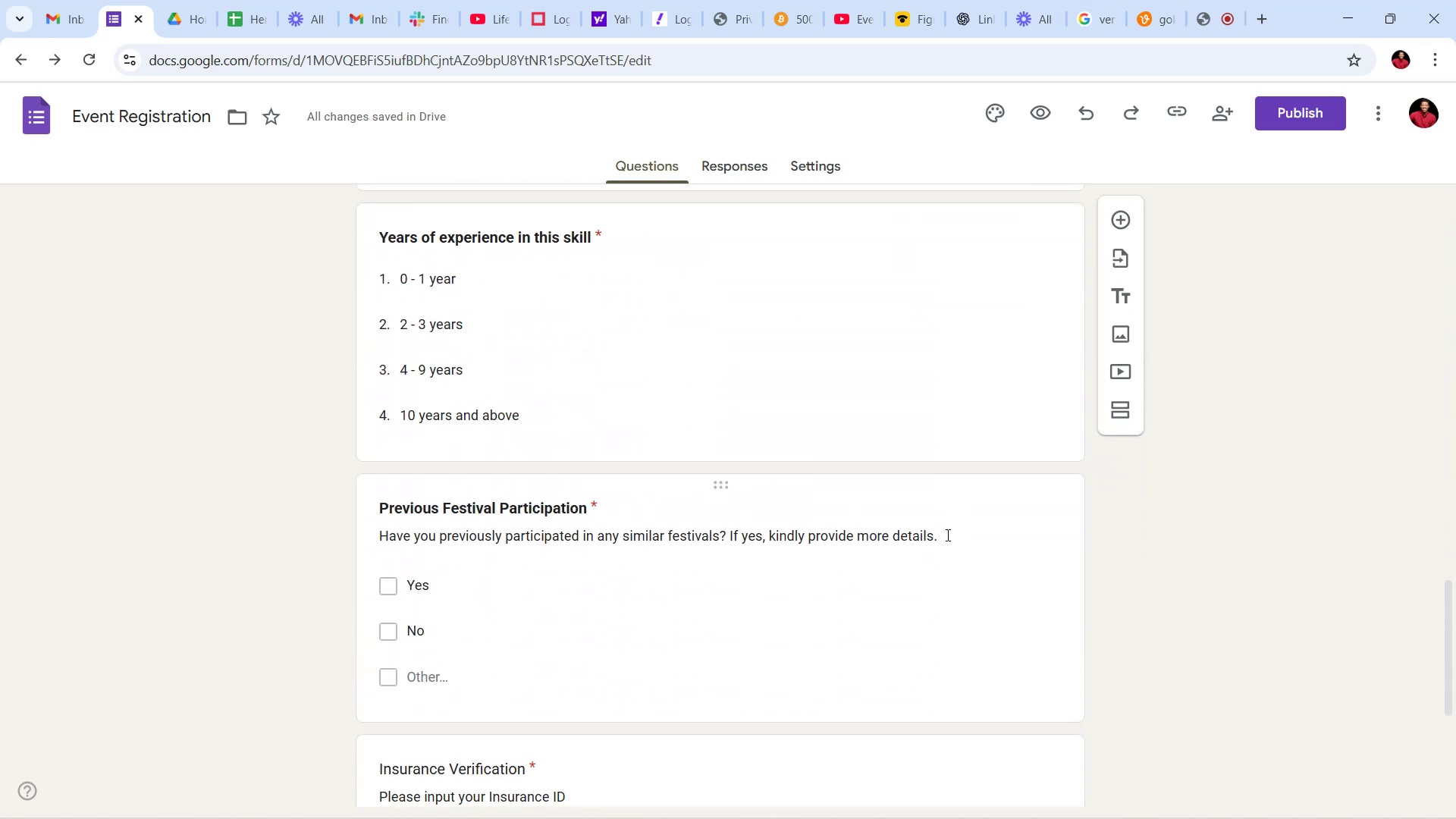 
scroll: coordinate [949, 529], scroll_direction: down, amount: 20.0
 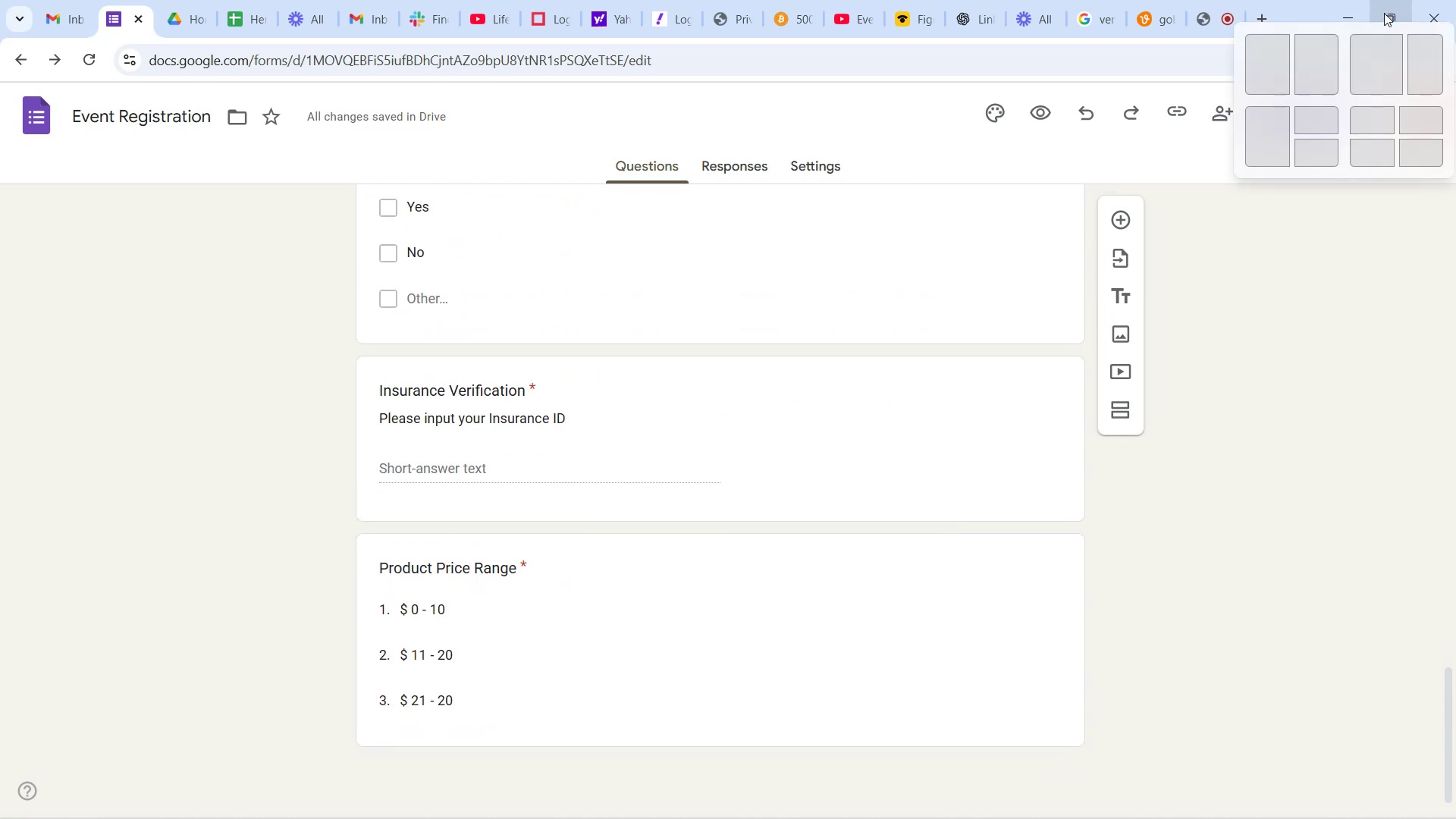 
left_click([1275, 45])
 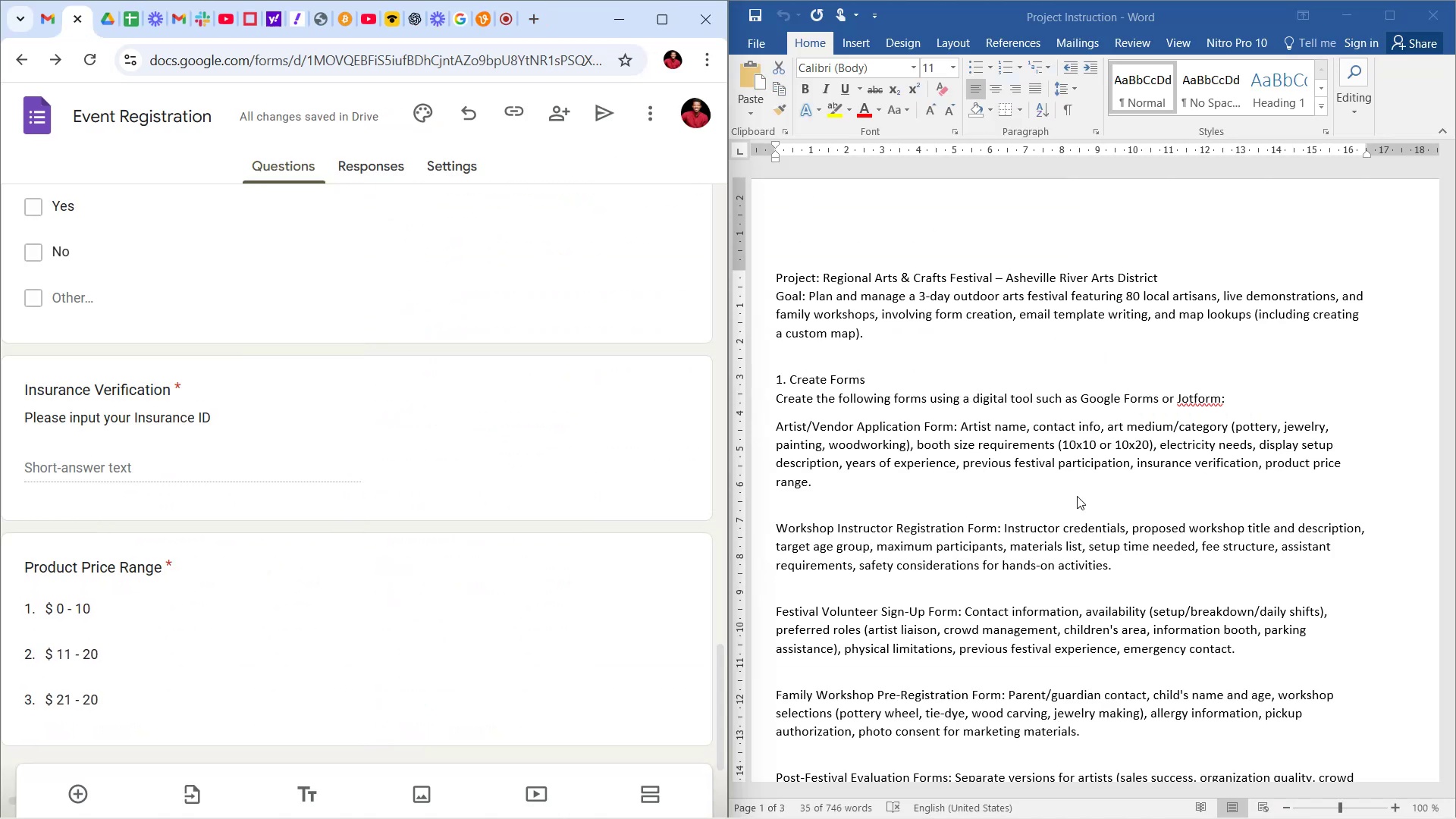 
left_click([981, 448])
 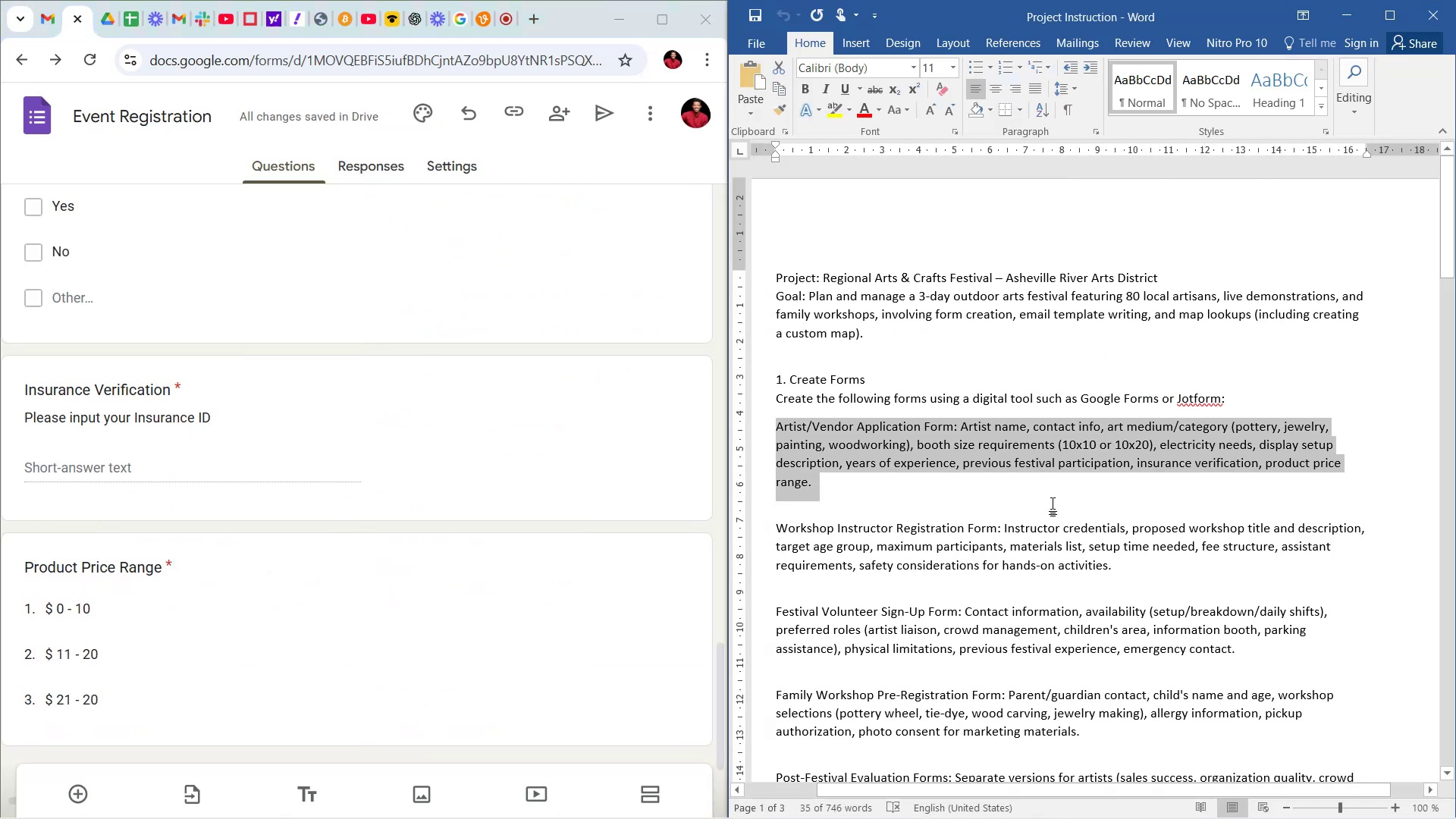 
left_click([1050, 500])
 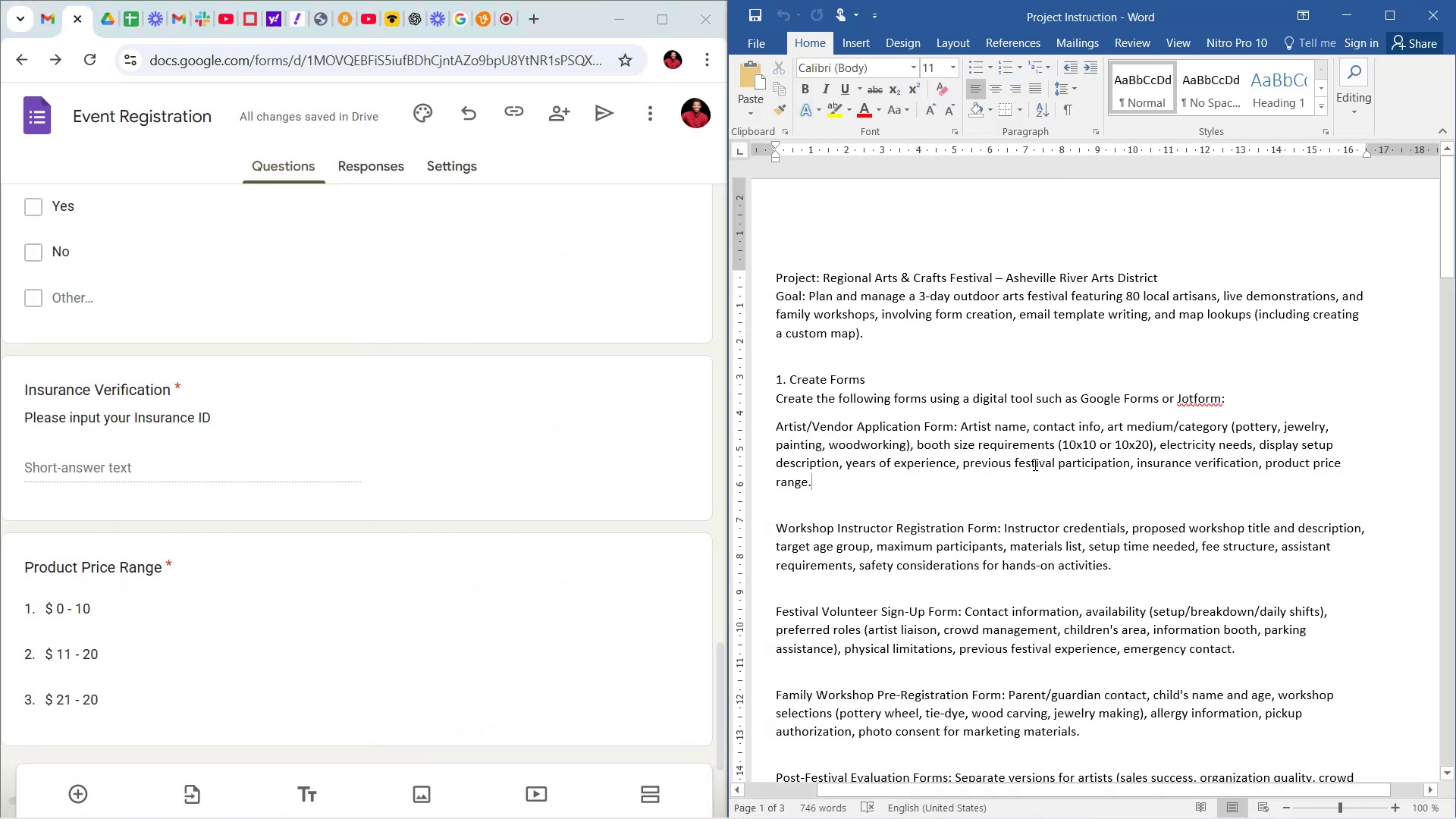 
scroll: coordinate [1044, 447], scroll_direction: up, amount: 6.0
 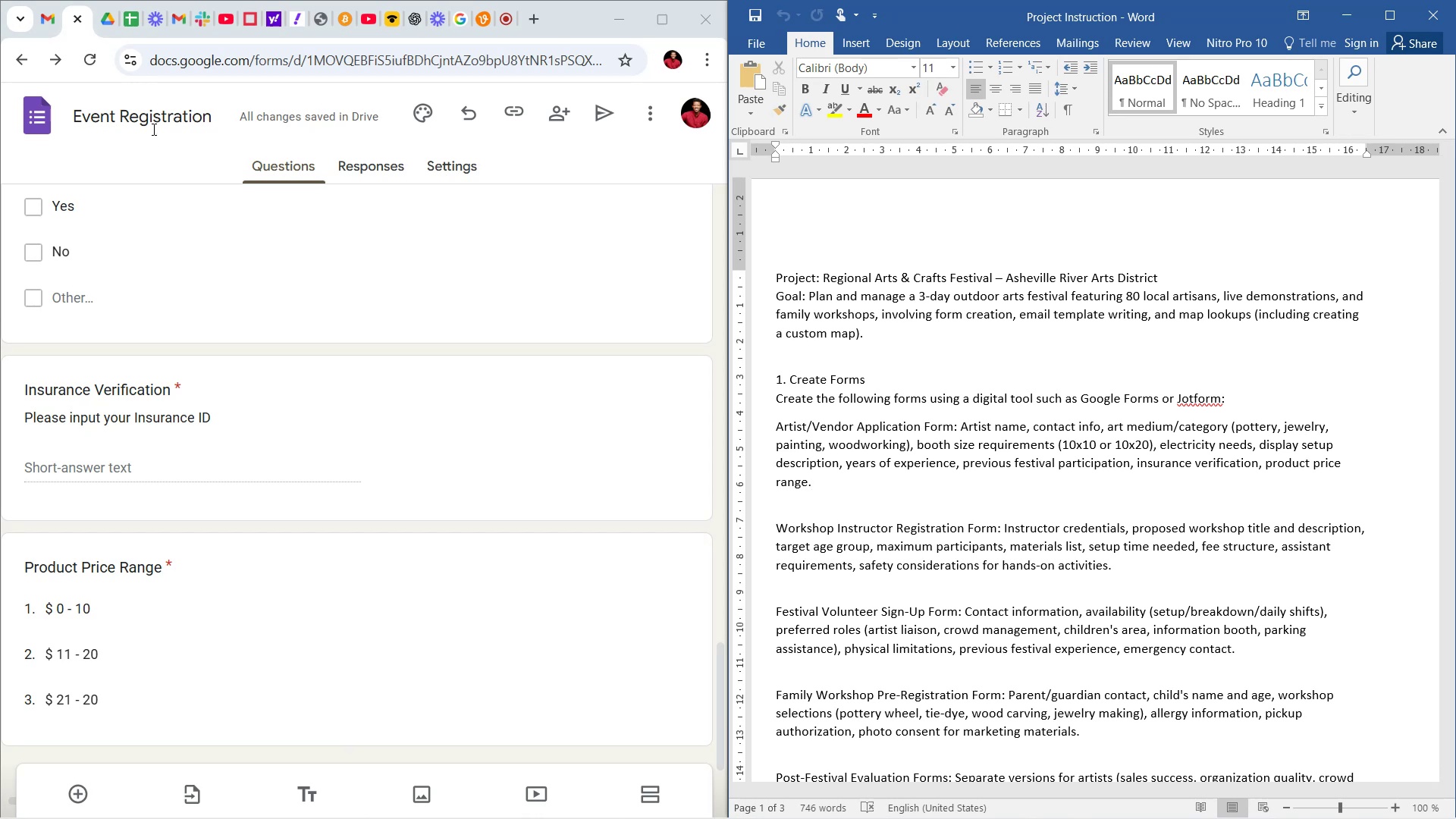 
left_click([152, 127])
 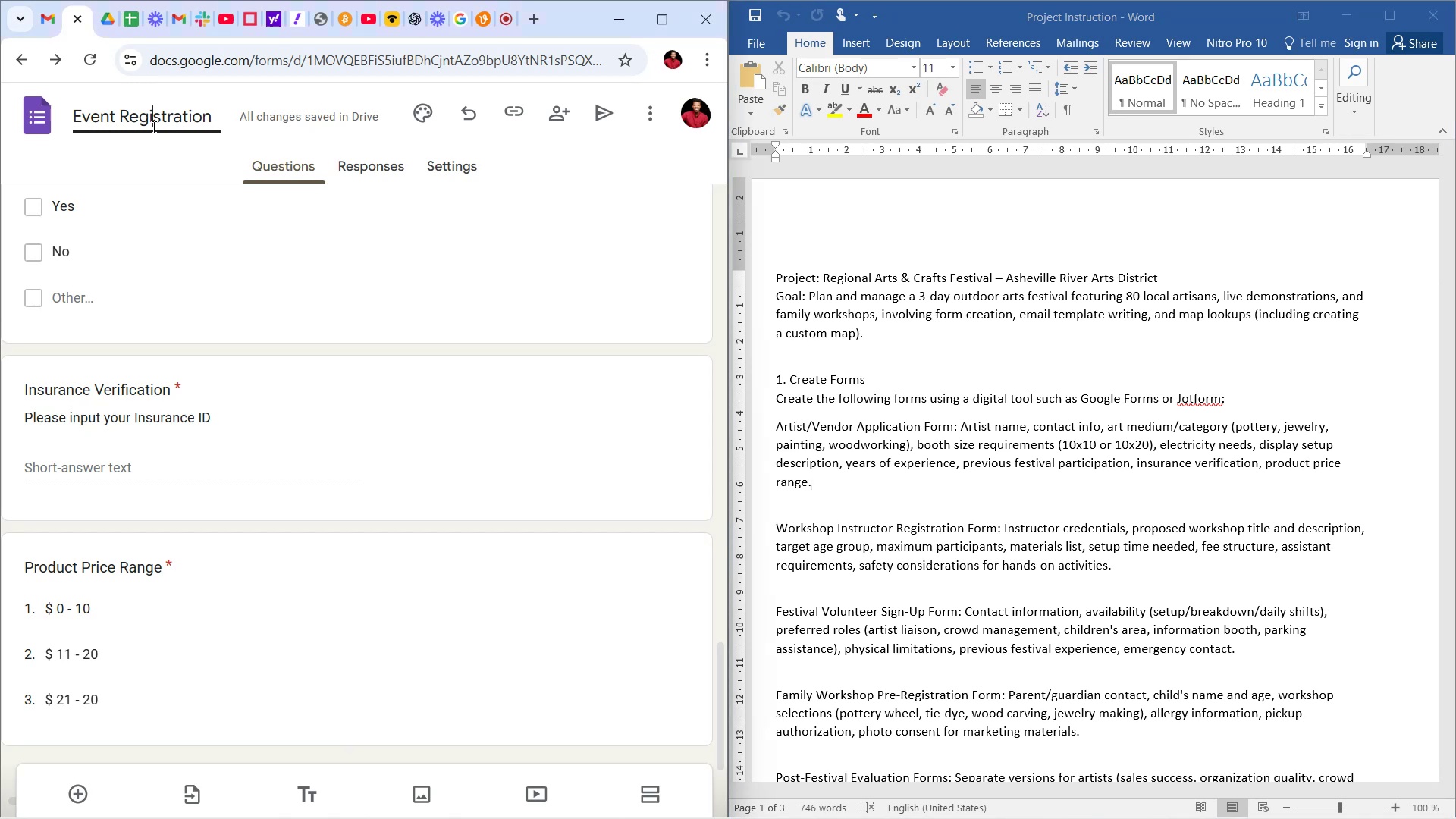 
double_click([152, 127])
 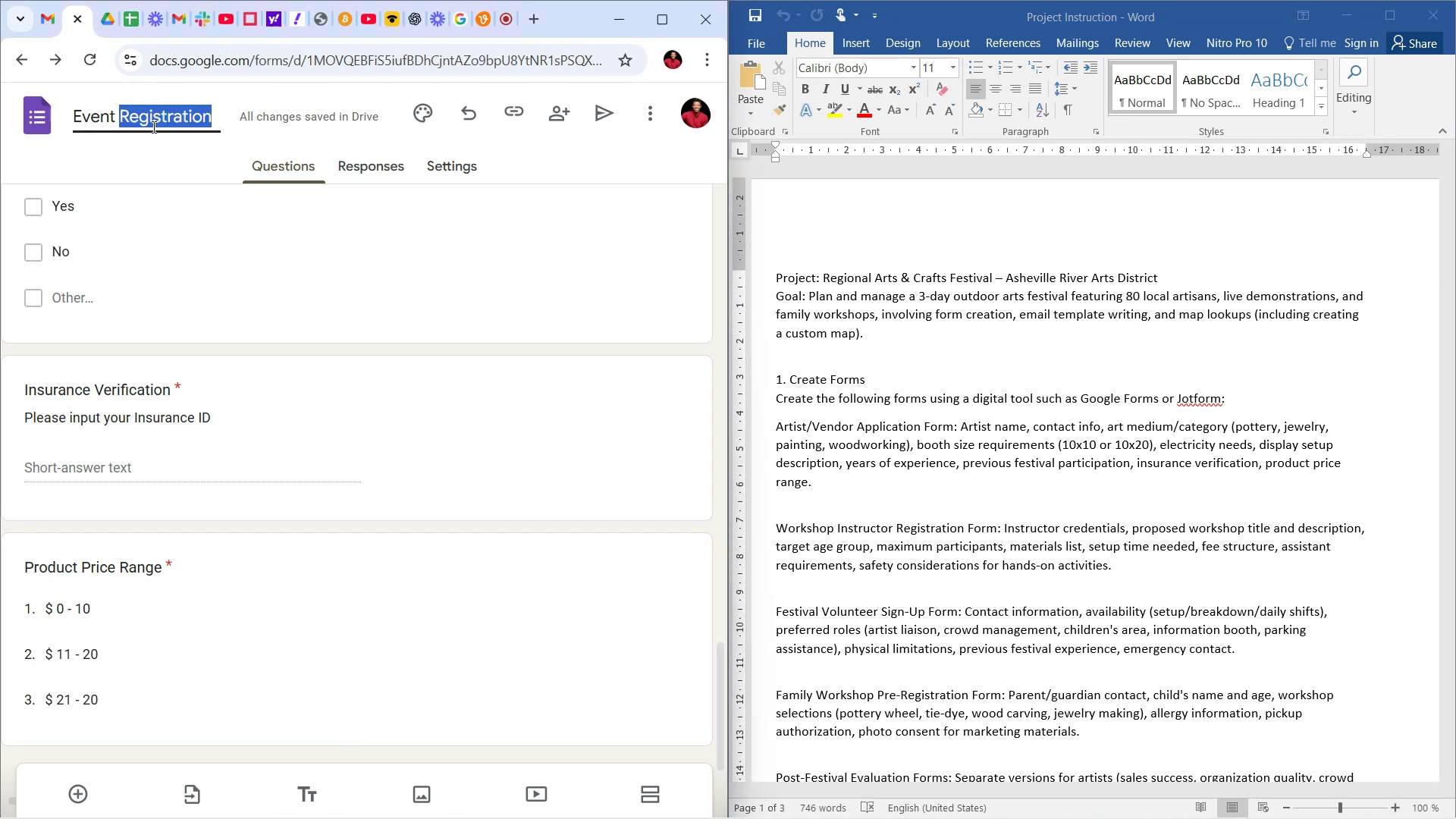 
key(Backspace)
key(Backspace)
key(Backspace)
key(Backspace)
key(Backspace)
key(Backspace)
key(Backspace)
type(Artist / Vendor Registration Forms)
key(Backspace)
 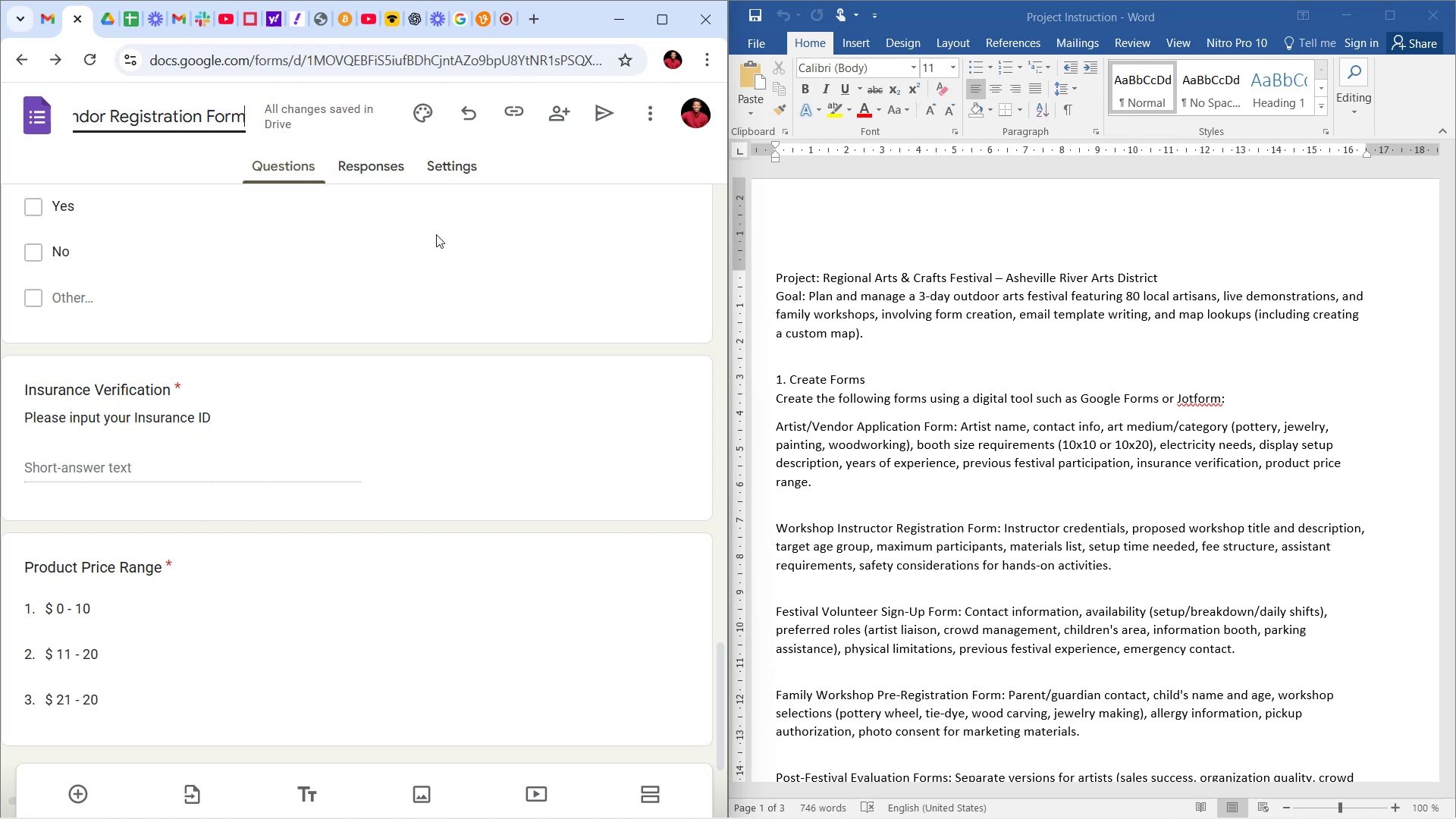 
left_click([494, 237])
 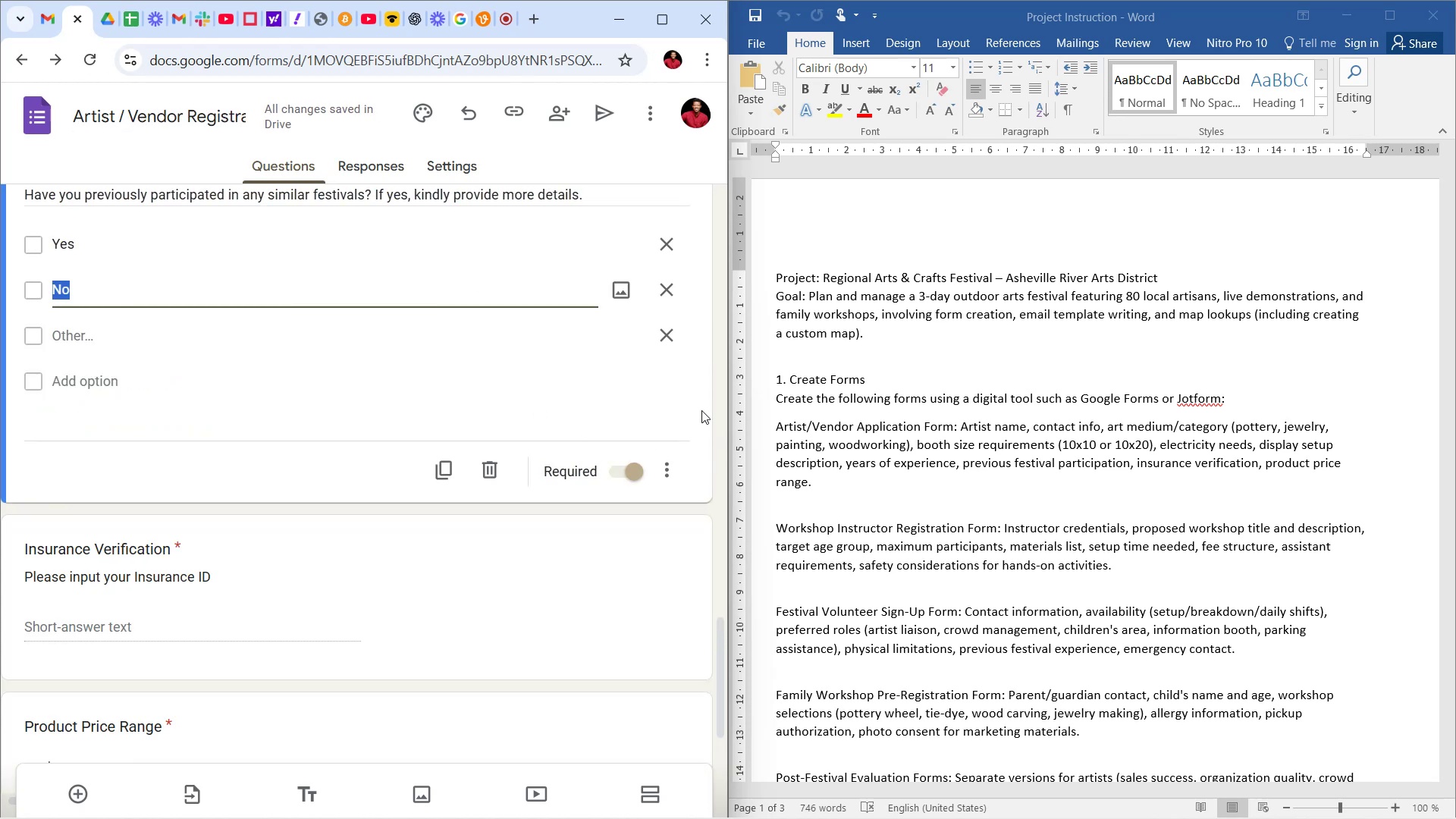 
left_click([694, 394])
 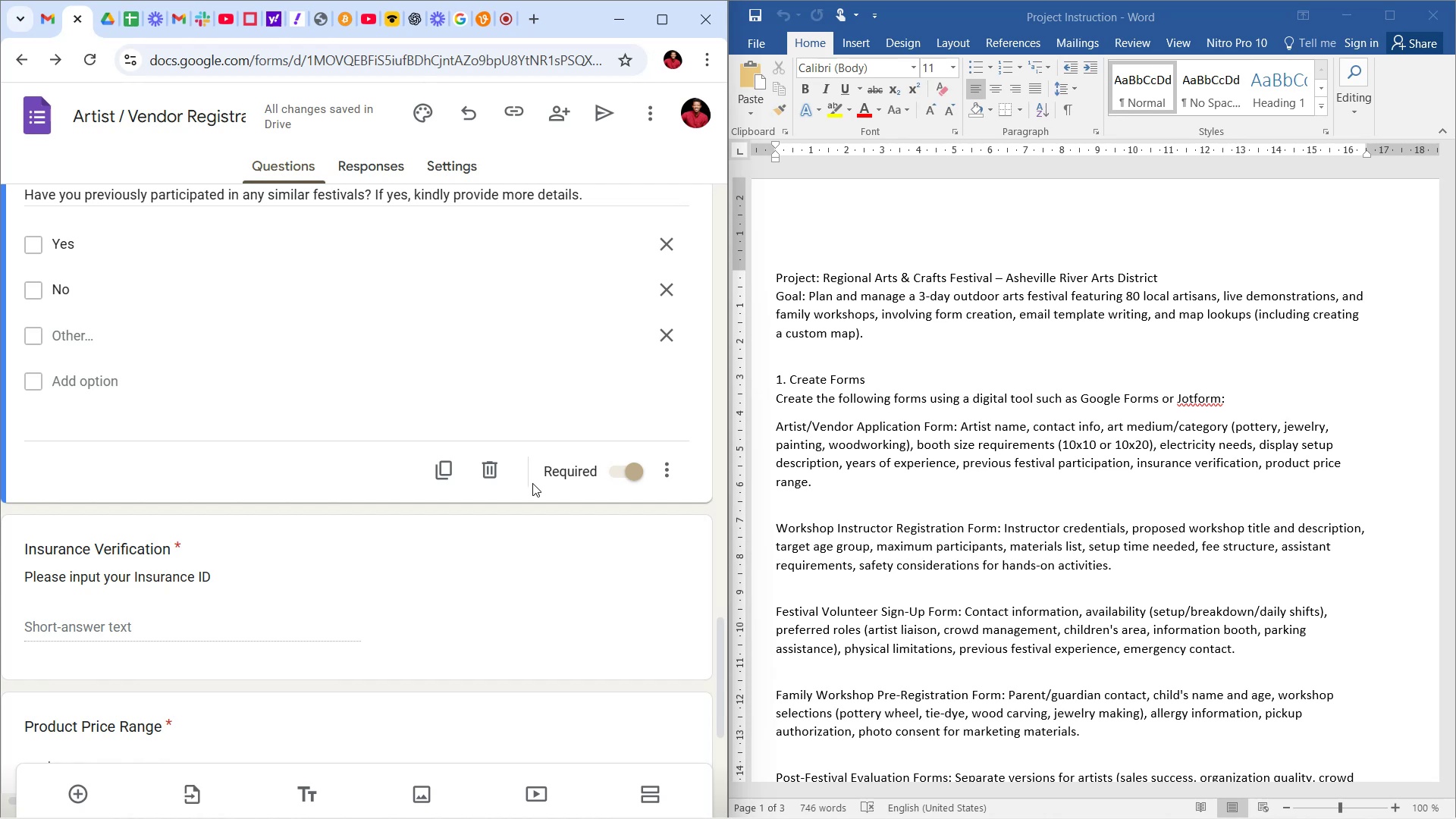 
scroll: coordinate [500, 510], scroll_direction: down, amount: 6.0
 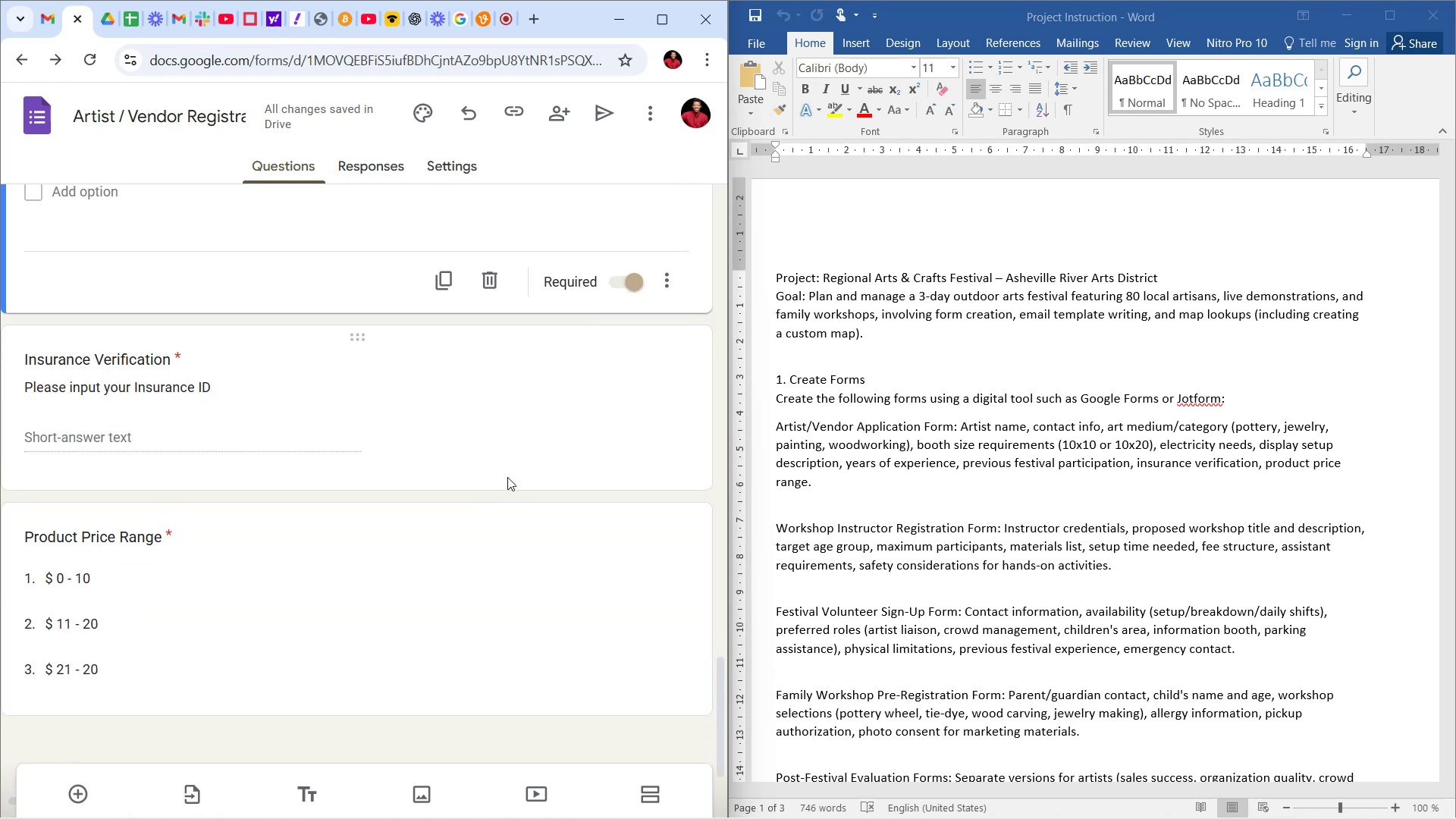 
scroll: coordinate [495, 480], scroll_direction: up, amount: 57.0
 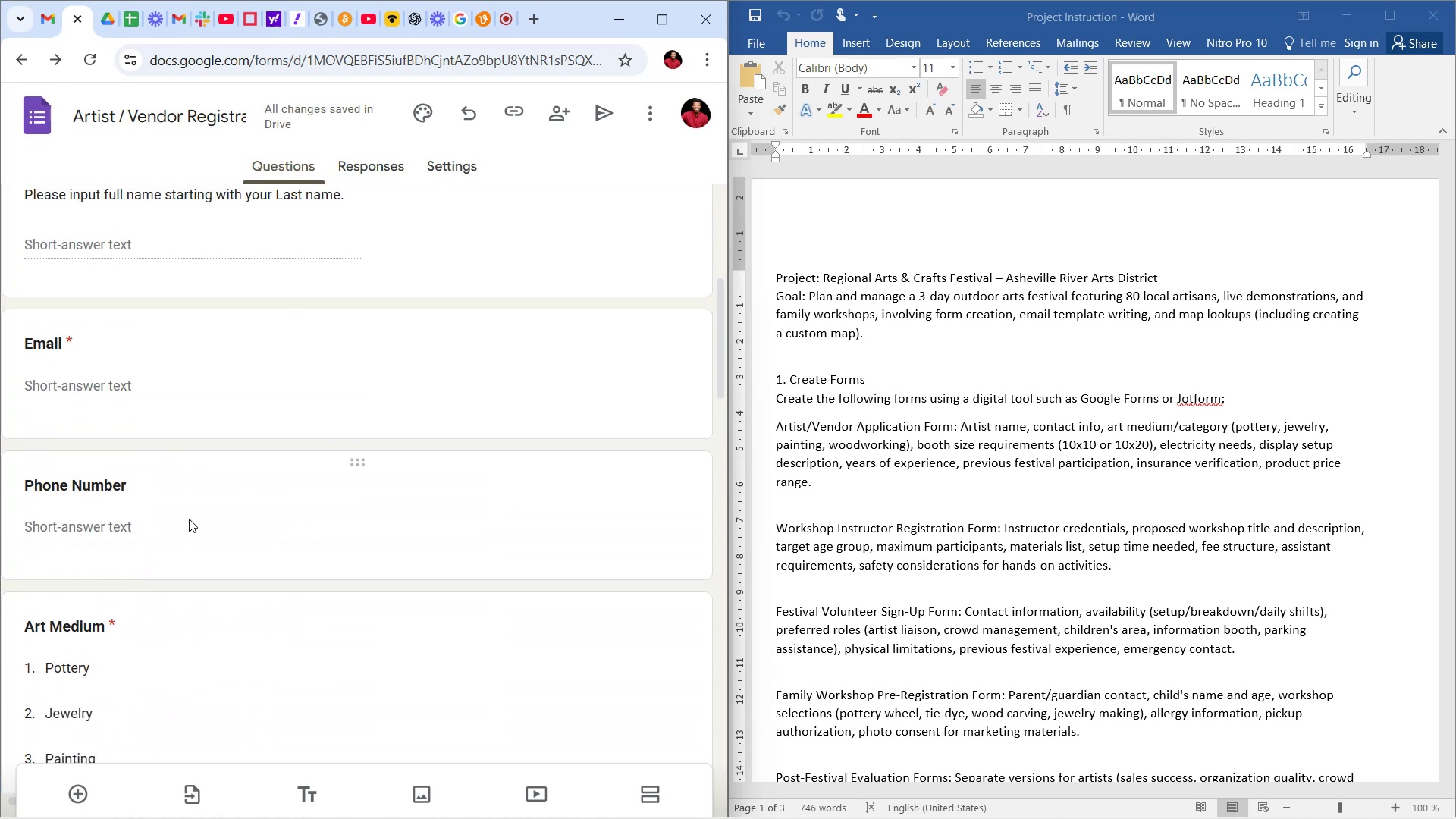 
left_click([256, 477])
 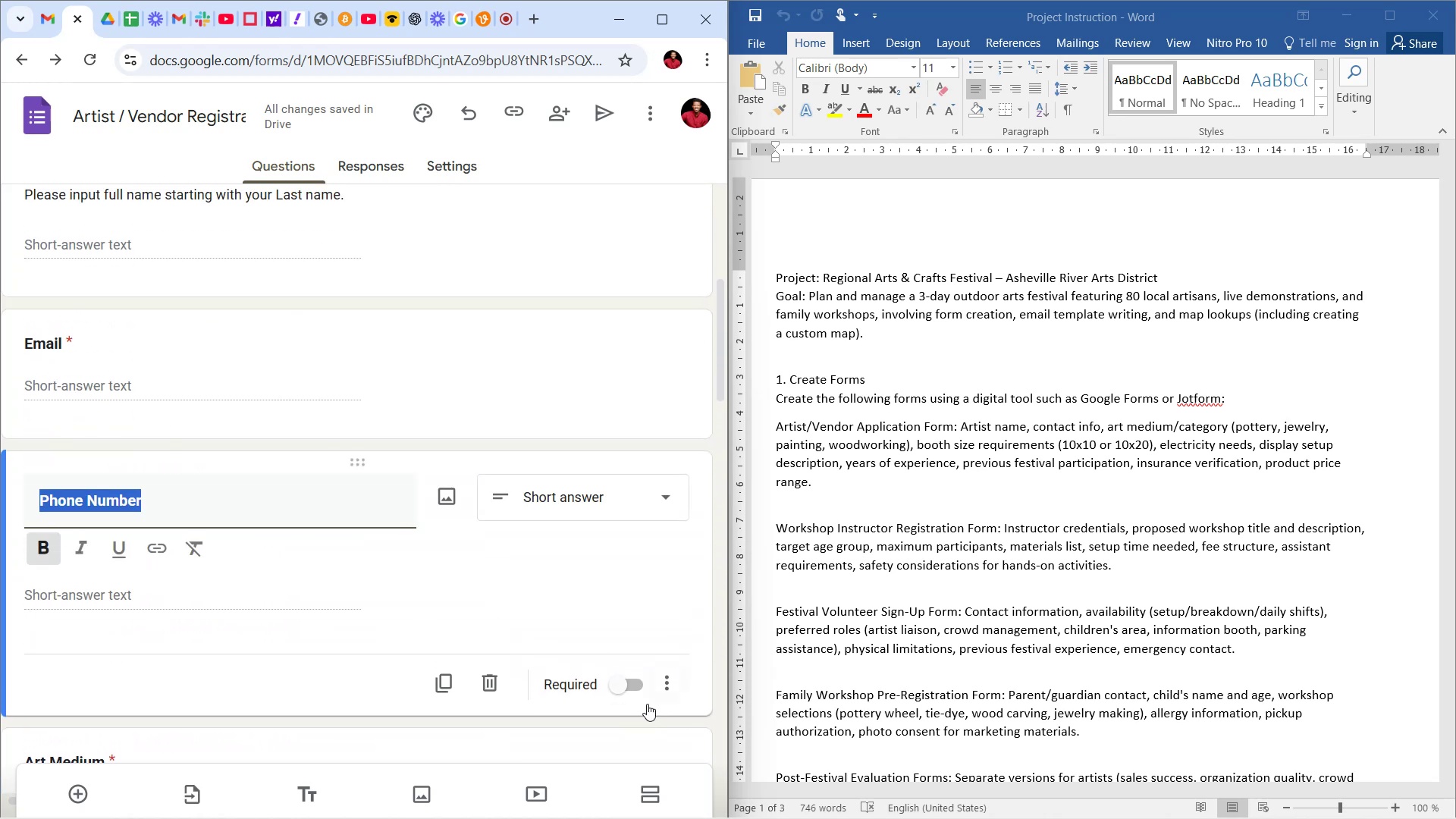 
left_click([635, 687])
 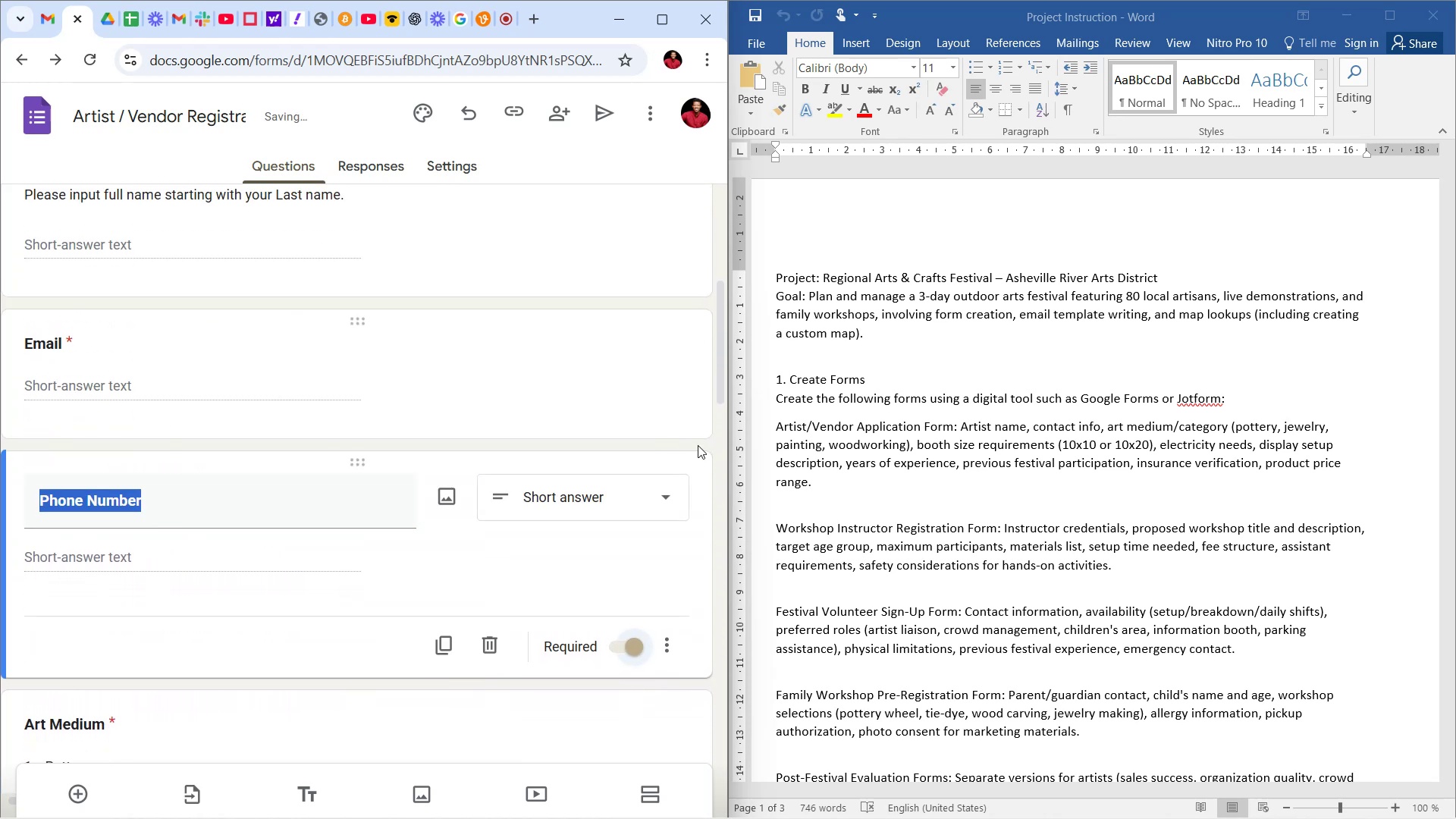 
left_click([698, 437])
 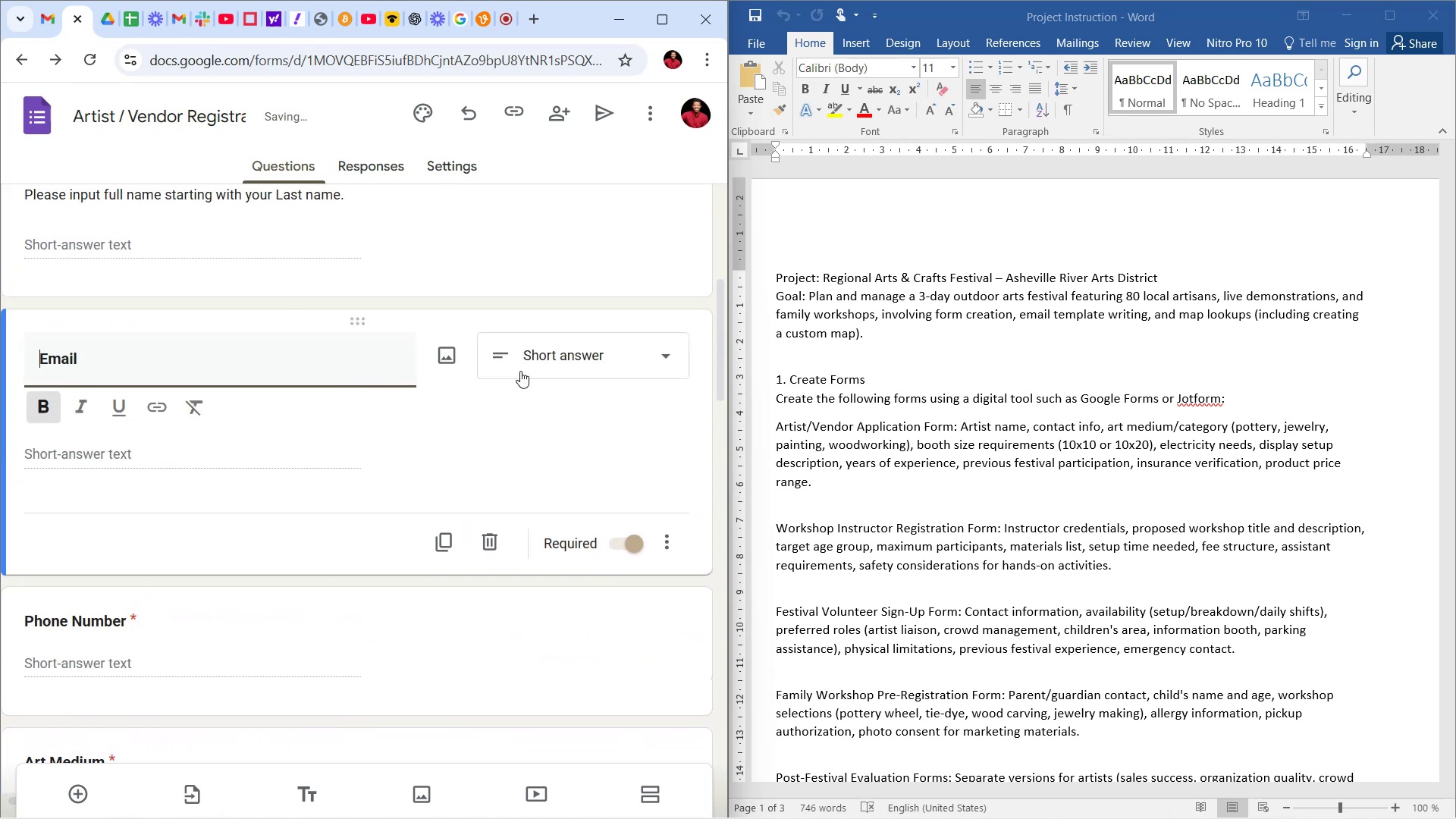 
scroll: coordinate [607, 373], scroll_direction: up, amount: 17.0
 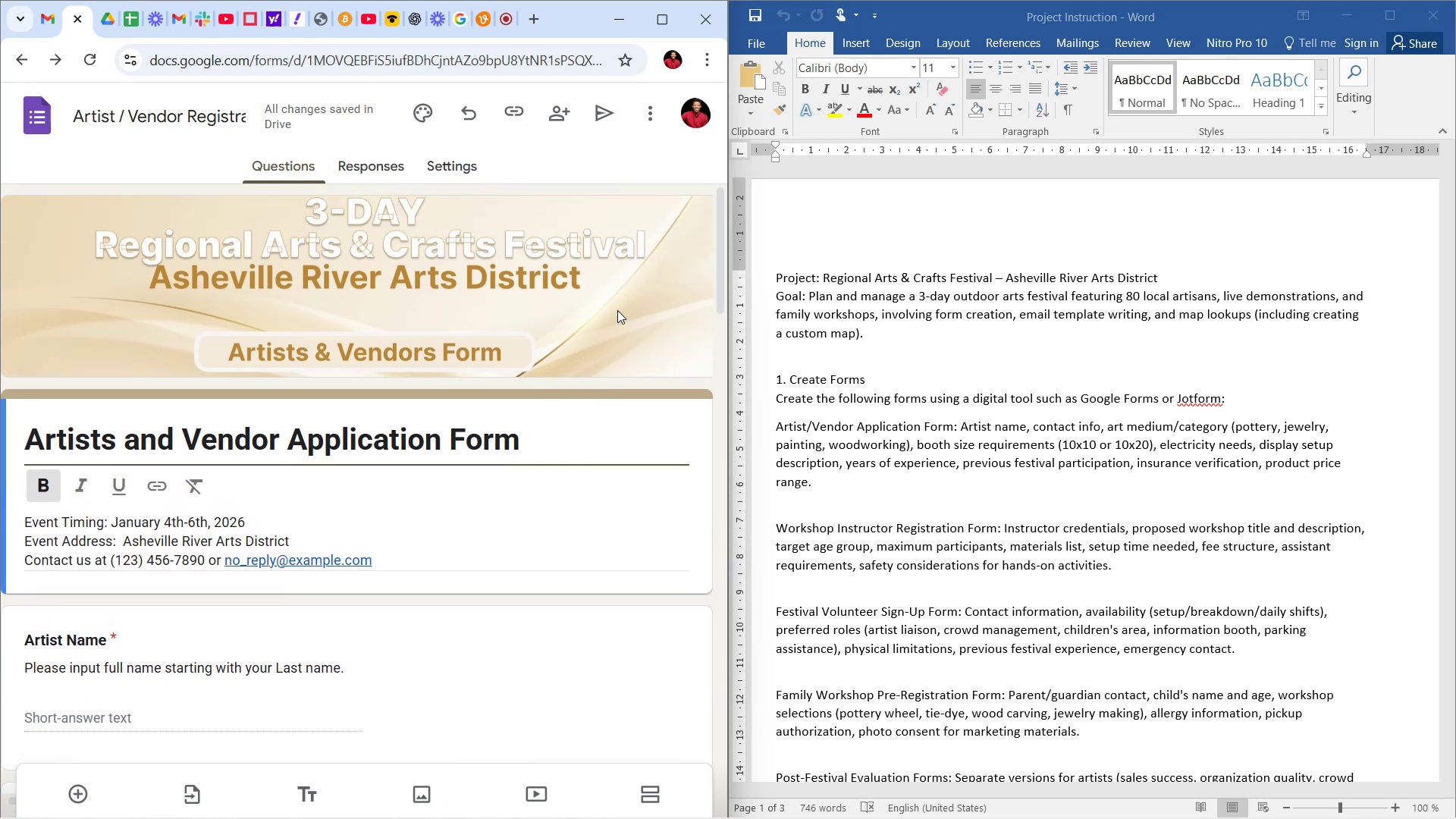 
left_click([617, 310])
 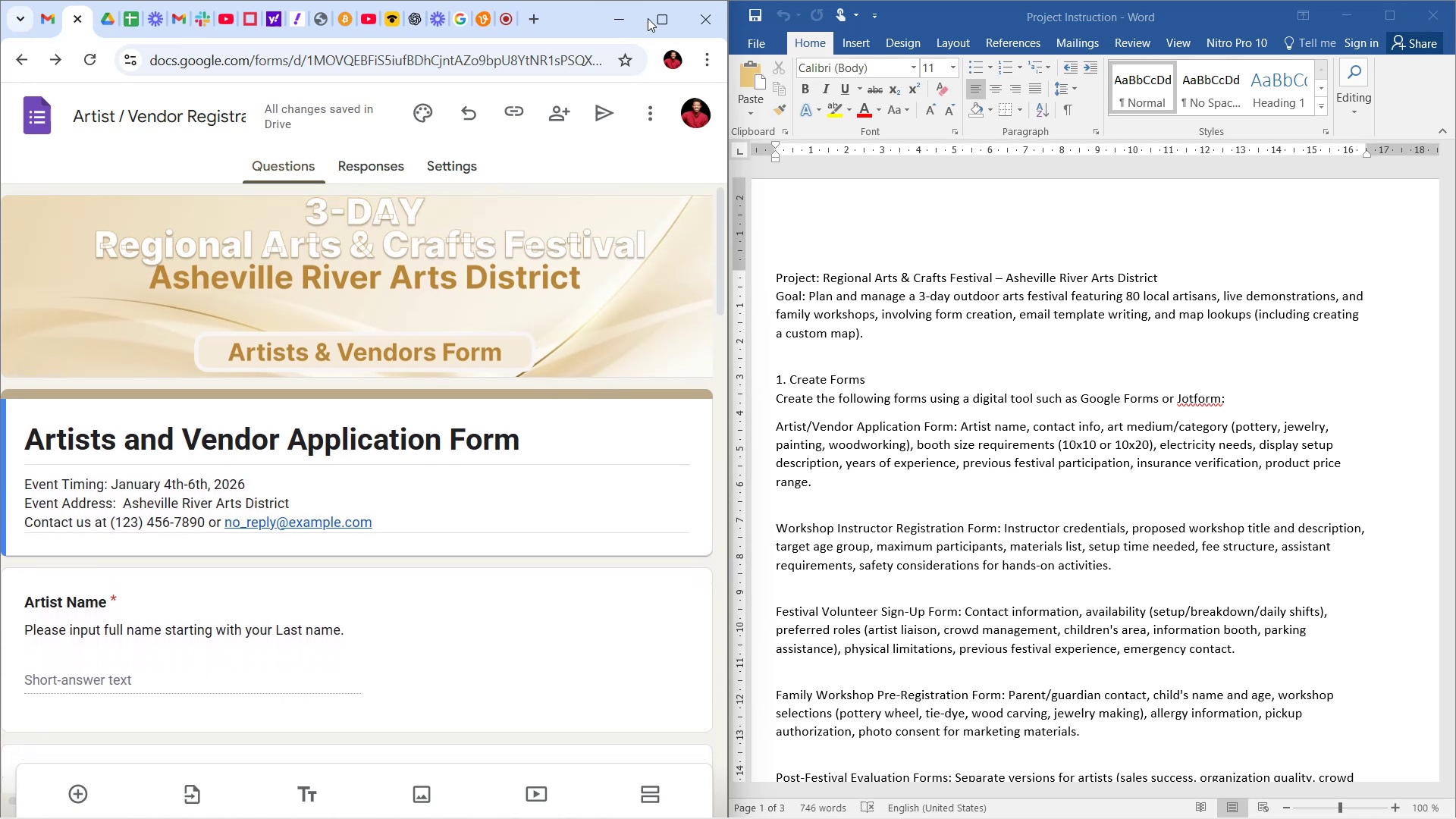 
left_click([663, 16])
 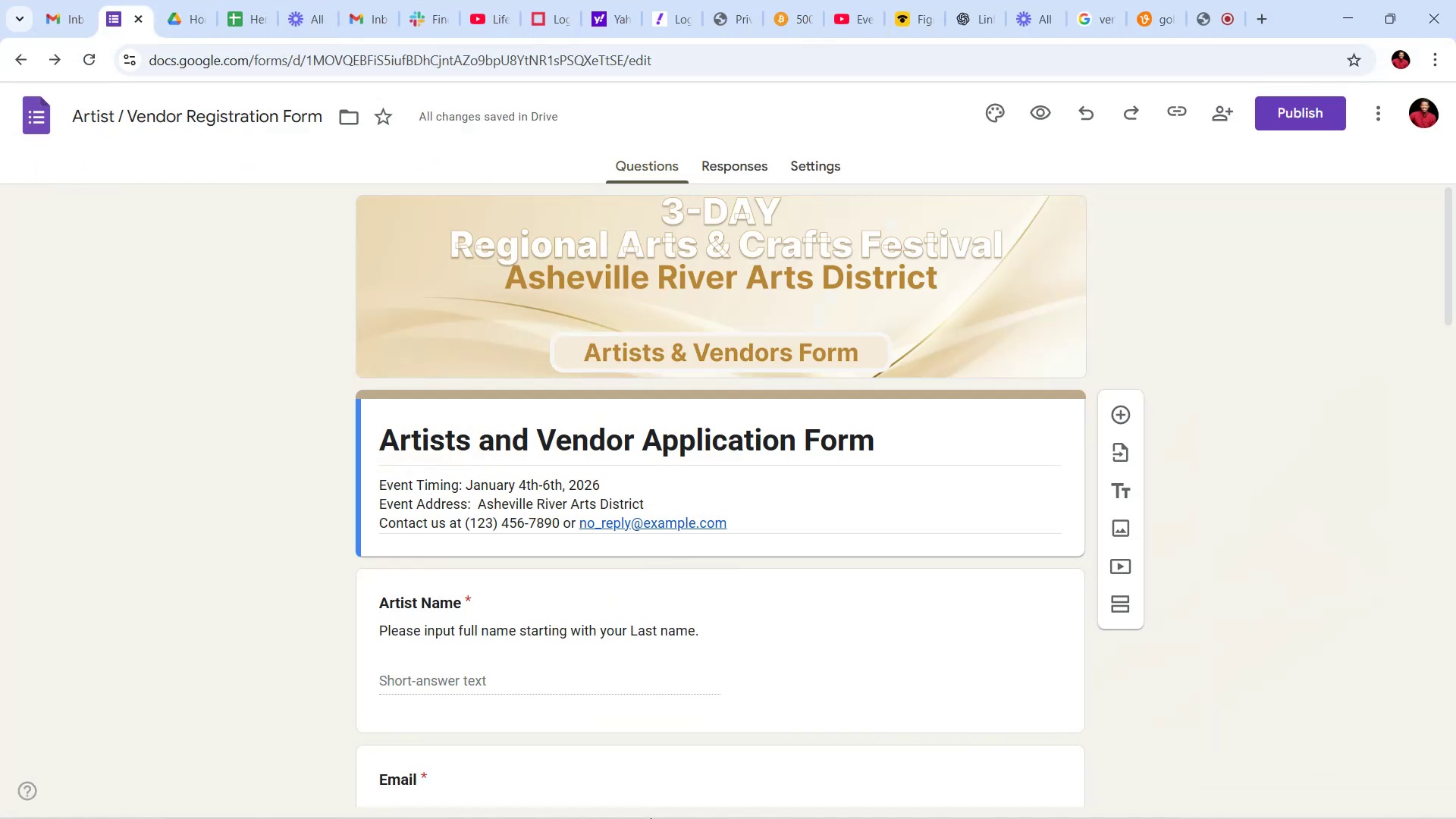 
wait(6.41)
 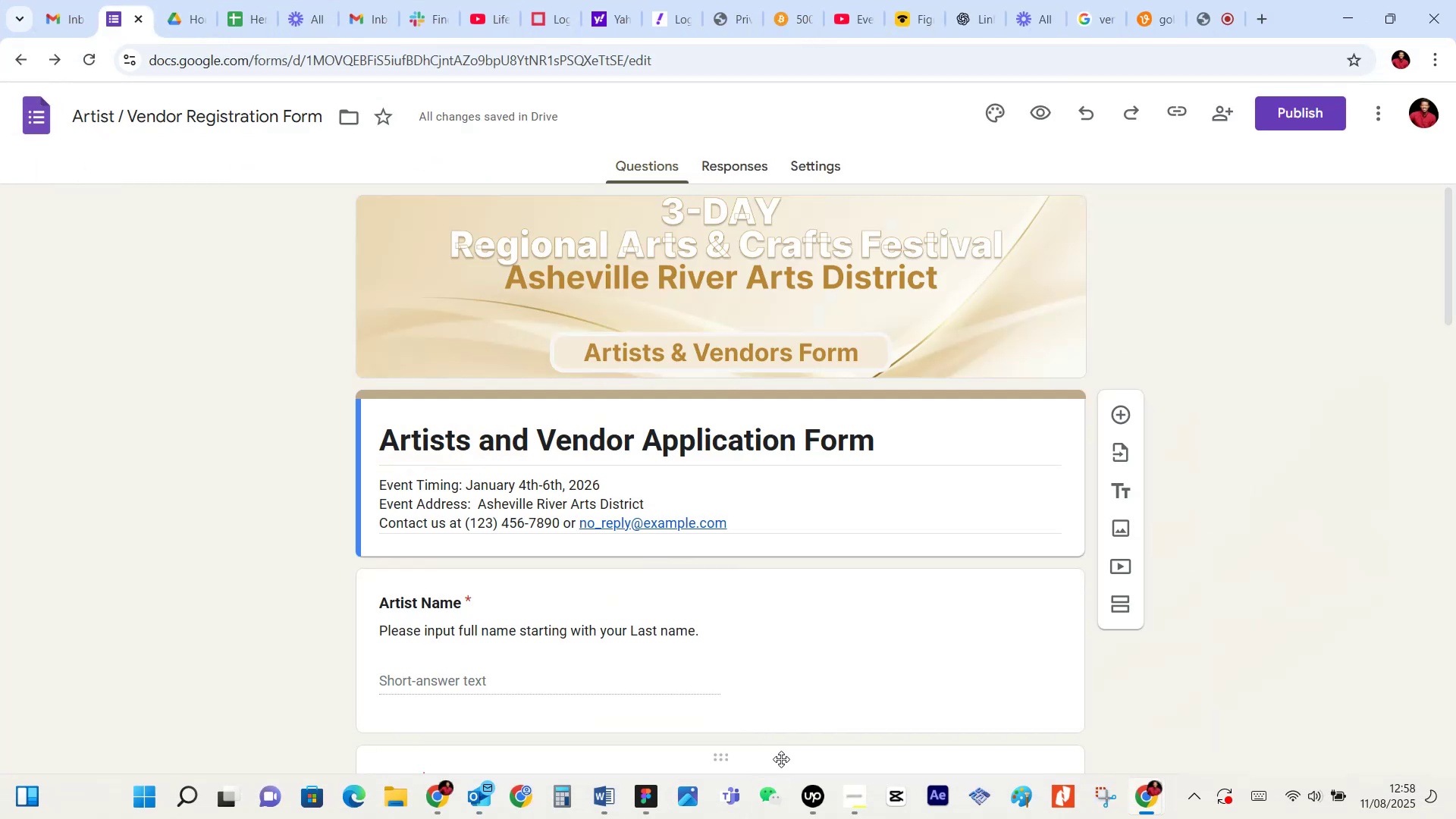 
left_click([647, 793])
 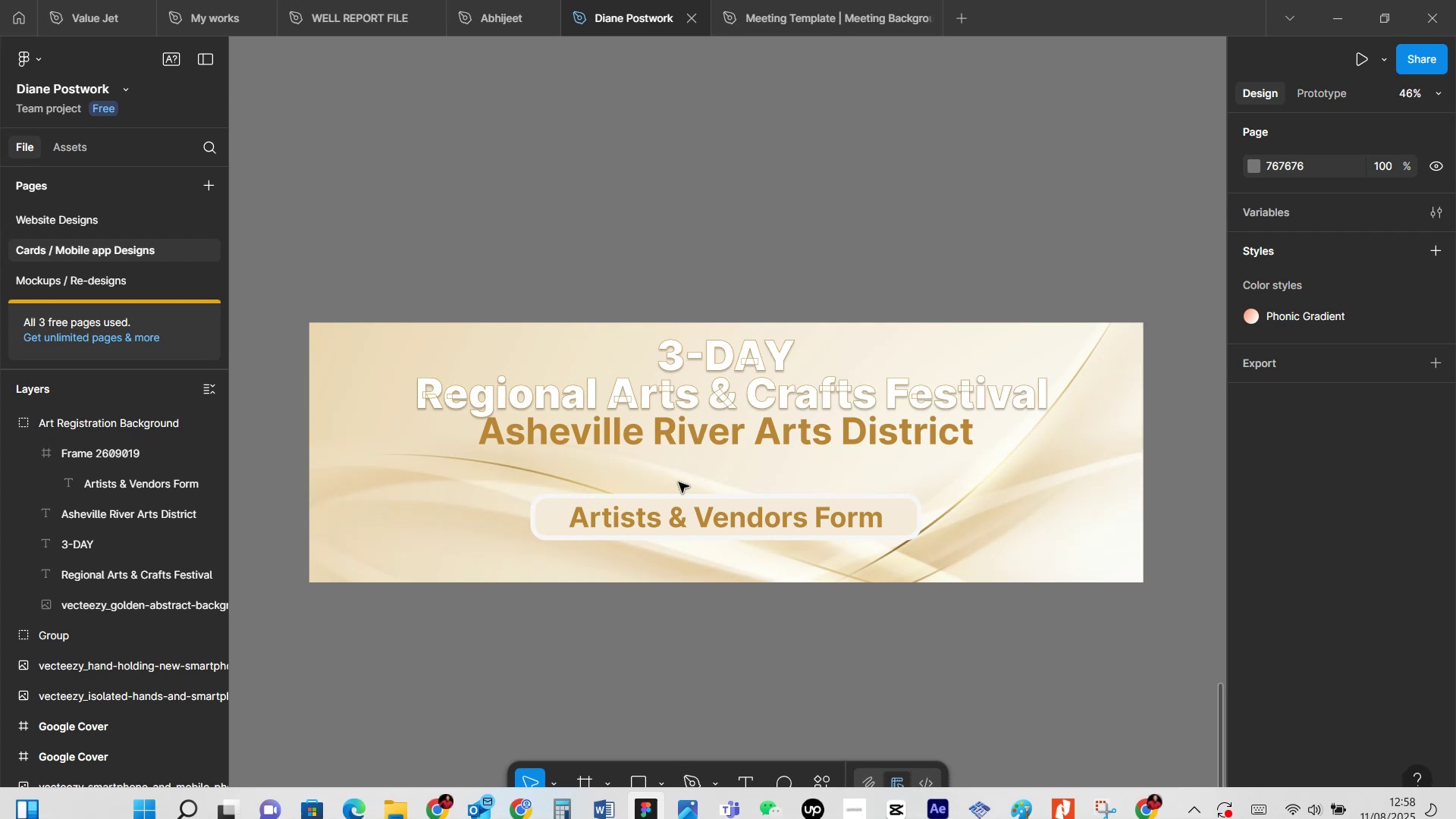 
scroll: coordinate [755, 446], scroll_direction: up, amount: 2.0
 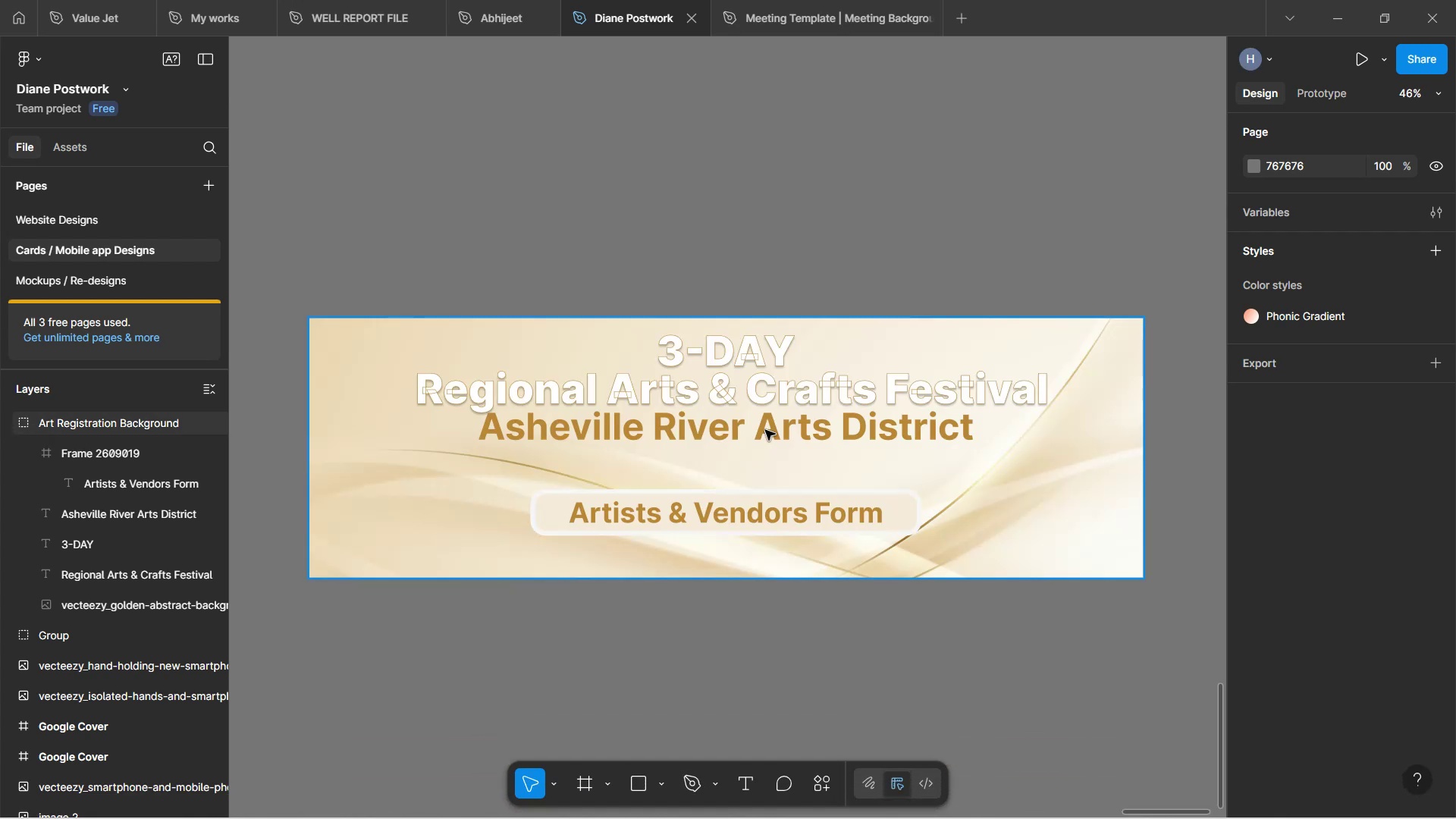 
hold_key(key=ControlLeft, duration=0.56)
scroll: coordinate [765, 430], scroll_direction: up, amount: 3.0
 